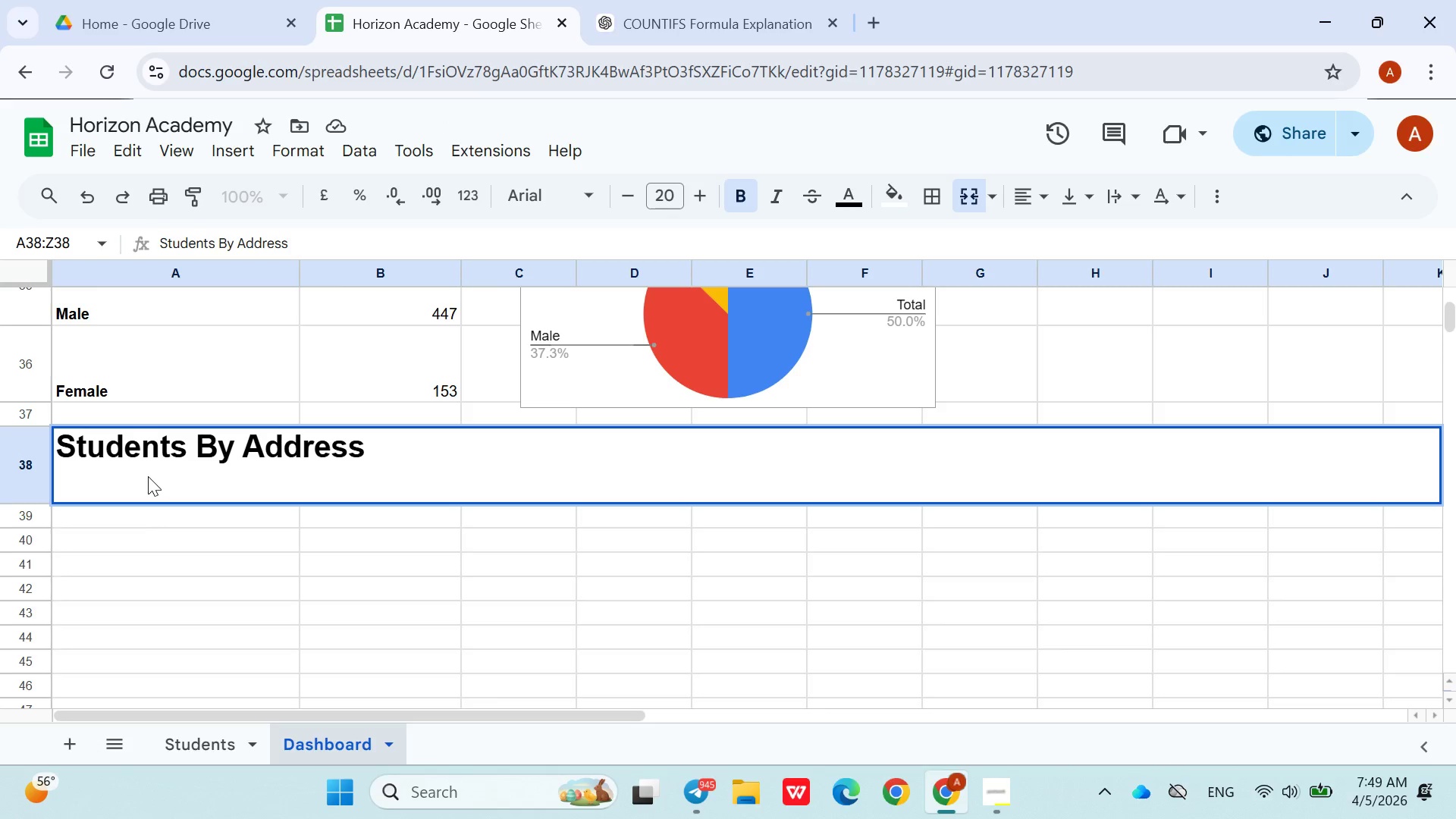 
left_click([137, 522])
 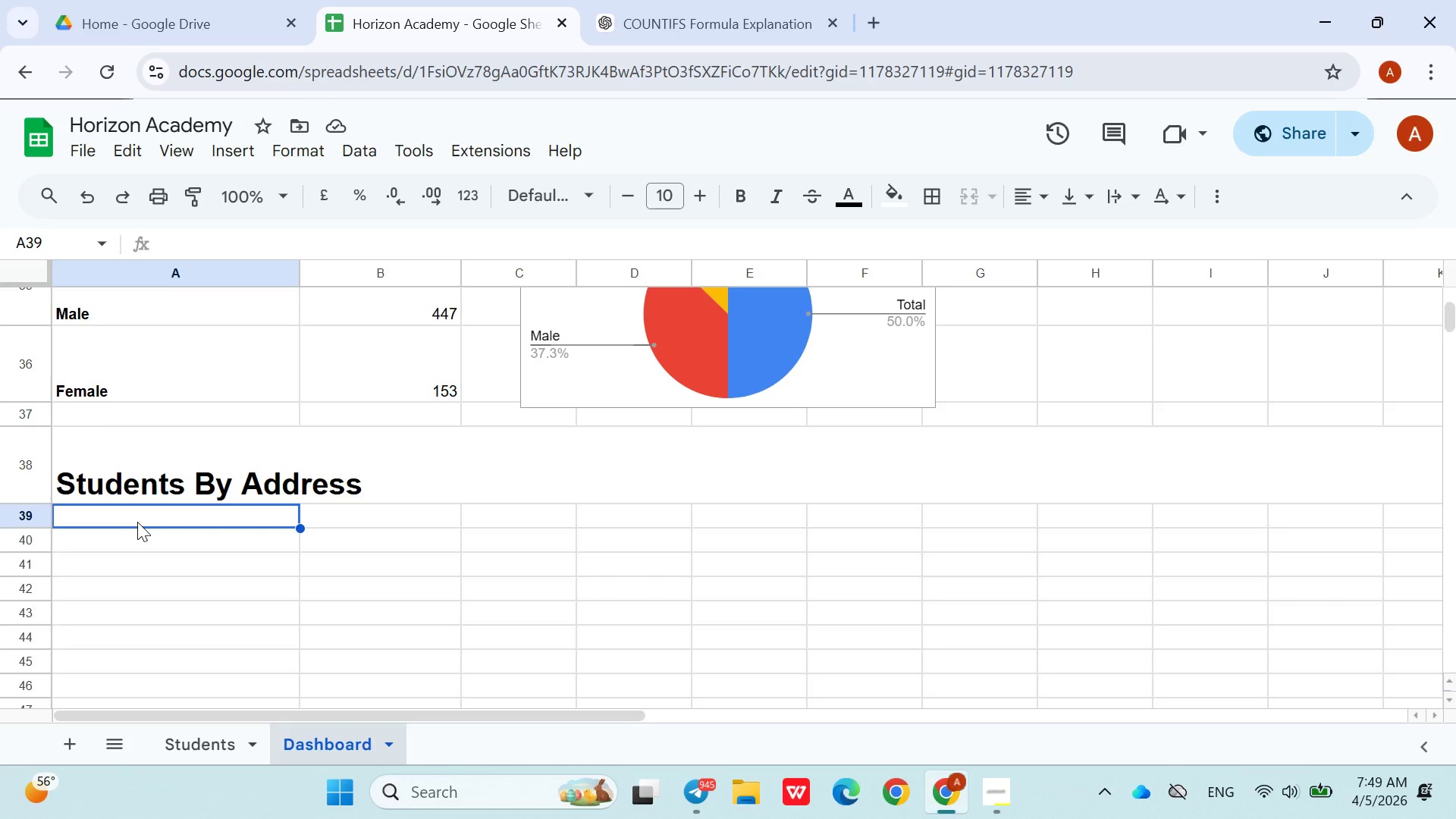 
wait(11.02)
 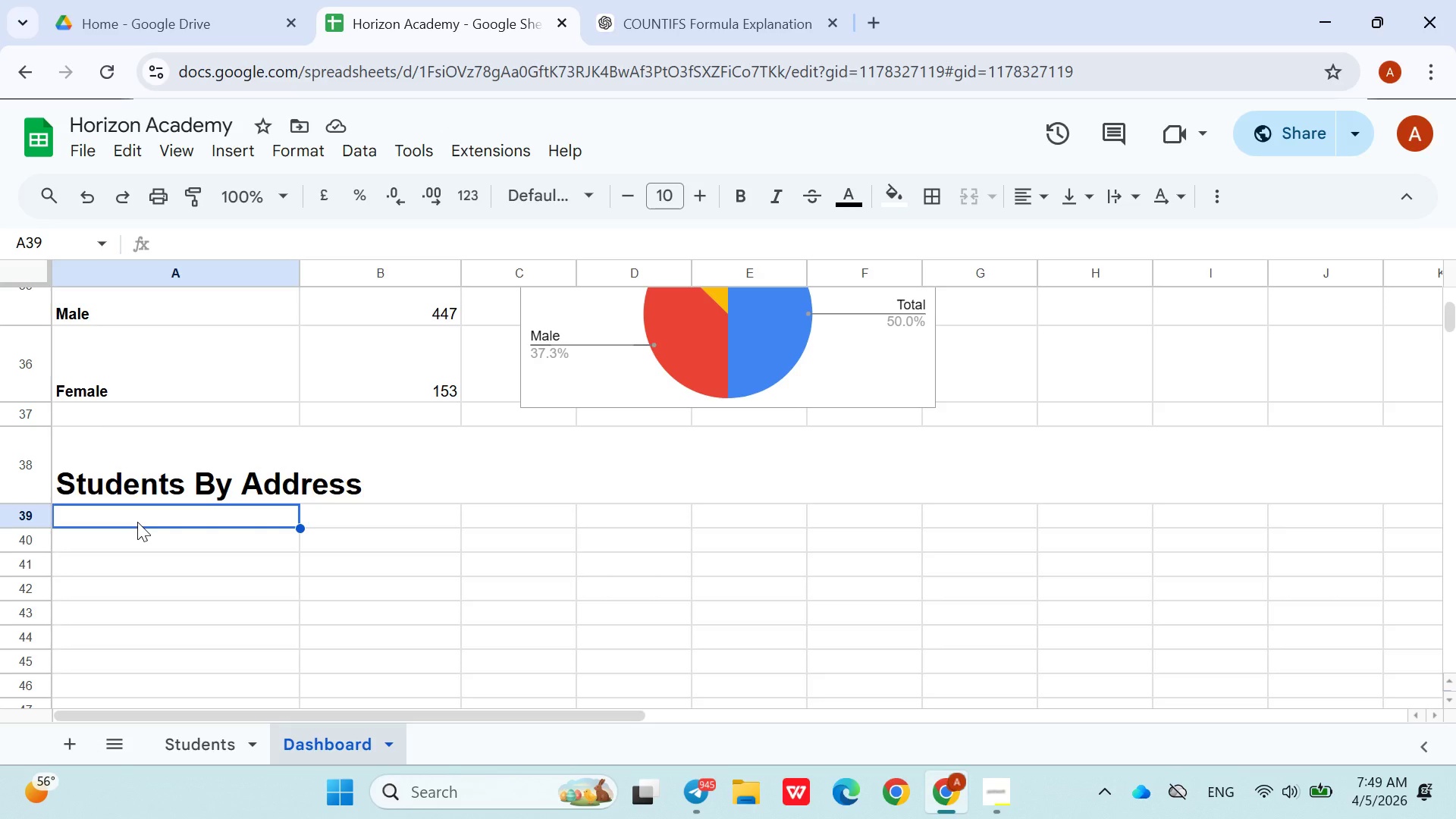 
double_click([137, 522])
 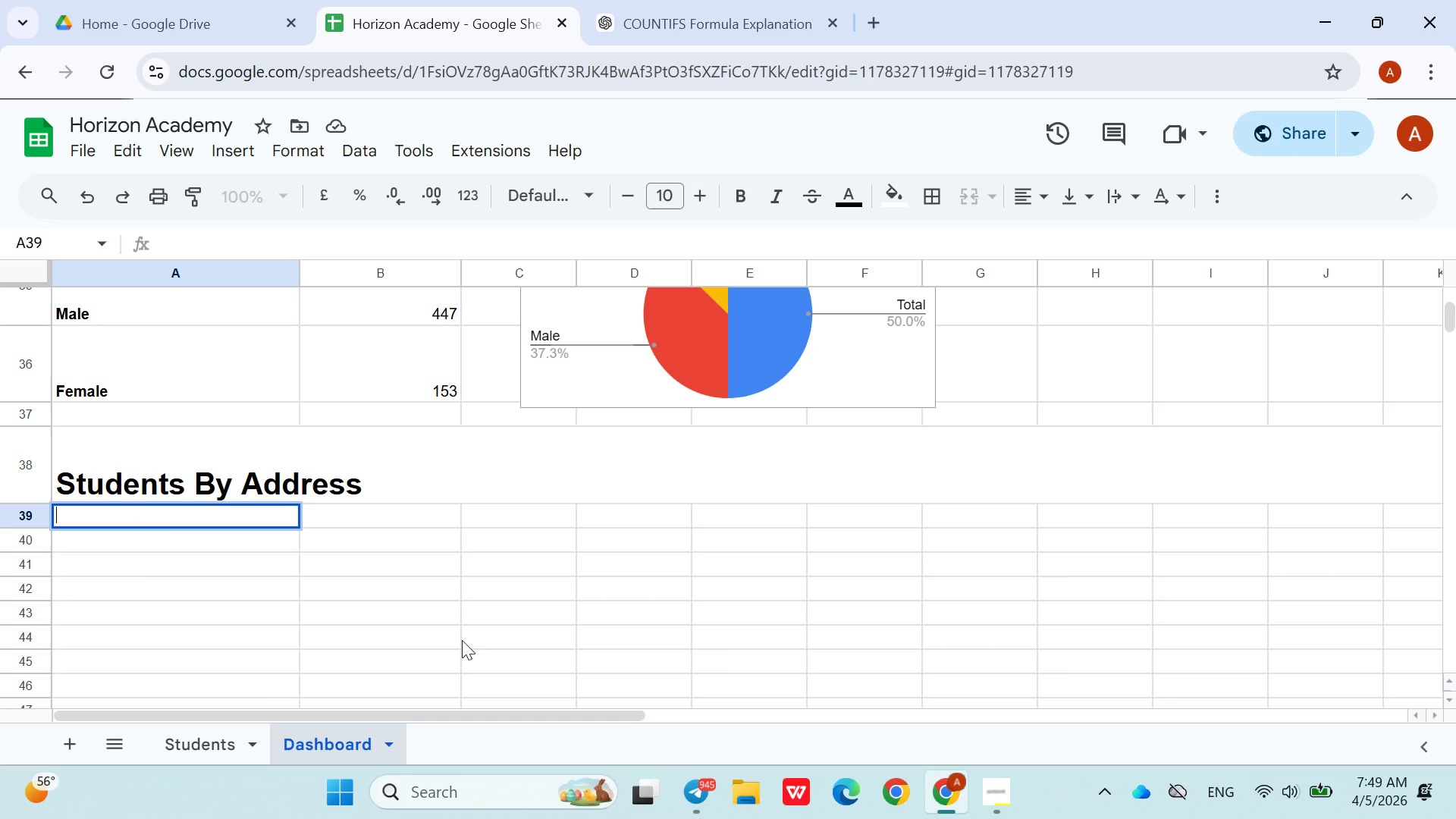 
left_click([209, 734])
 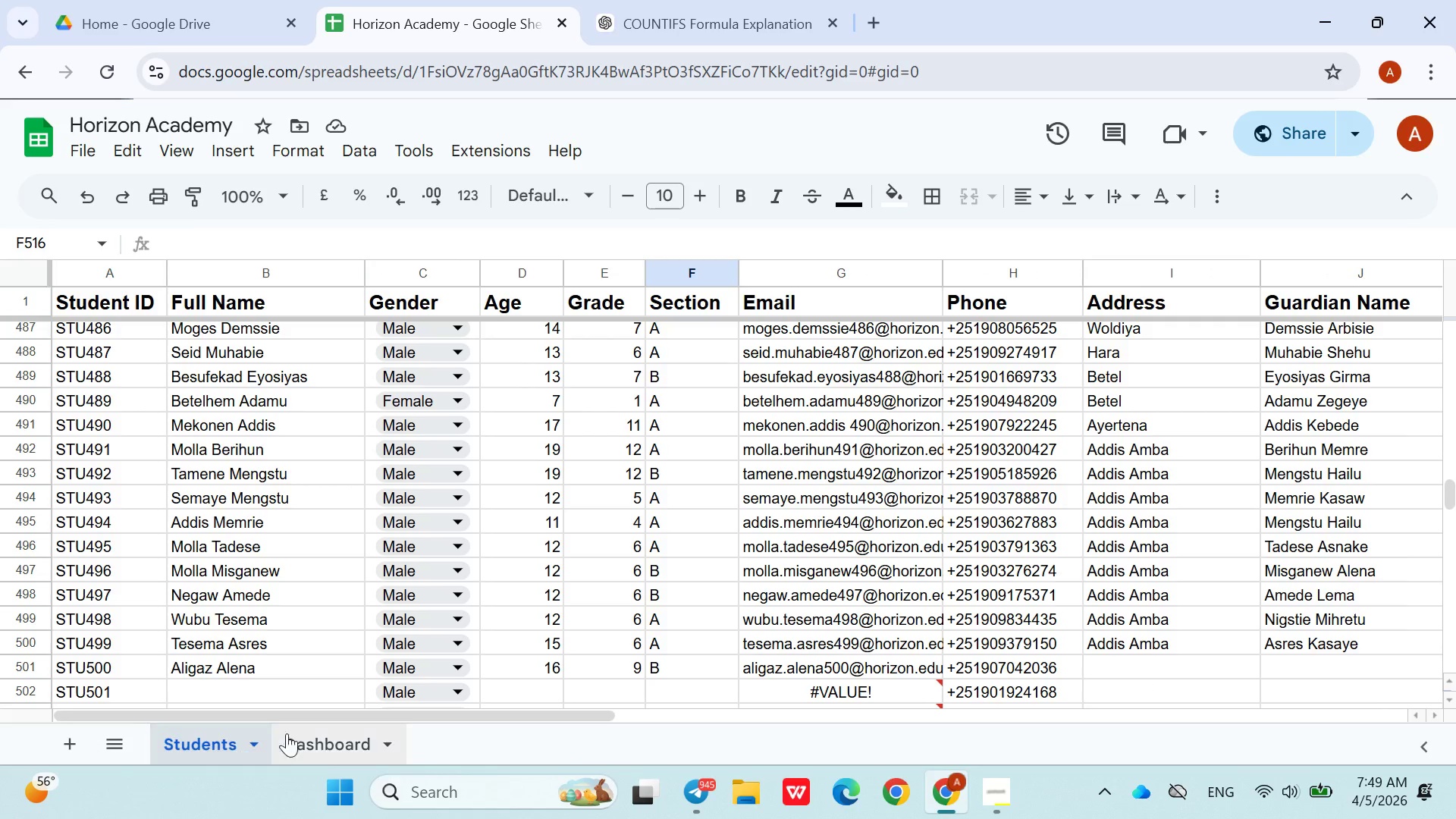 
left_click([330, 747])
 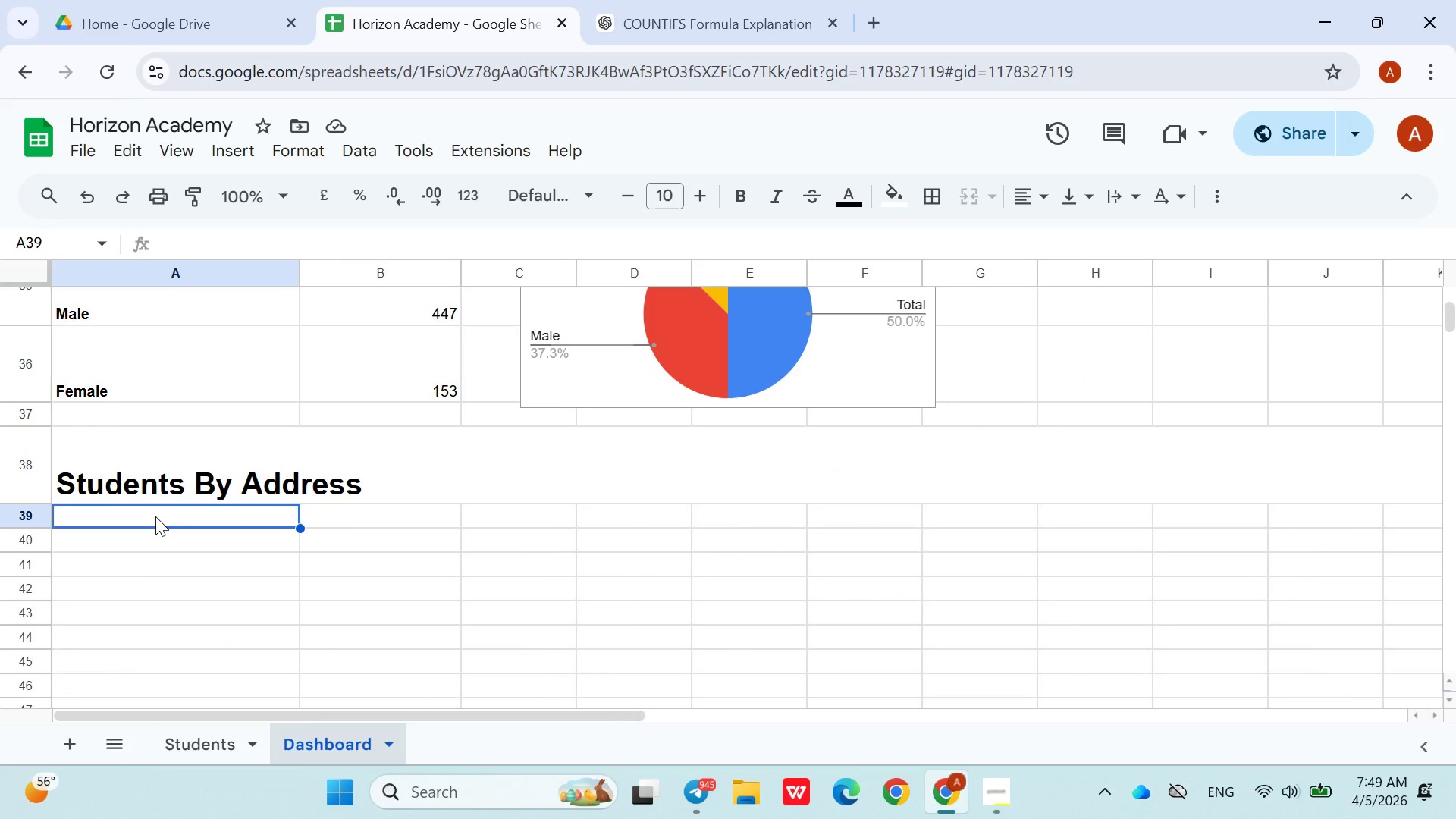 
double_click([155, 518])
 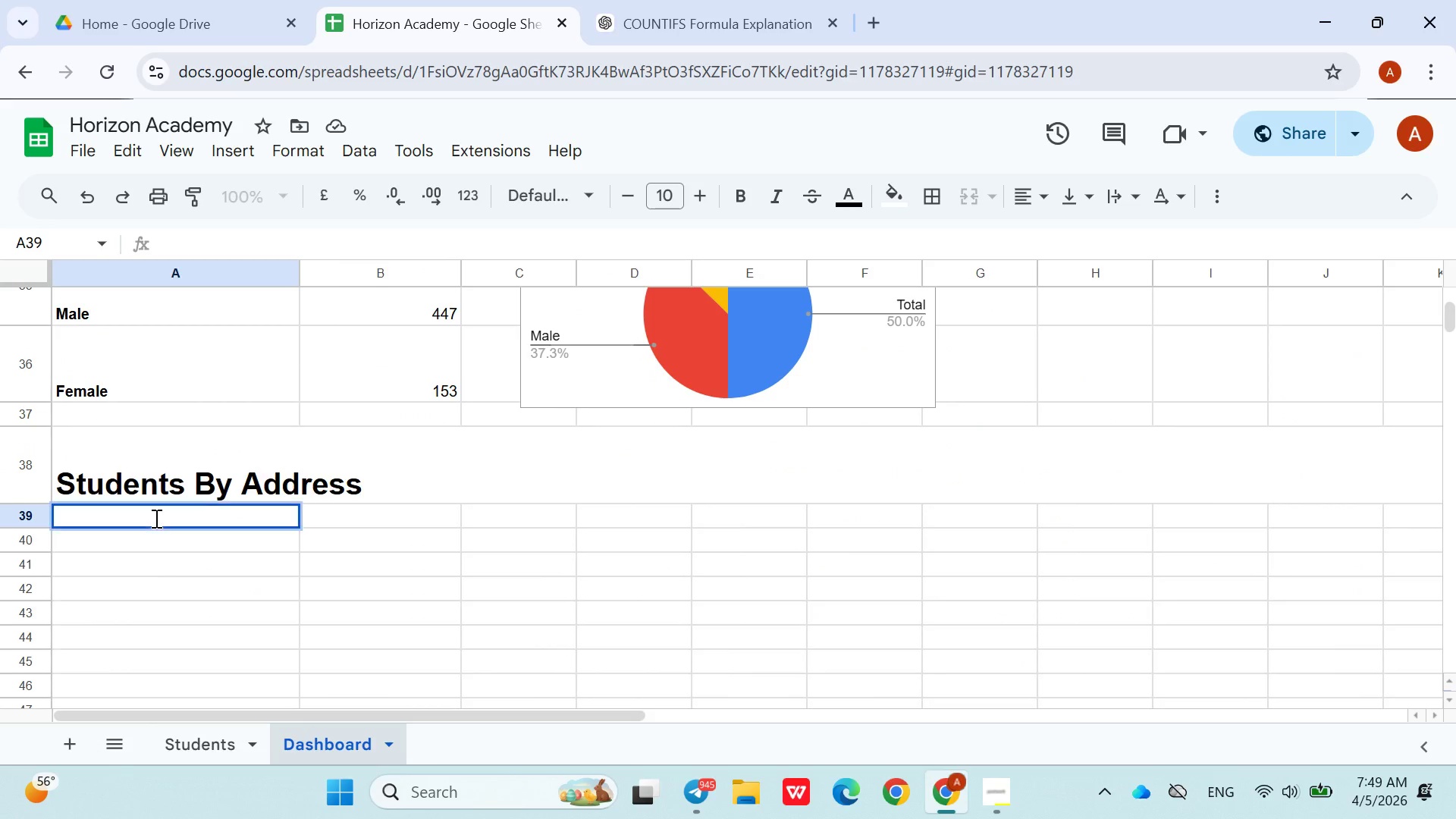 
triple_click([155, 518])
 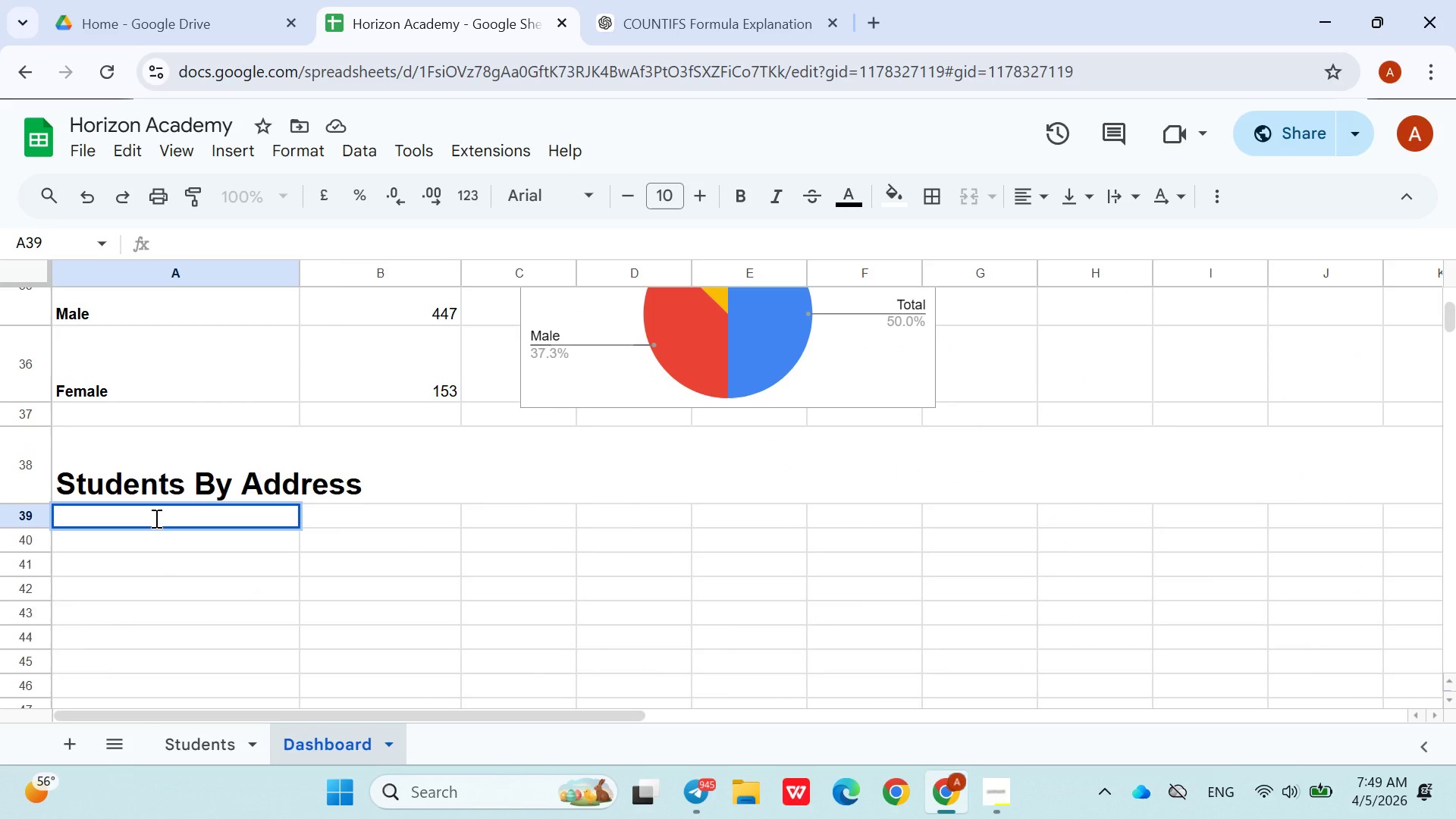 
type(=Un)
 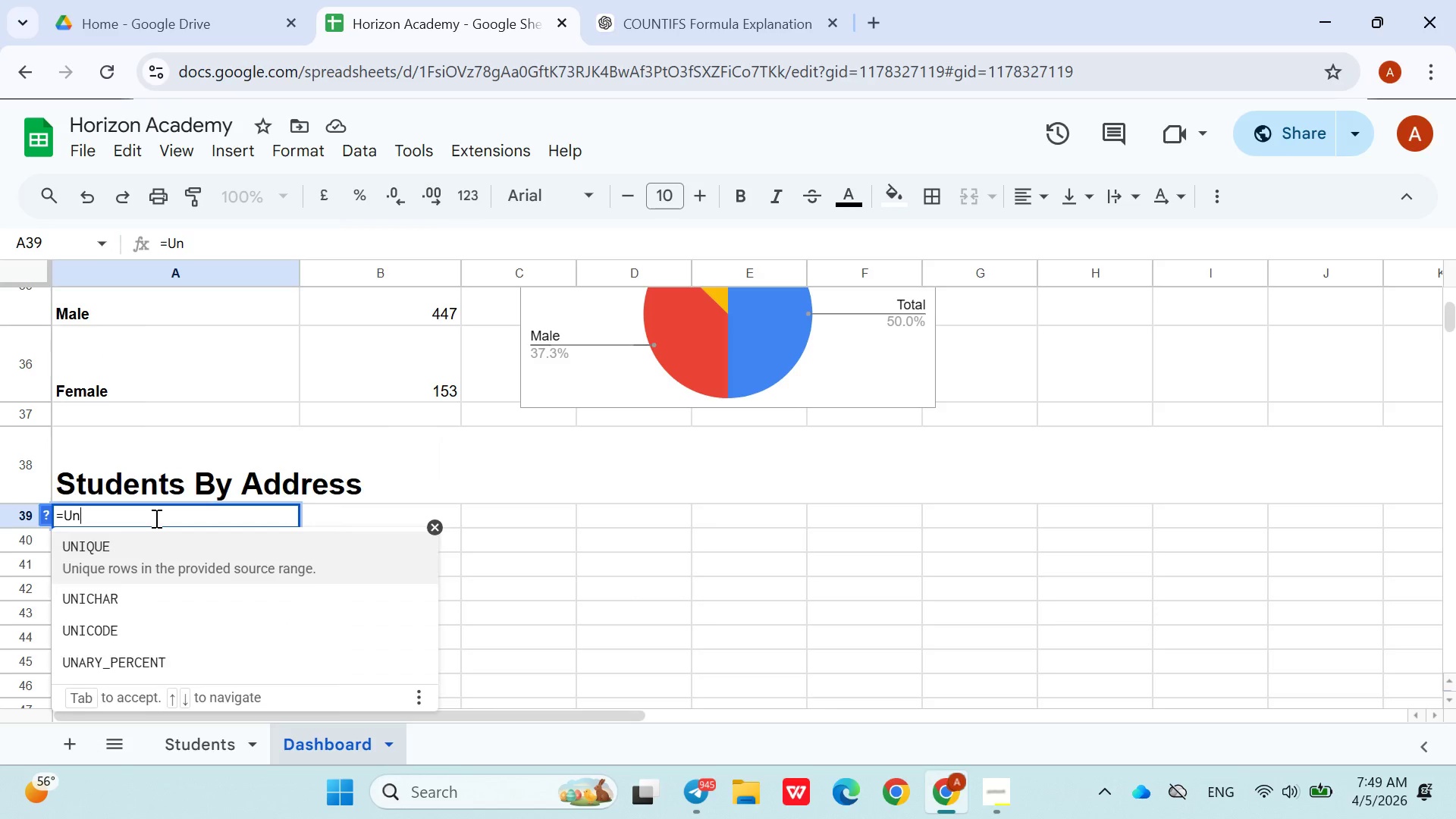 
left_click([153, 550])
 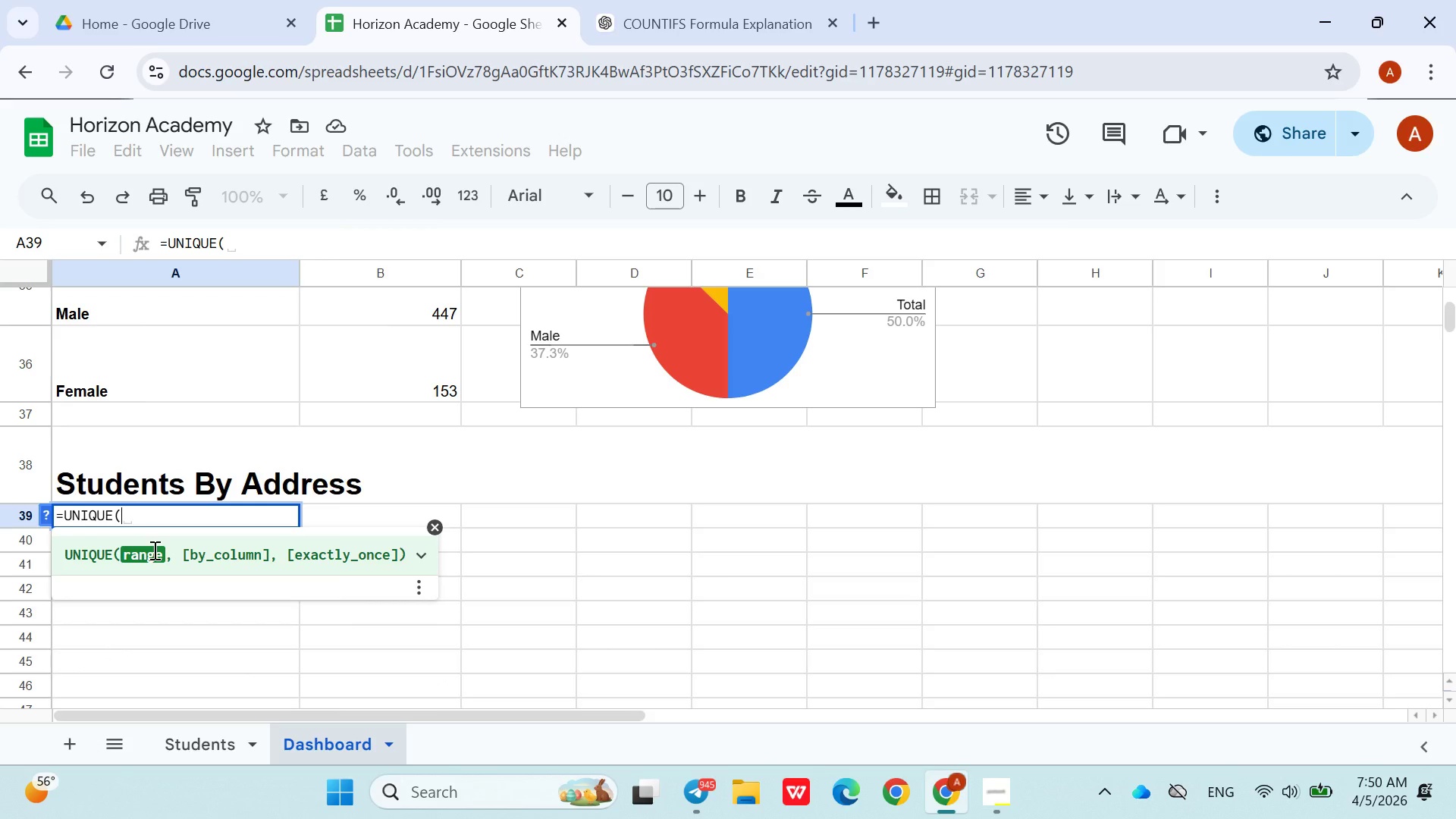 
key(Shift+0)
 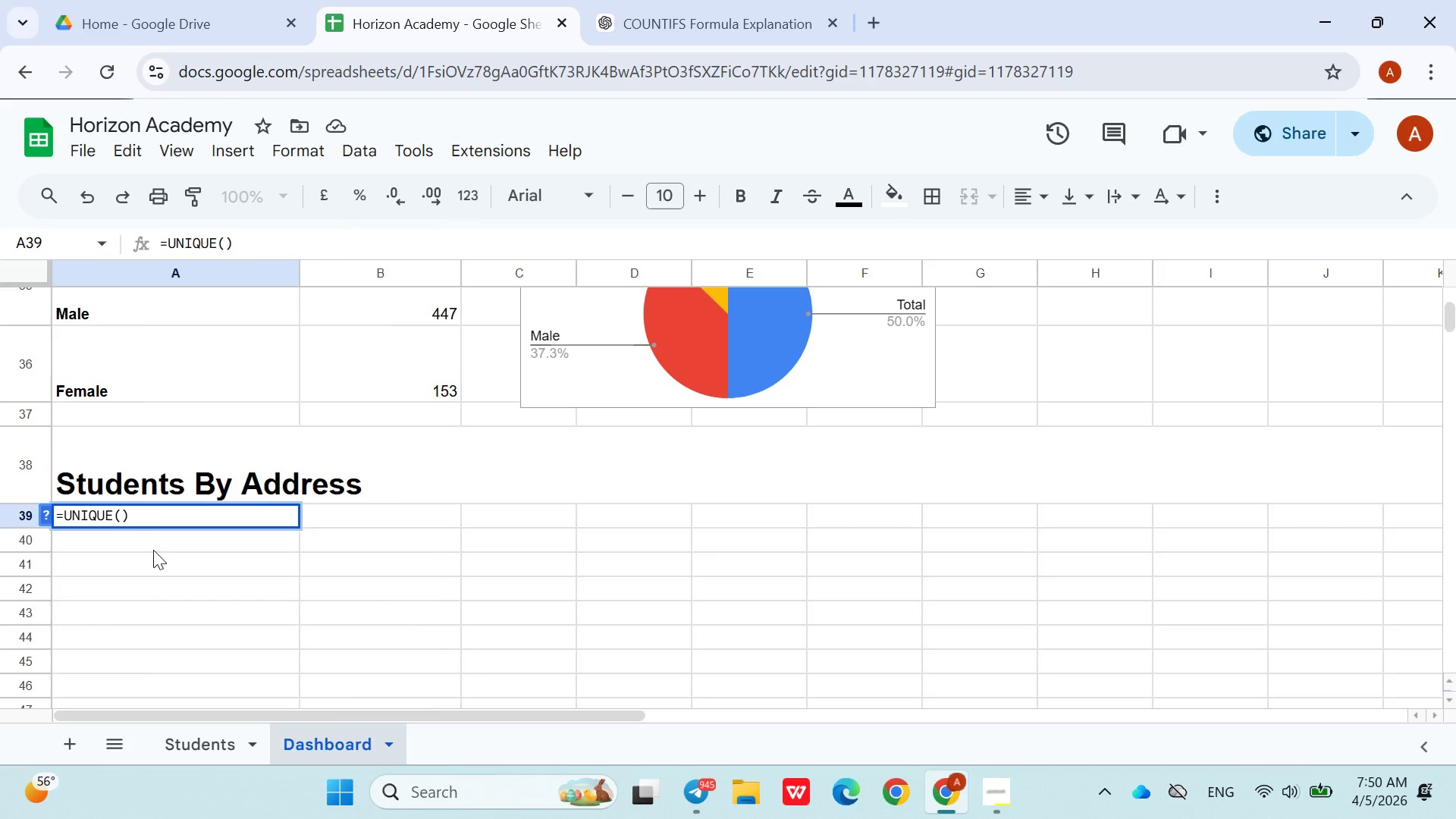 
key(ArrowLeft)
 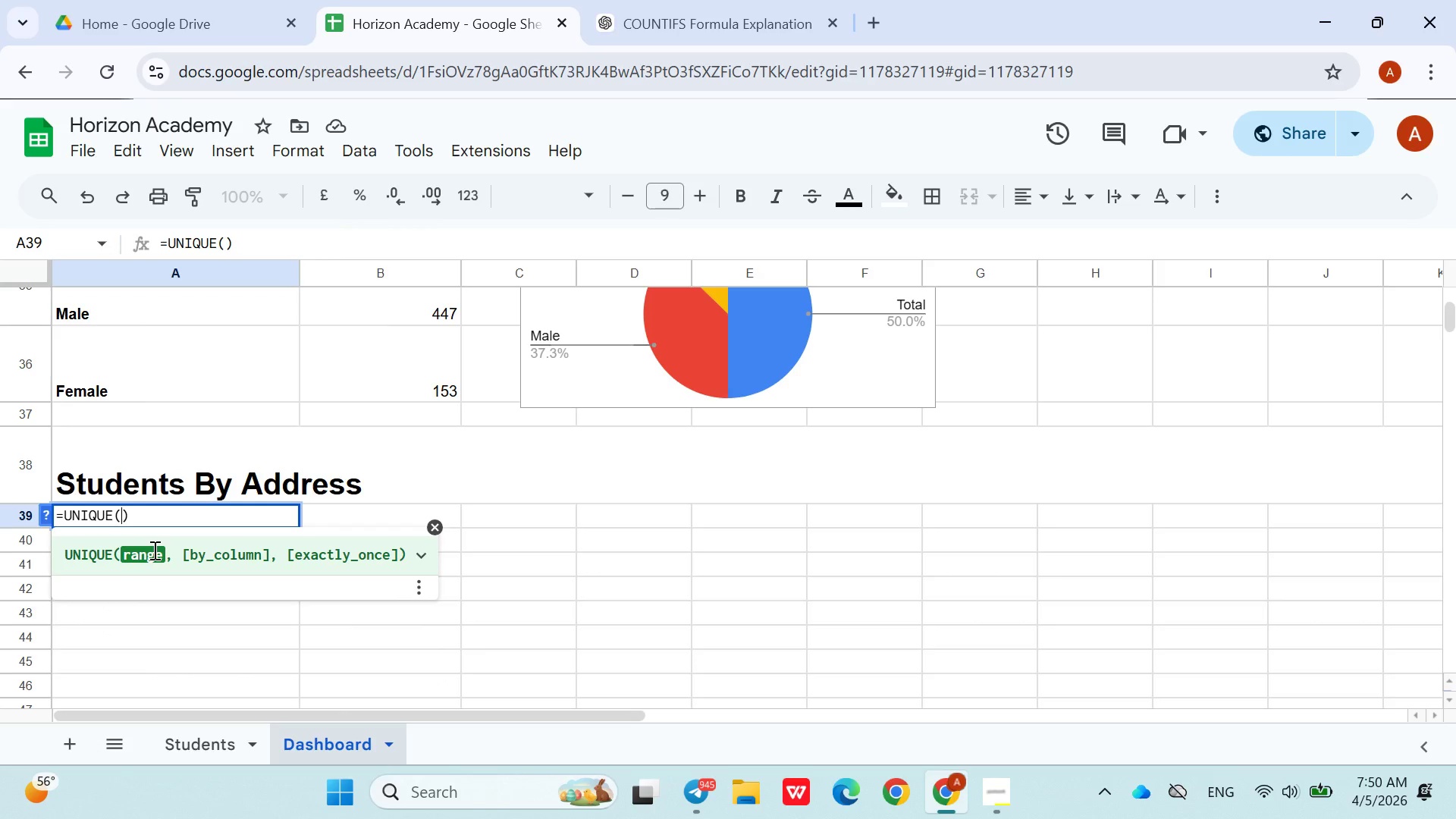 
type(I2:I601)
 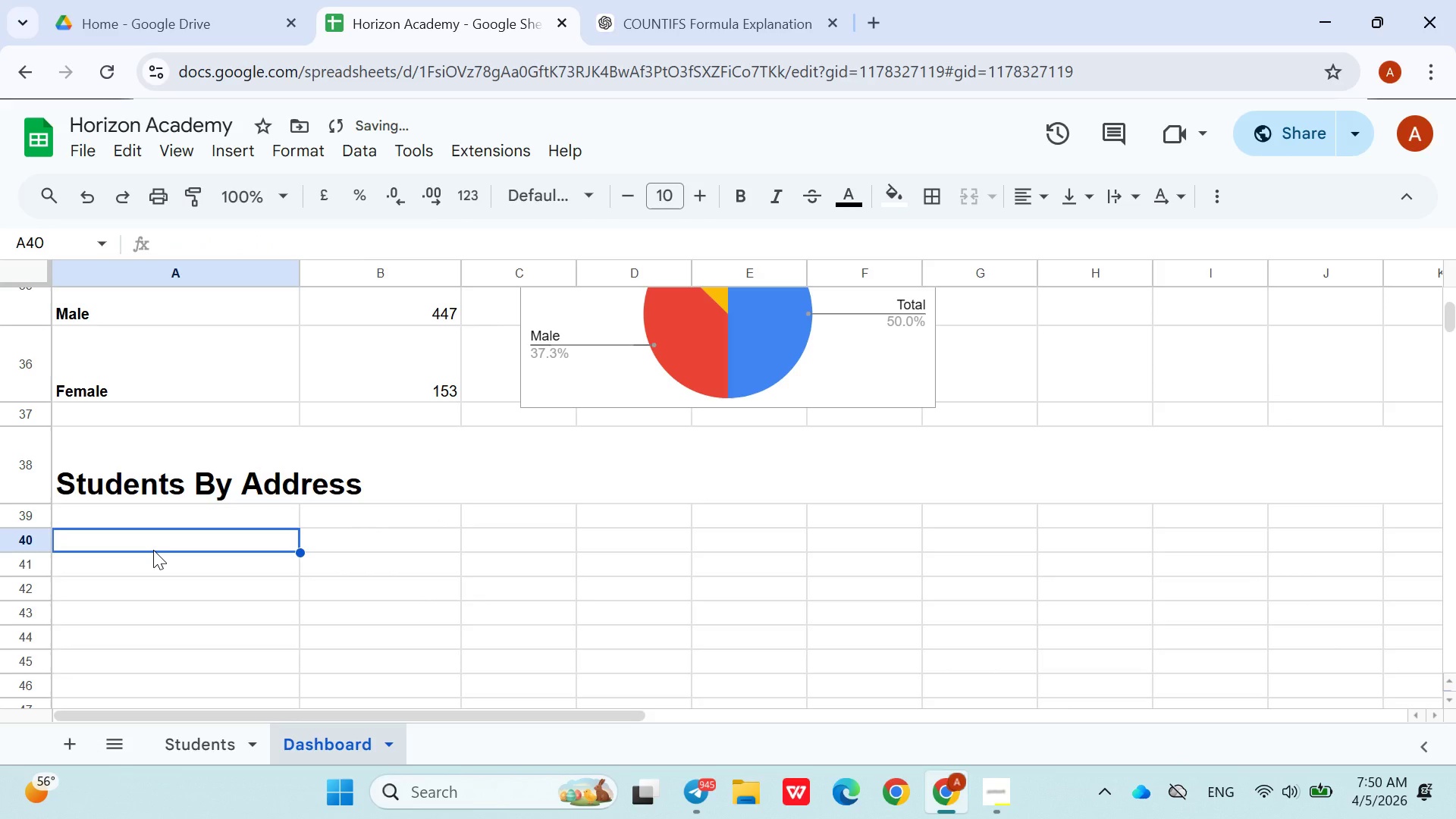 
 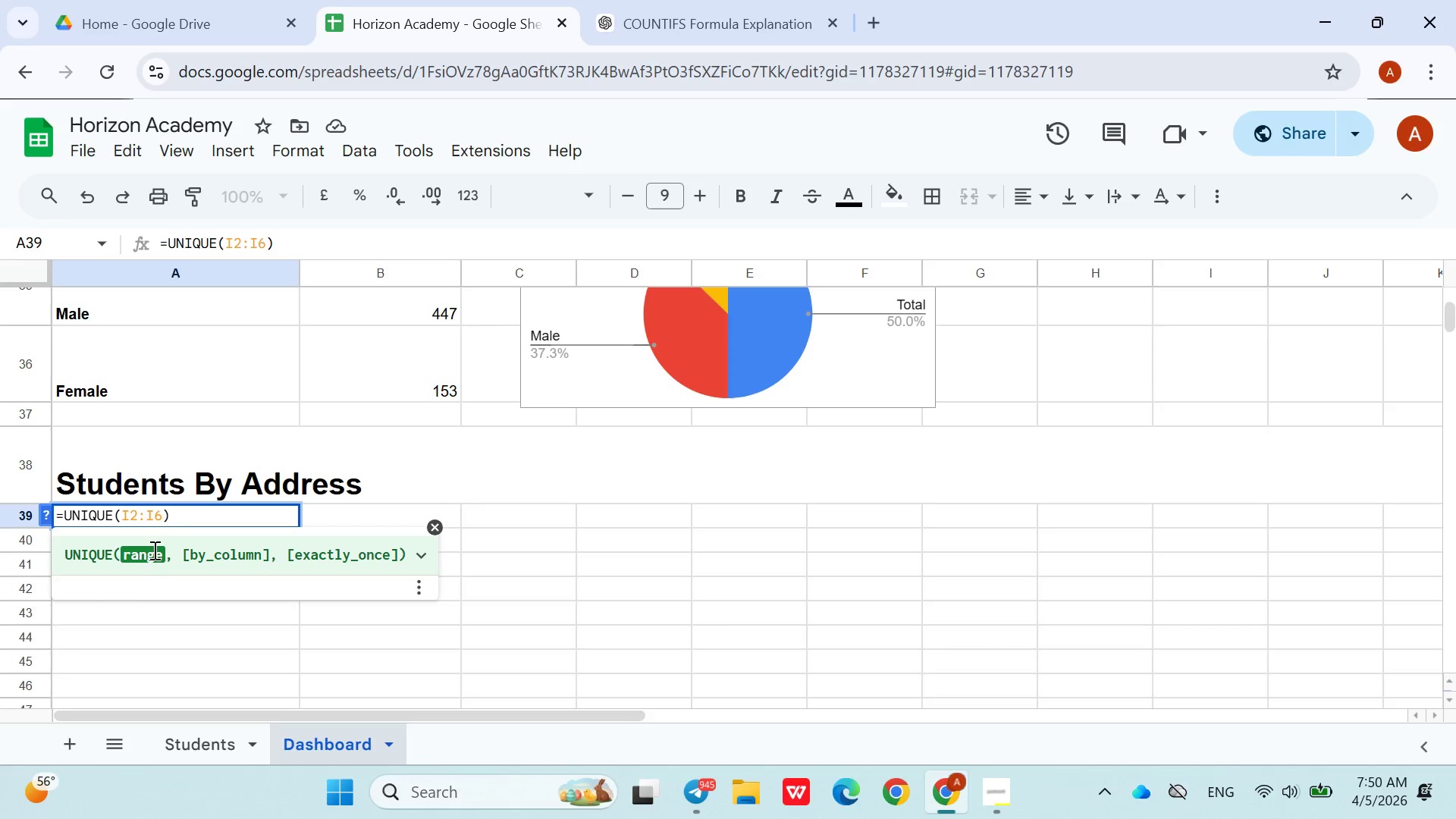 
key(Enter)
 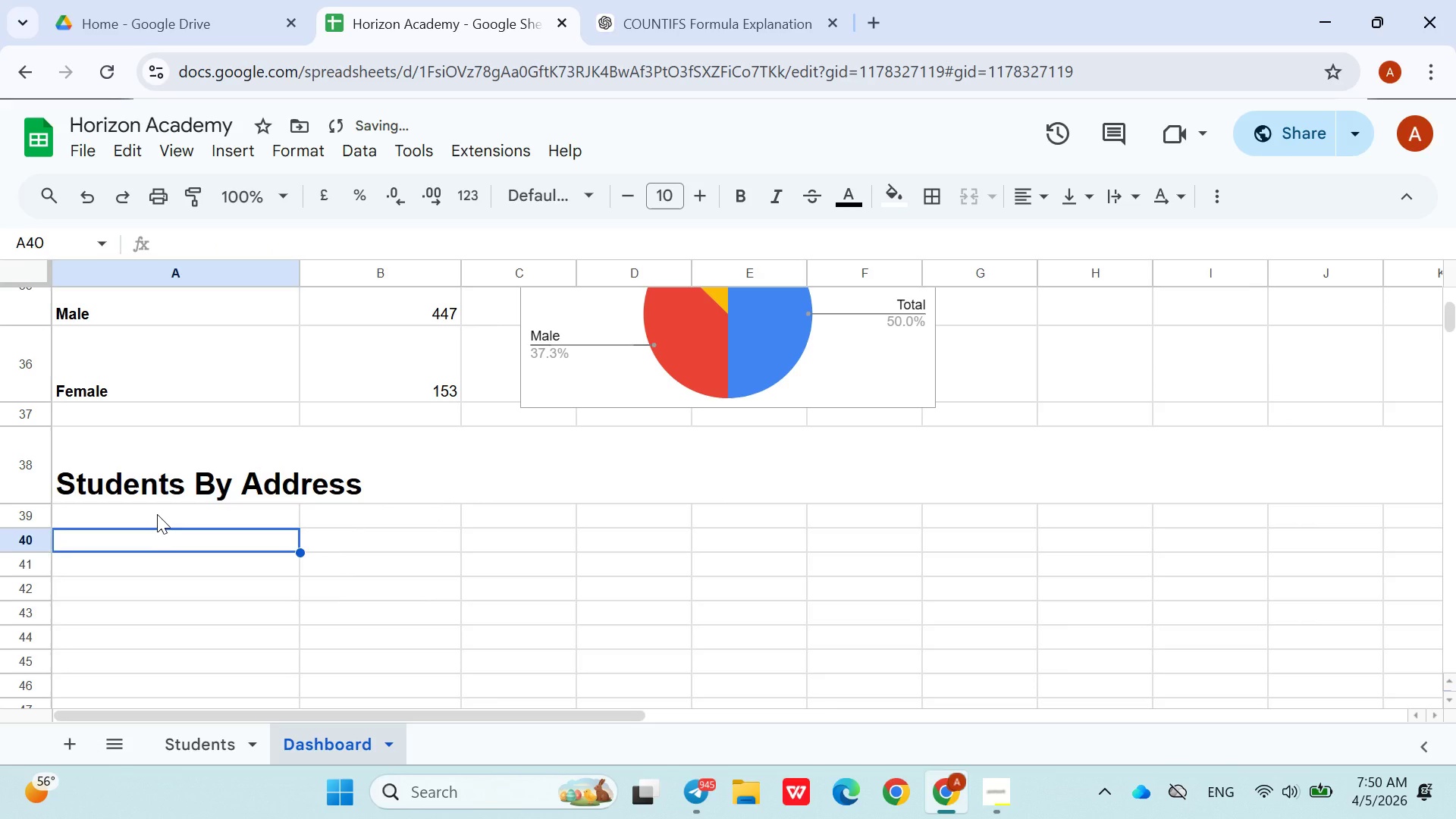 
double_click([157, 514])
 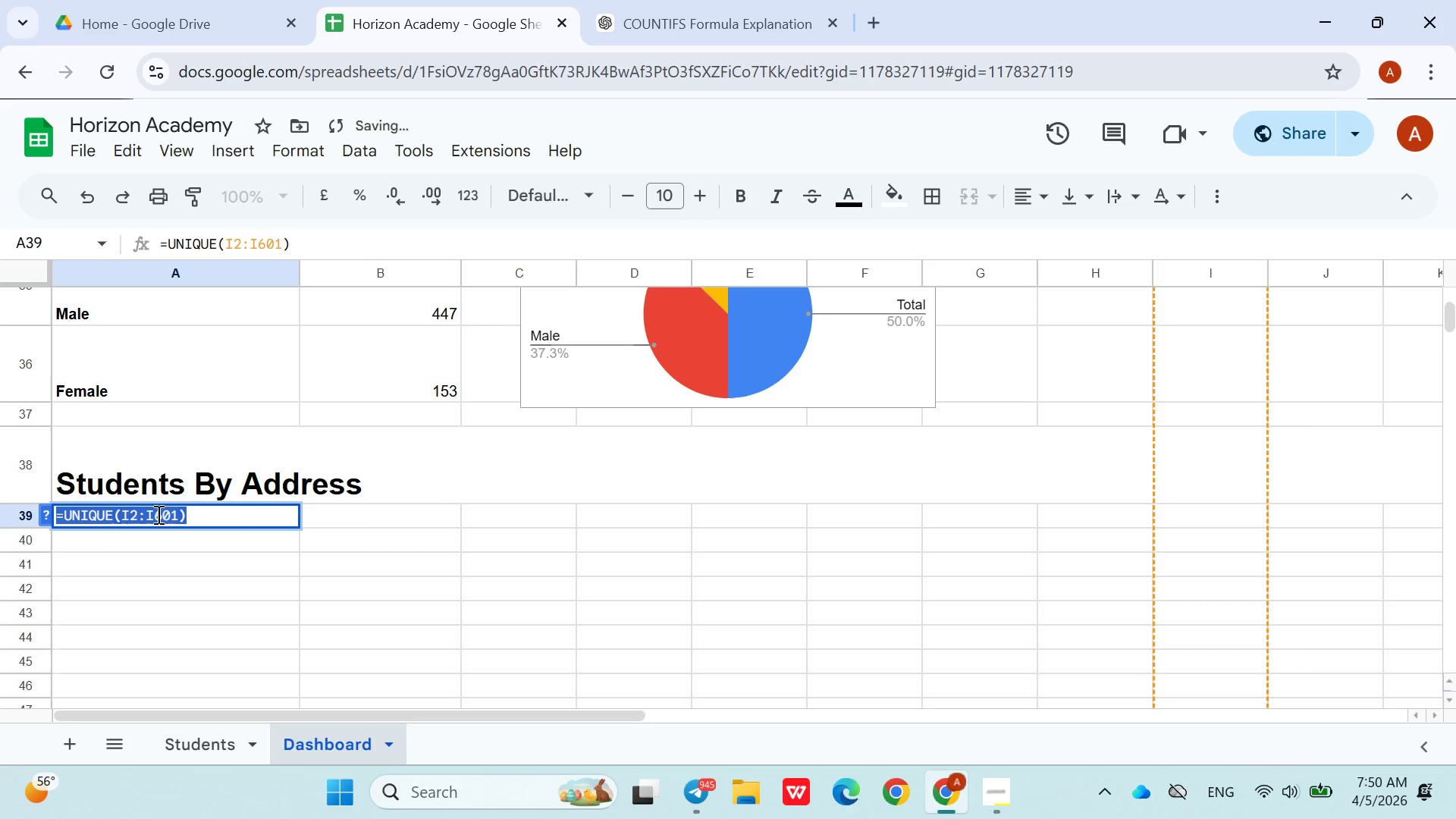 
triple_click([157, 514])
 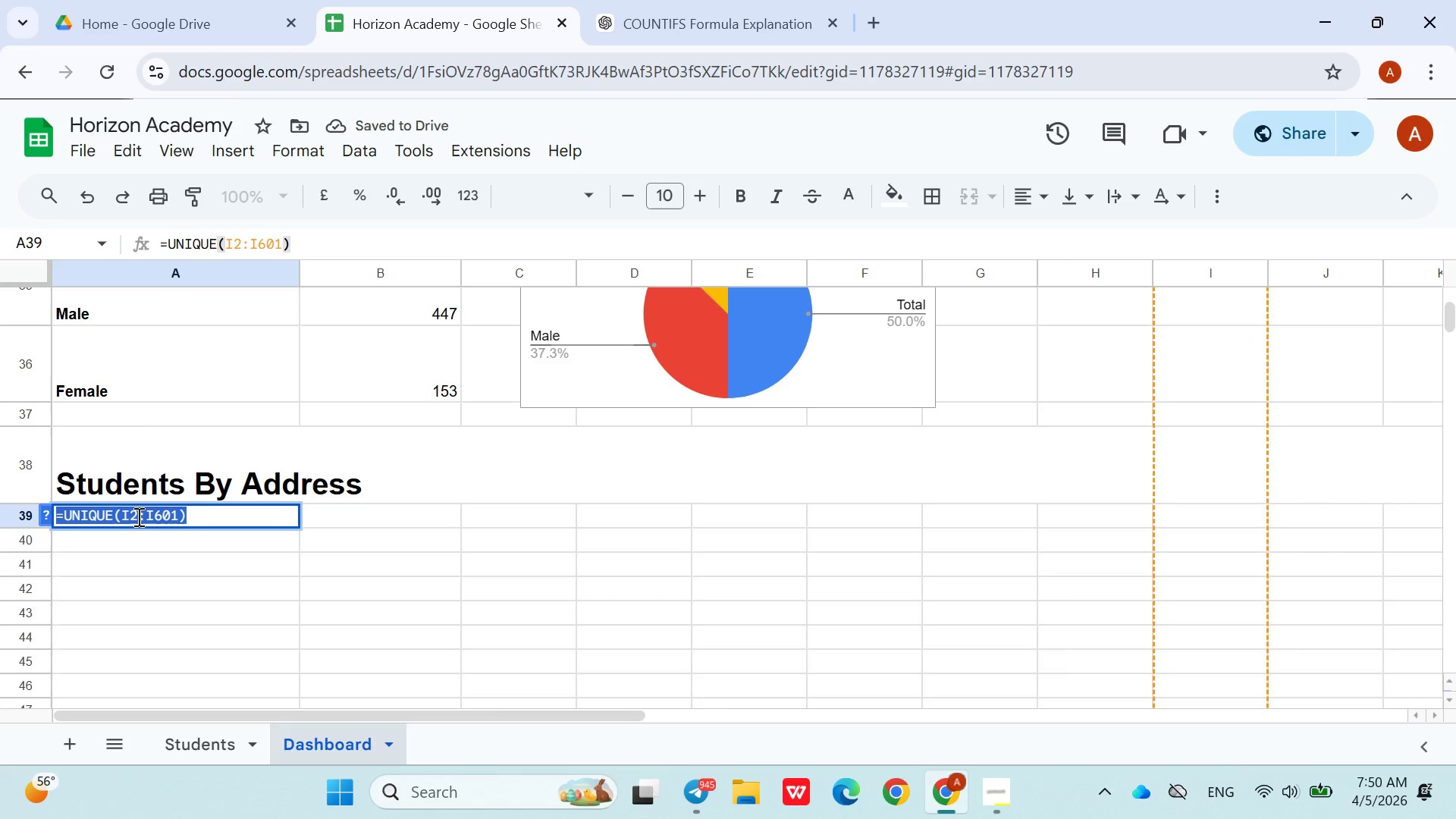 
left_click([122, 514])
 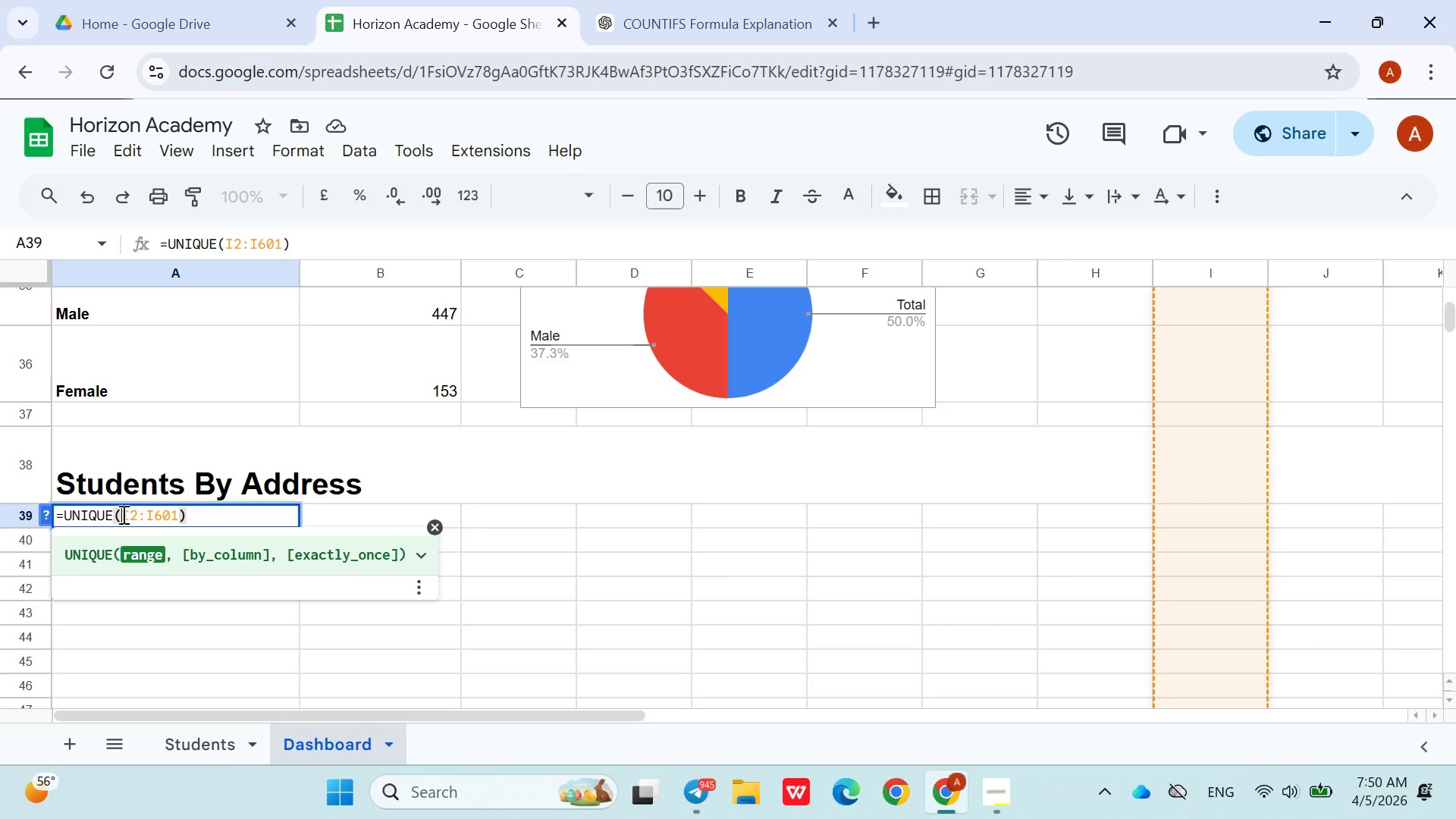 
key(Quote)
 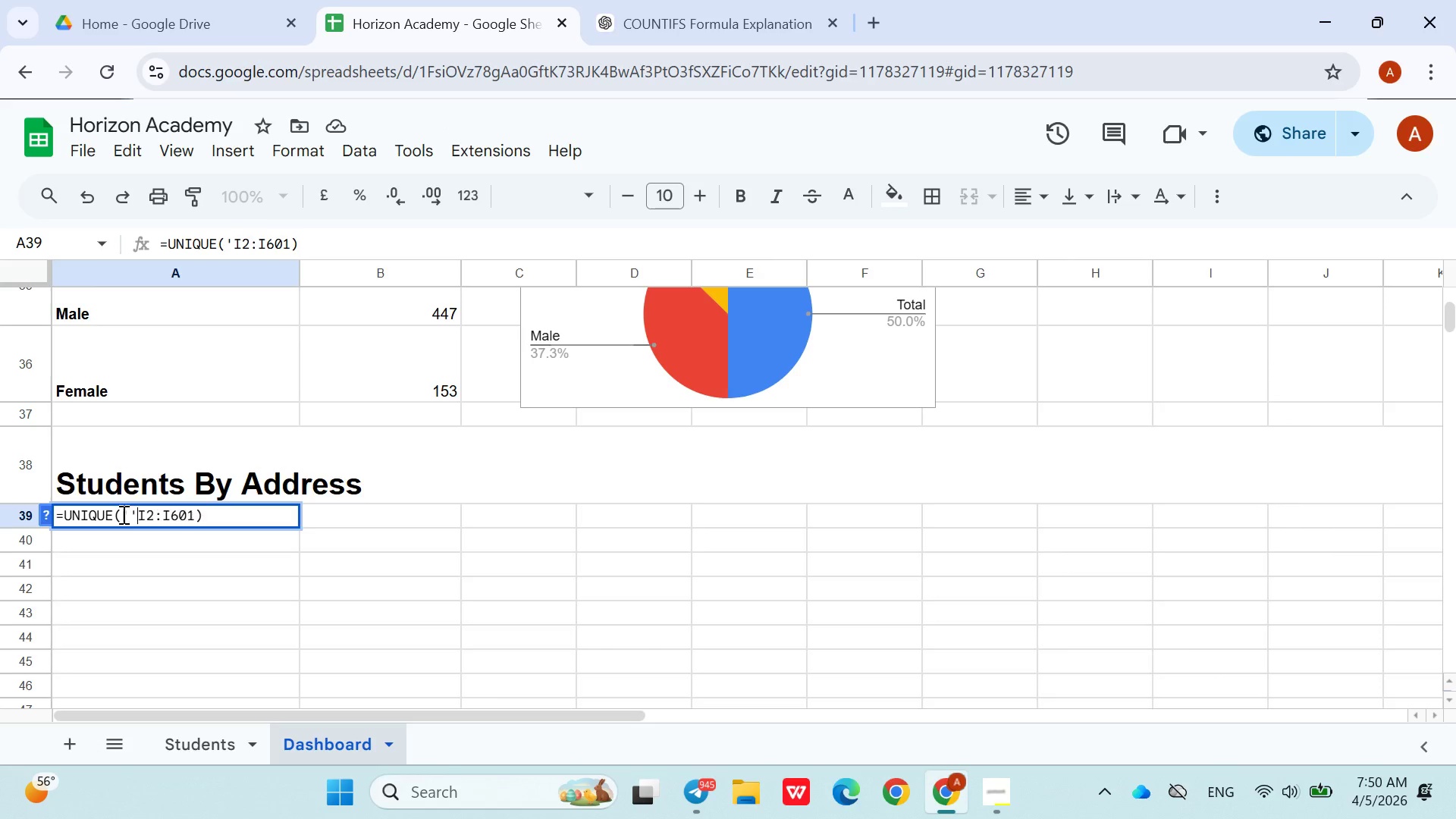 
key(Quote)
 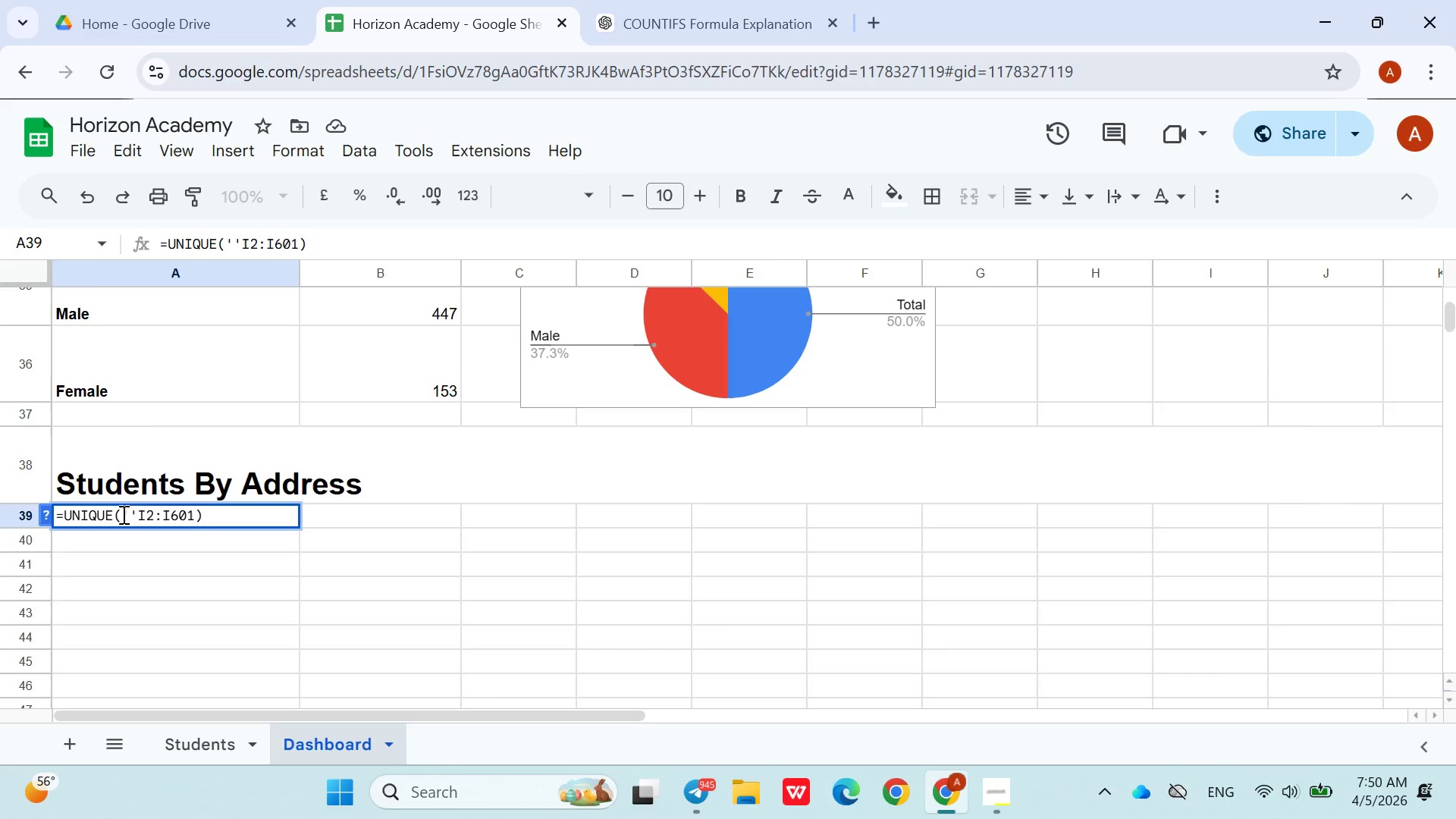 
key(Shift+1)
 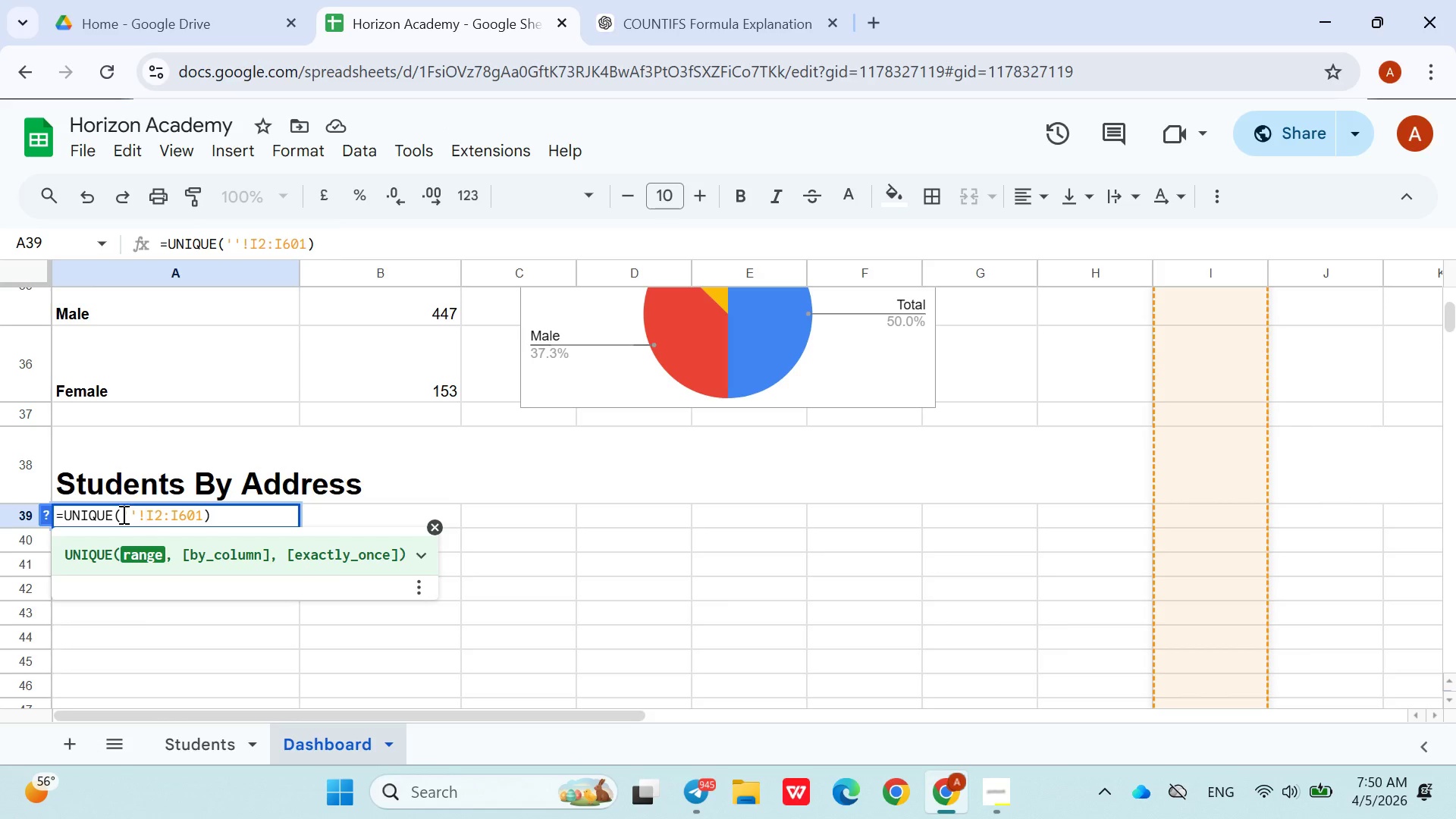 
key(ArrowLeft)
 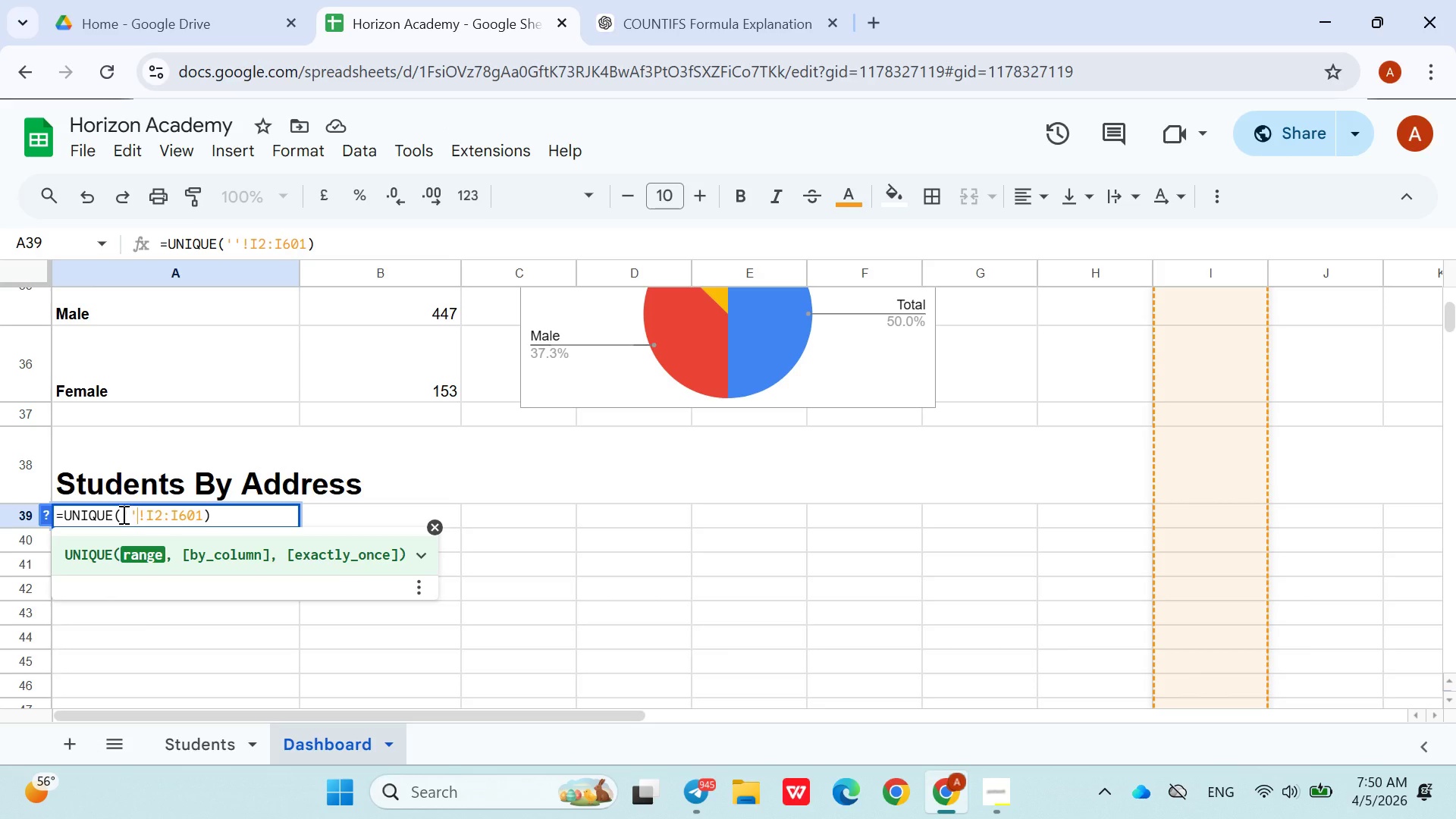 
key(ArrowLeft)
 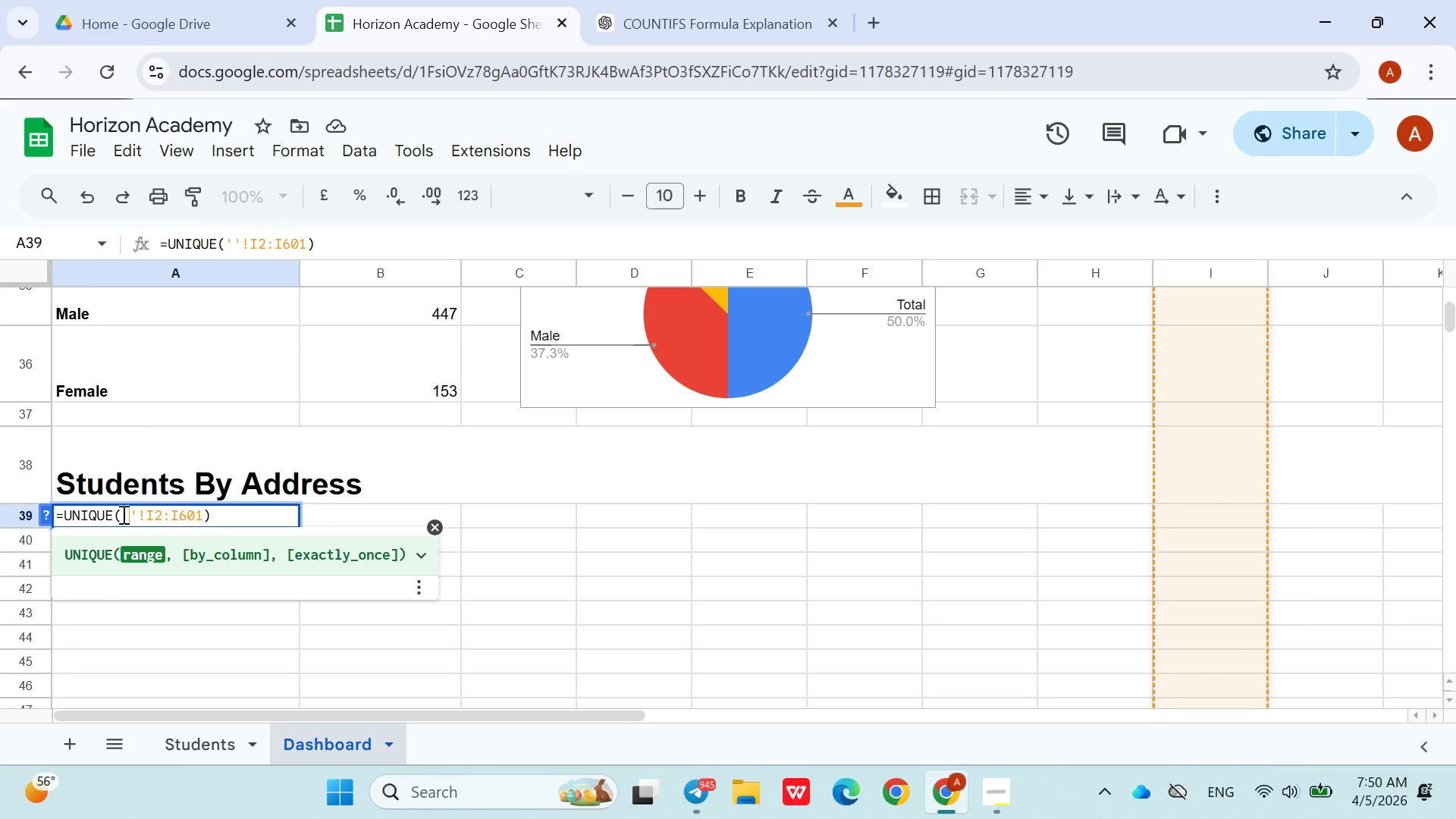 
type(Studn)
key(Backspace)
type(ents)
 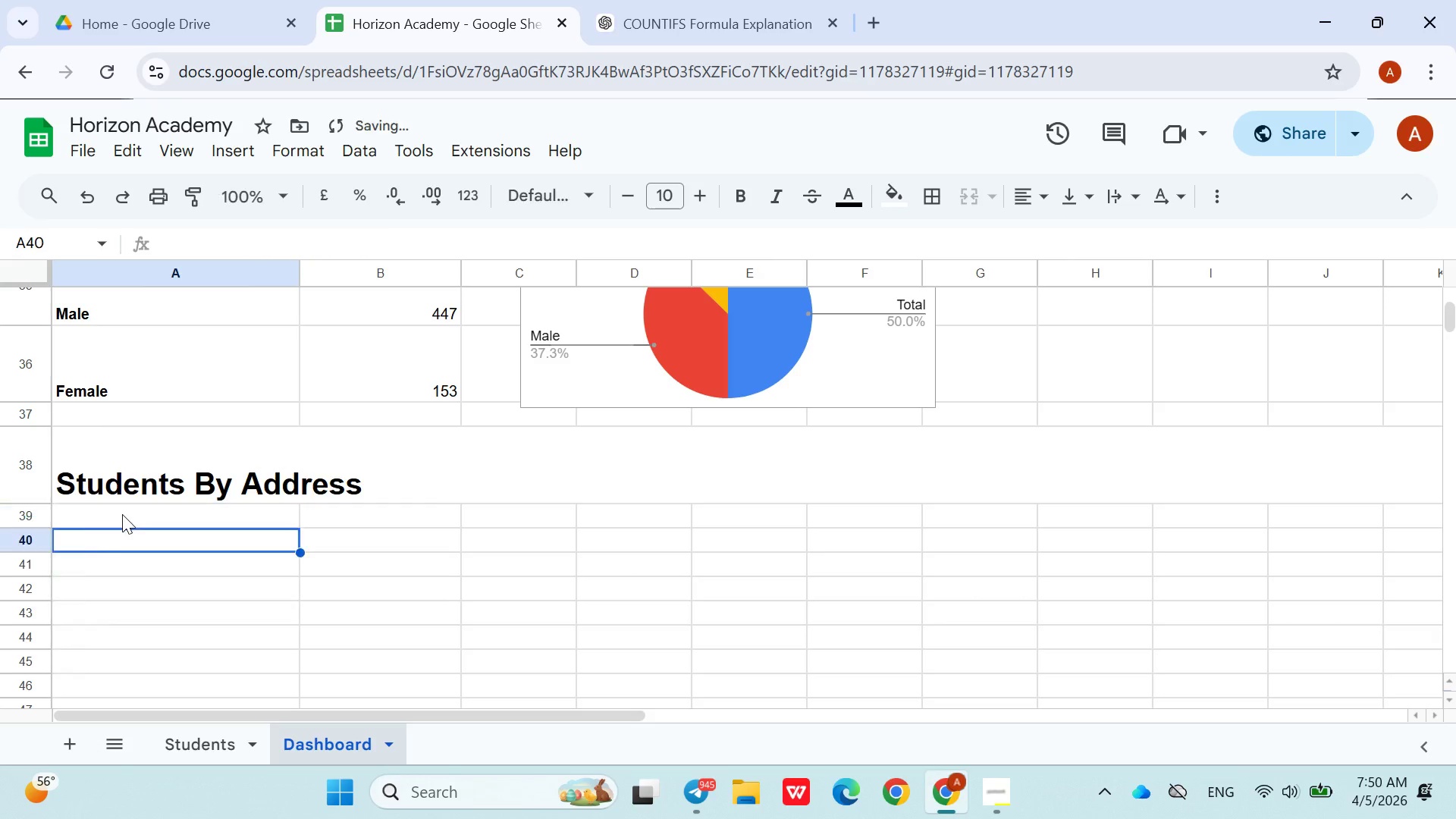 
key(Enter)
 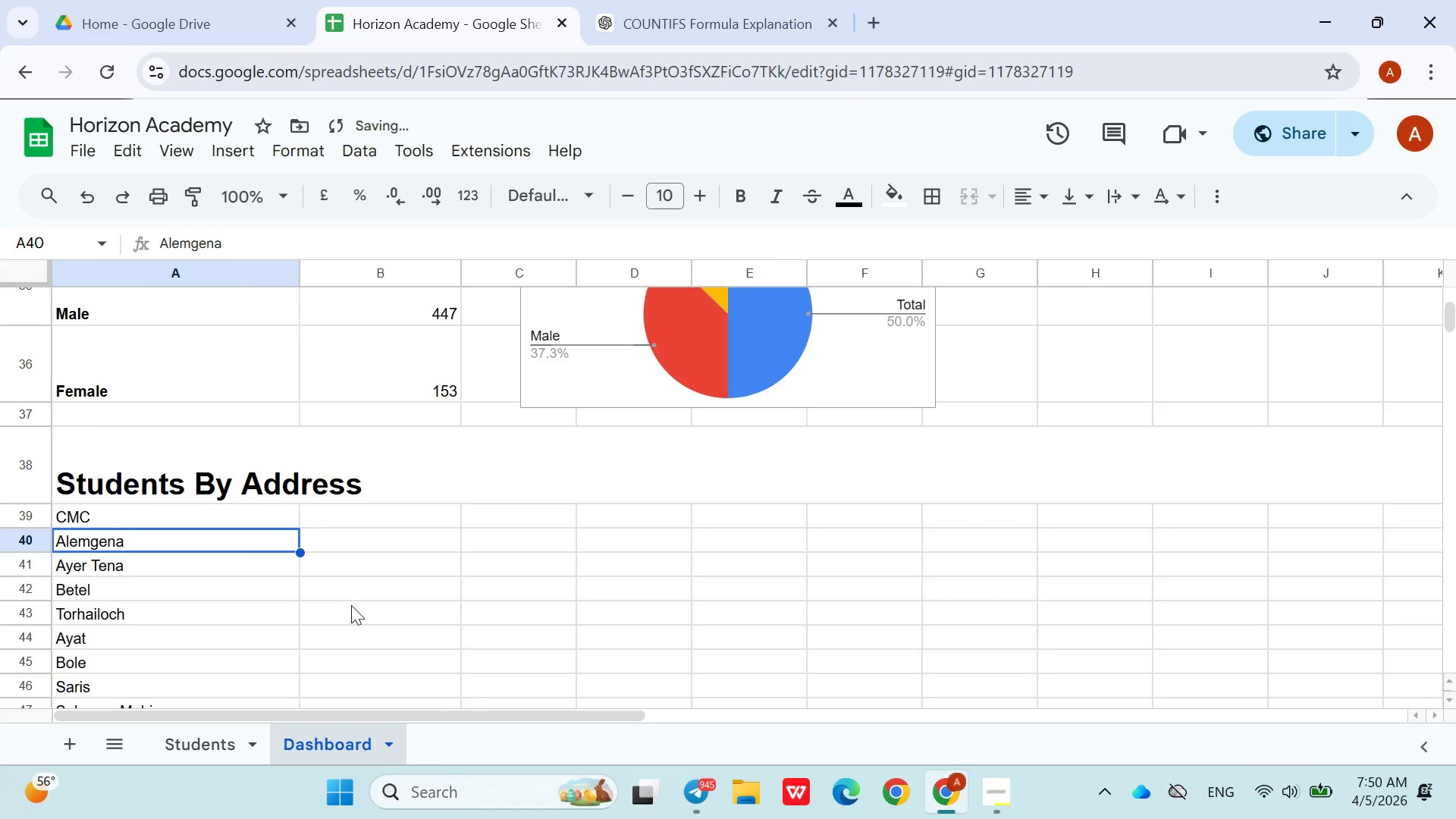 
left_click([360, 611])
 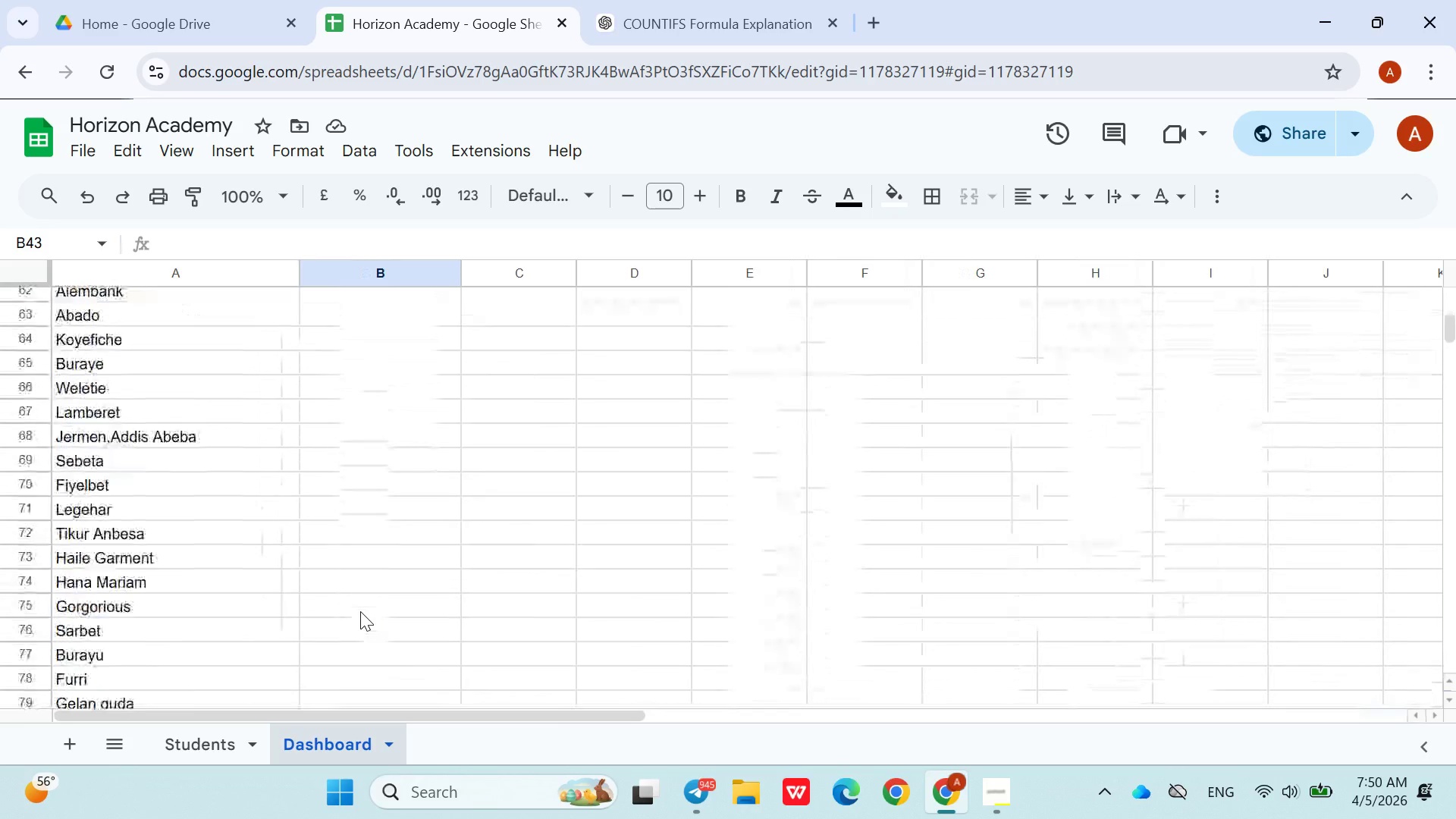 
wait(17.0)
 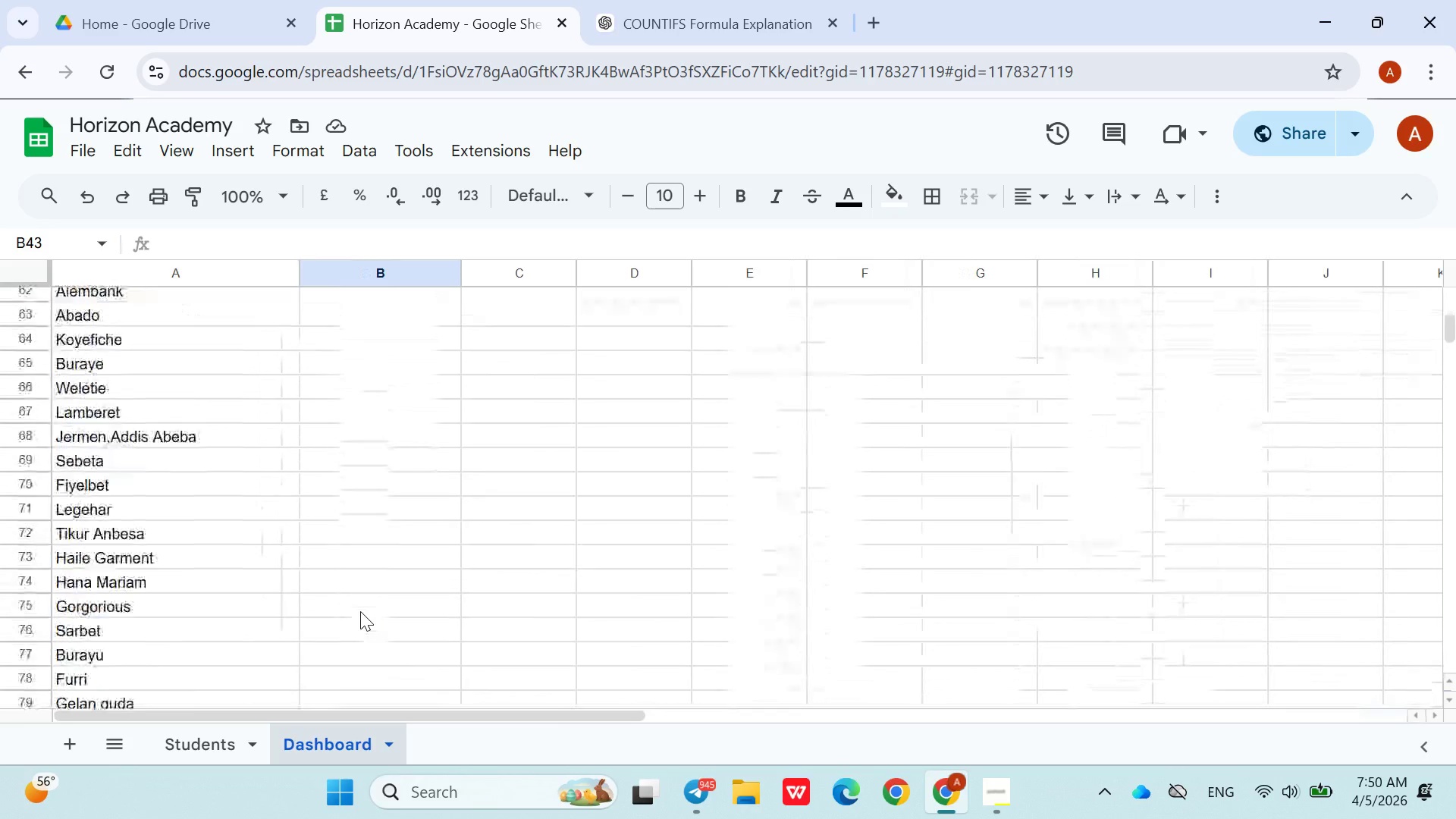 
left_click([331, 530])
 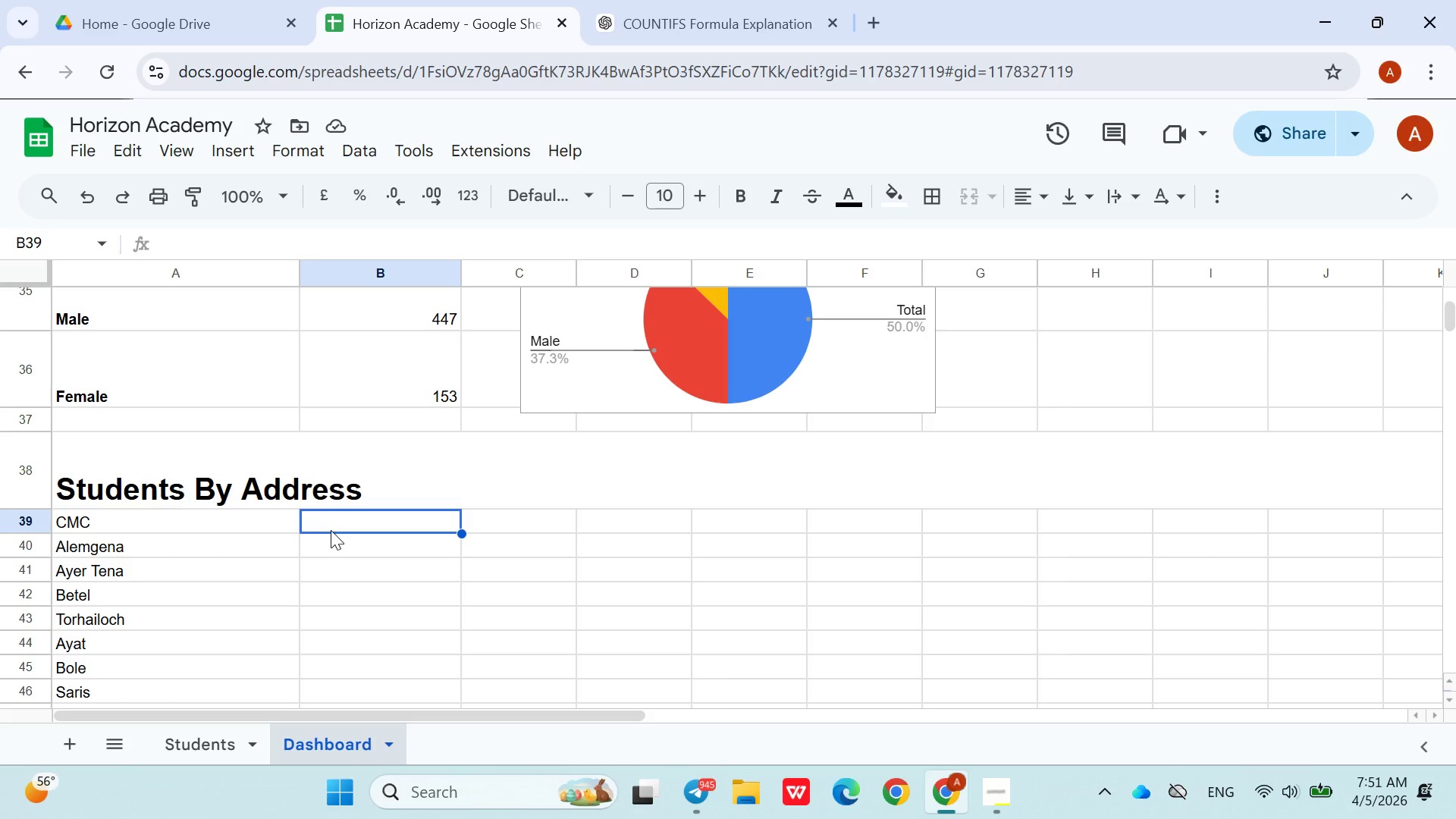 
wait(22.39)
 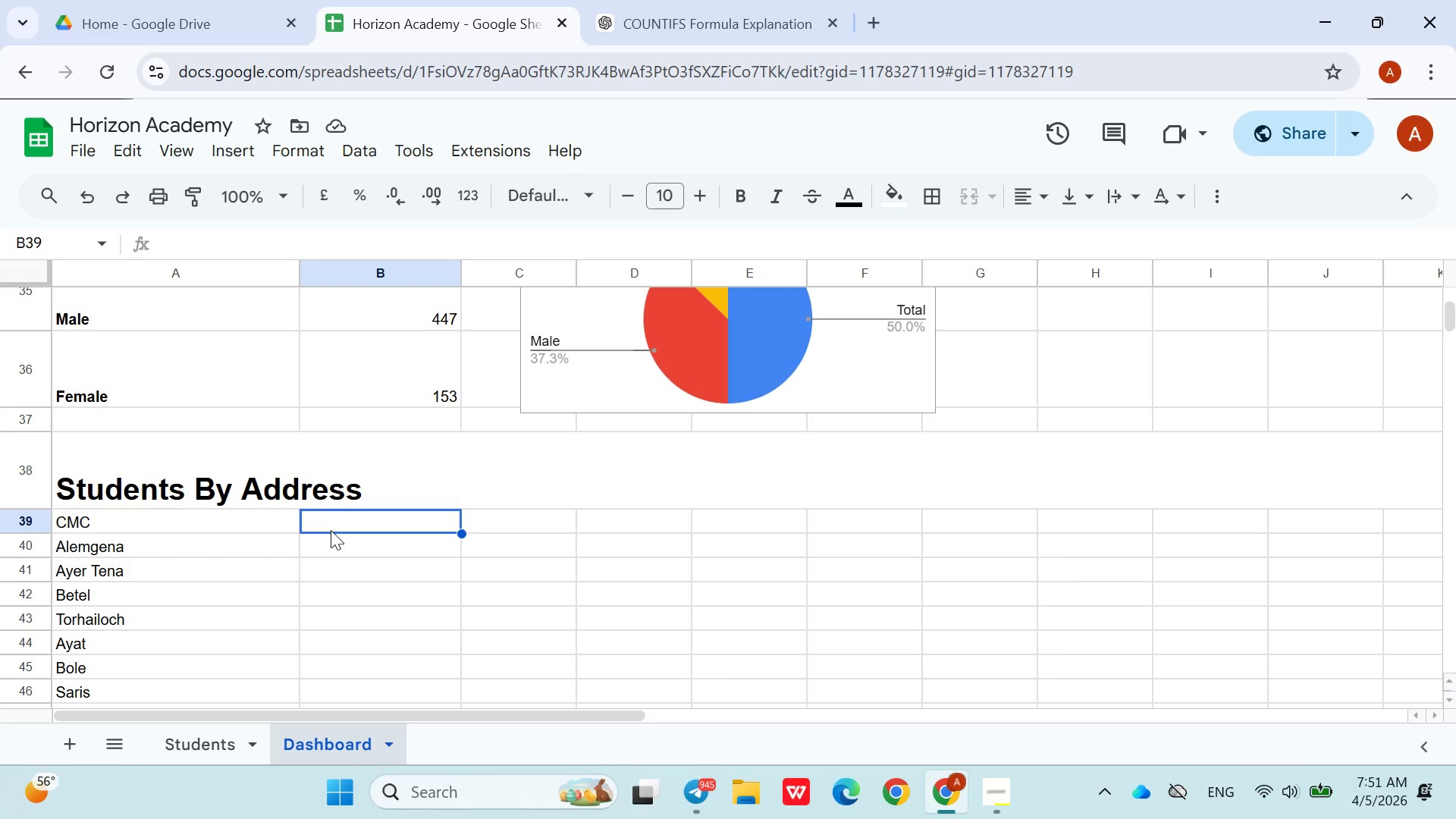 
type(C)
key(Backspace)
type(=COUNTIFS)
 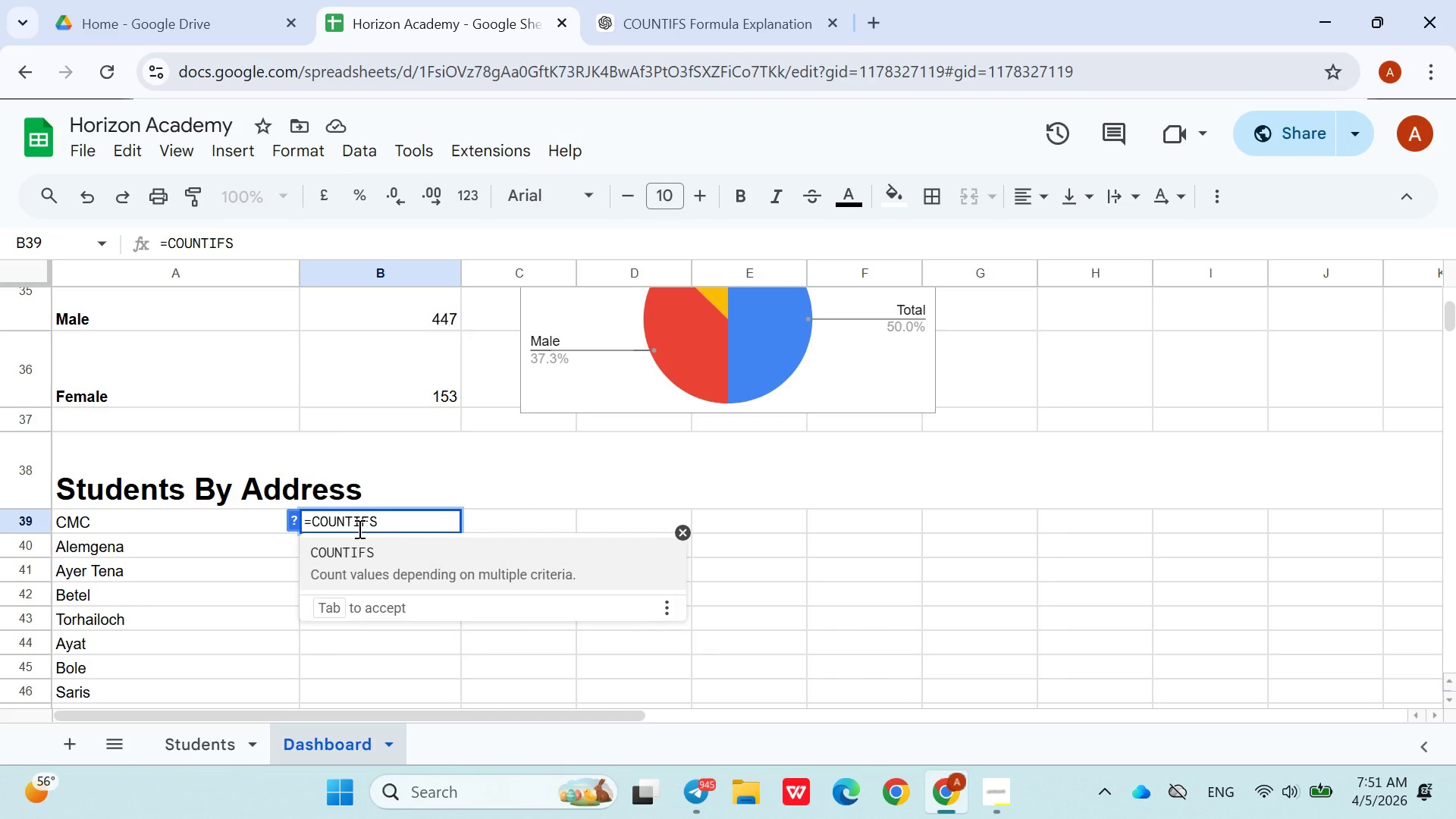 
left_click([384, 573])
 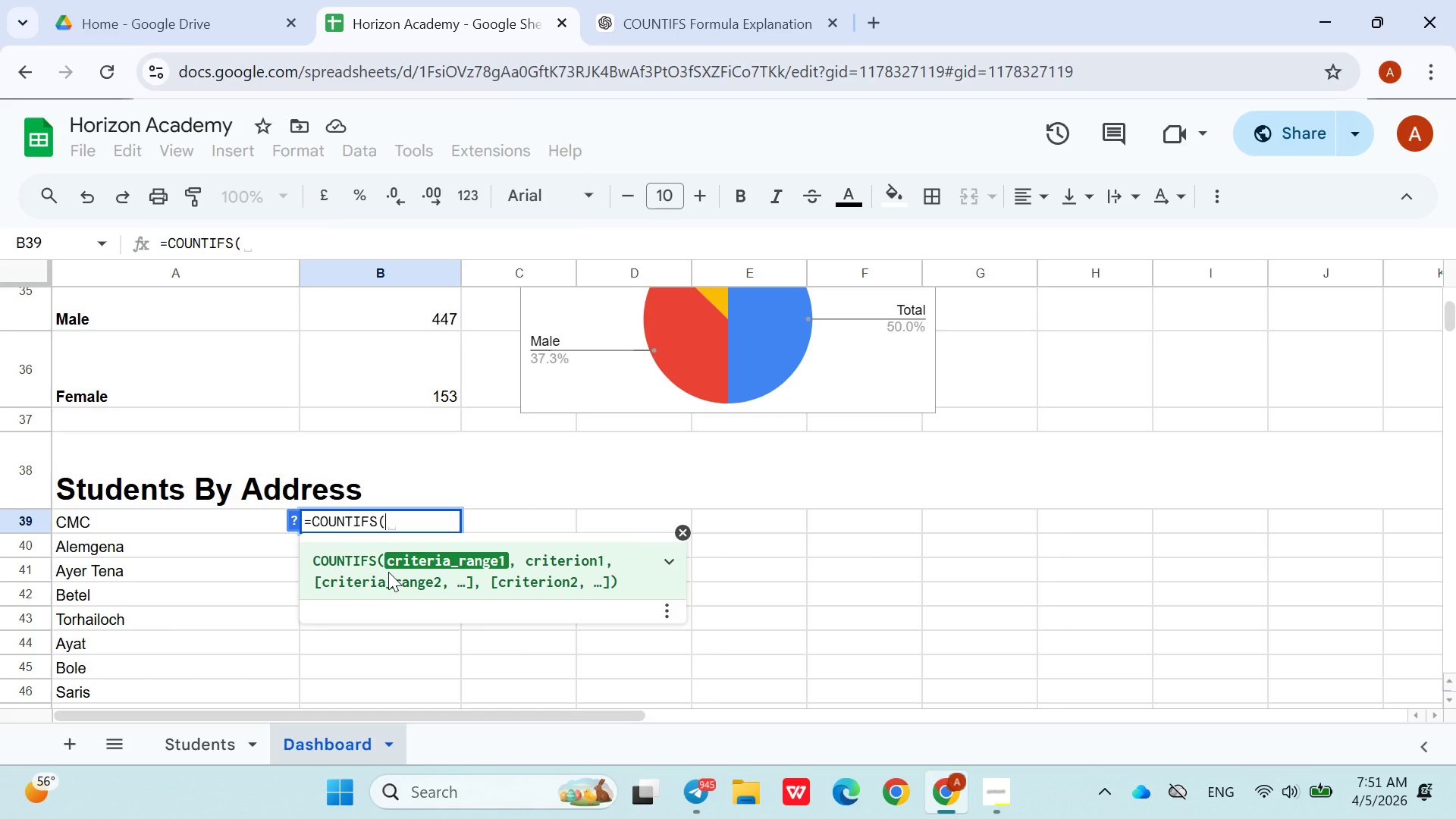 
key(Shift+0)
 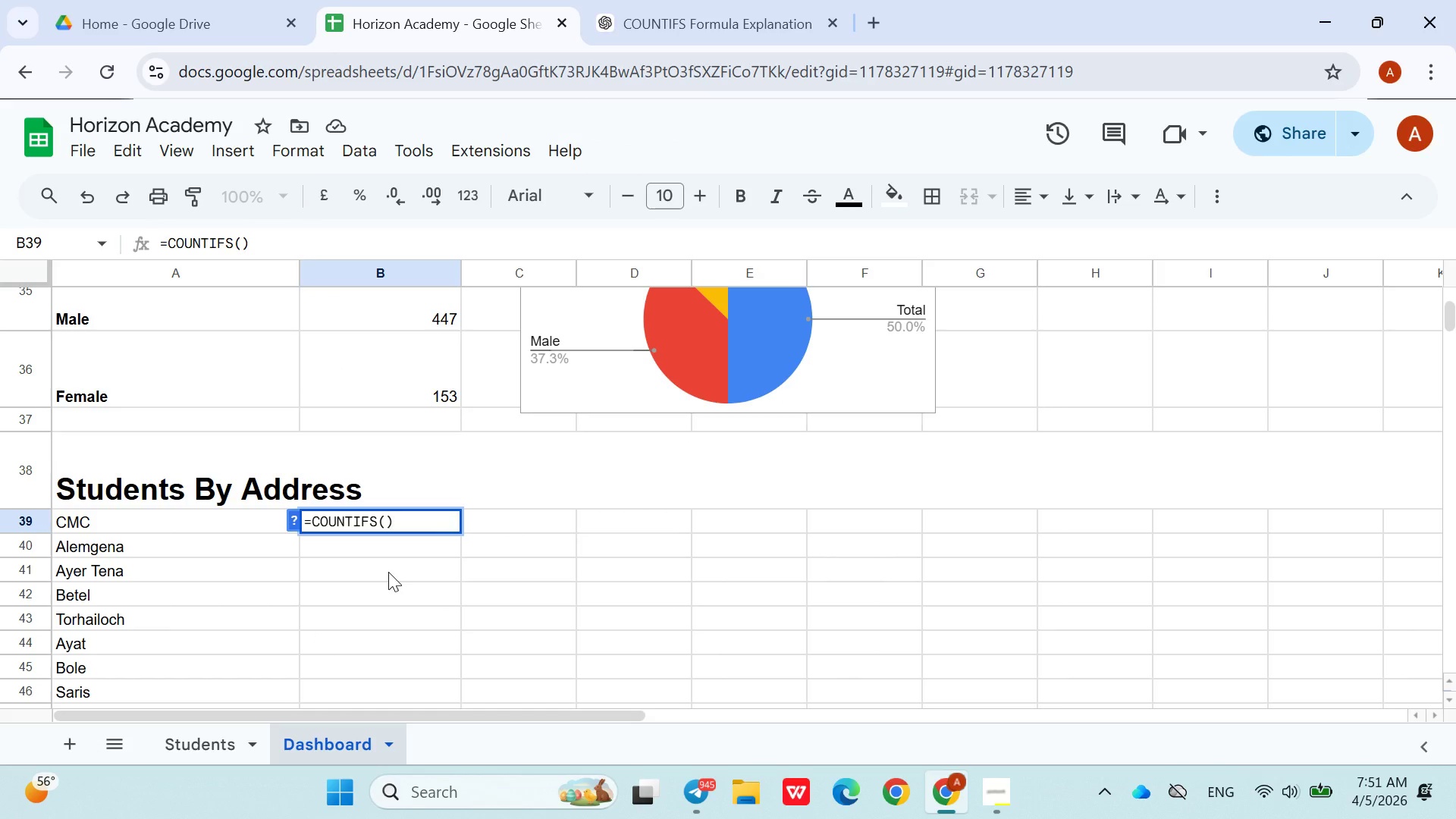 
key(ArrowLeft)
 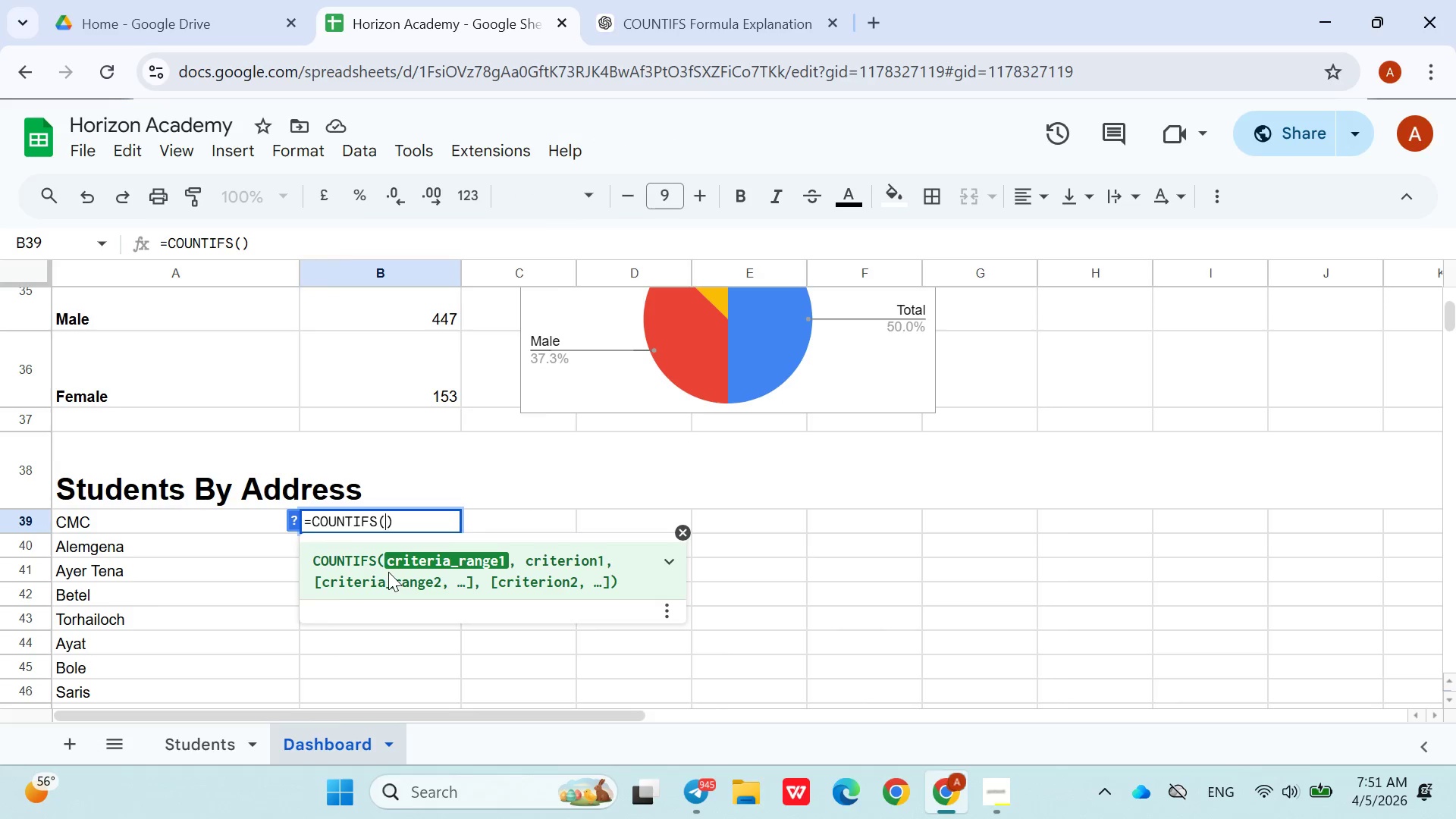 
hold_key(key=ShiftRight, duration=1.28)
 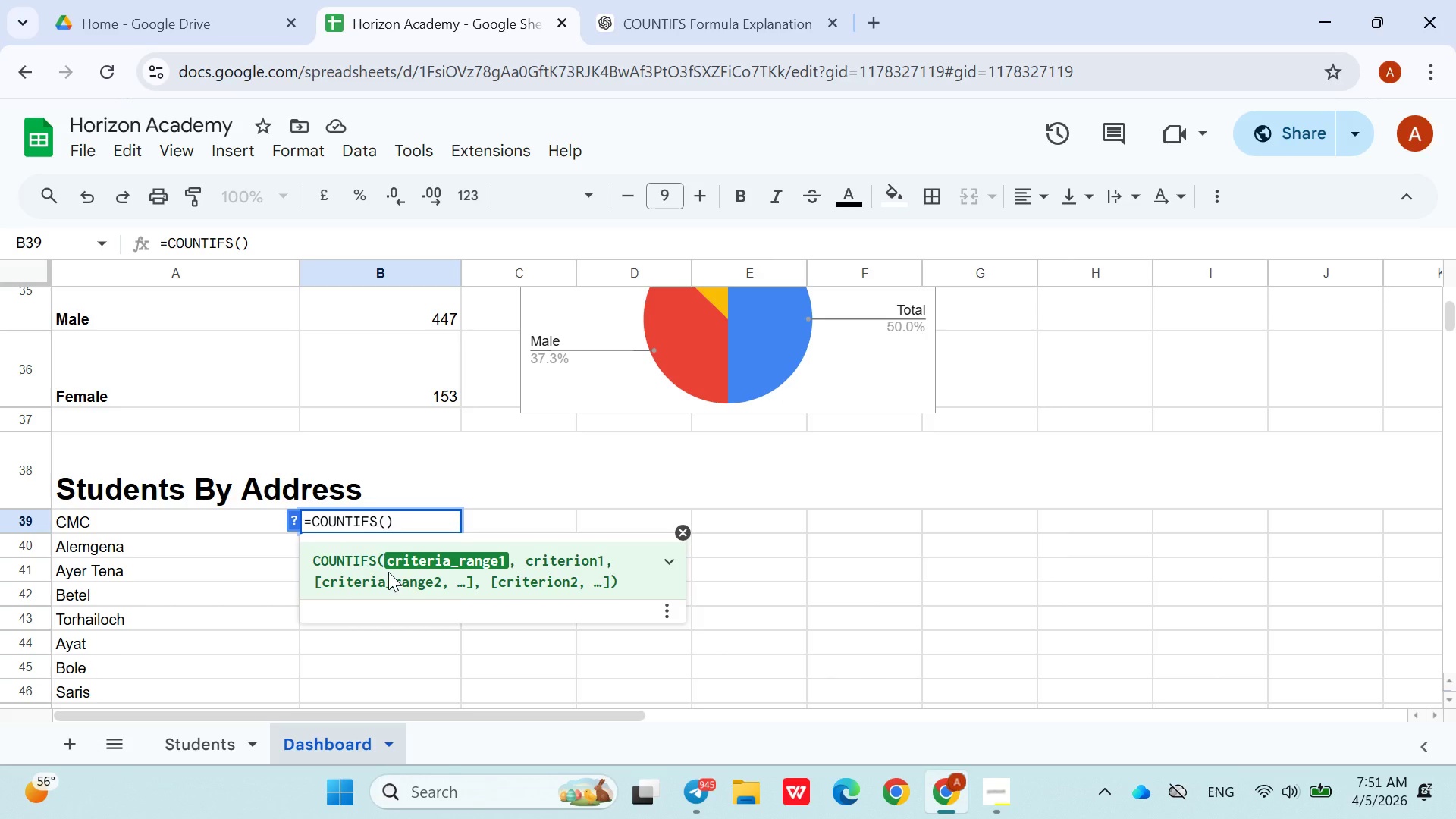 
key(Quote)
 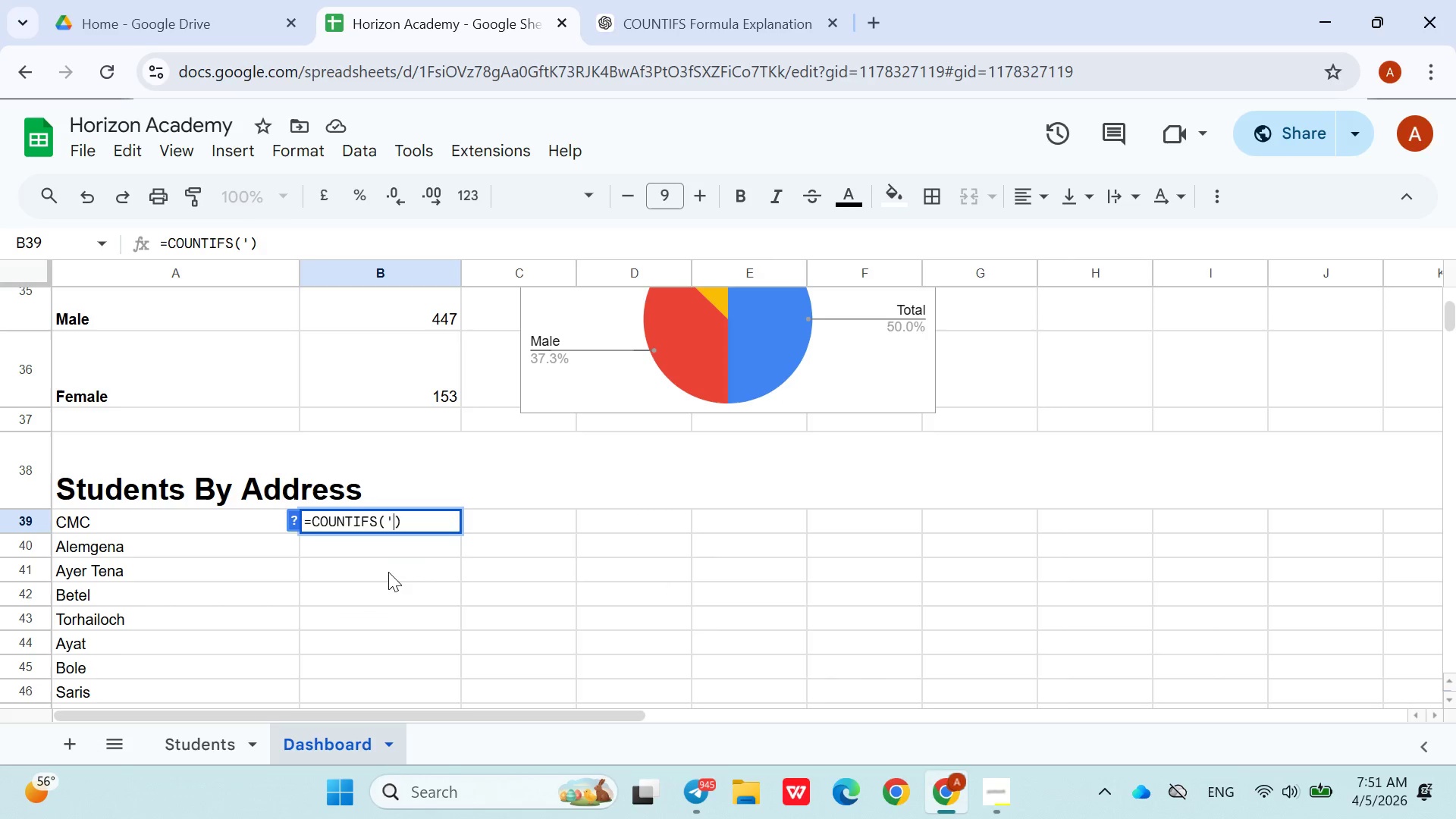 
key(Quote)
 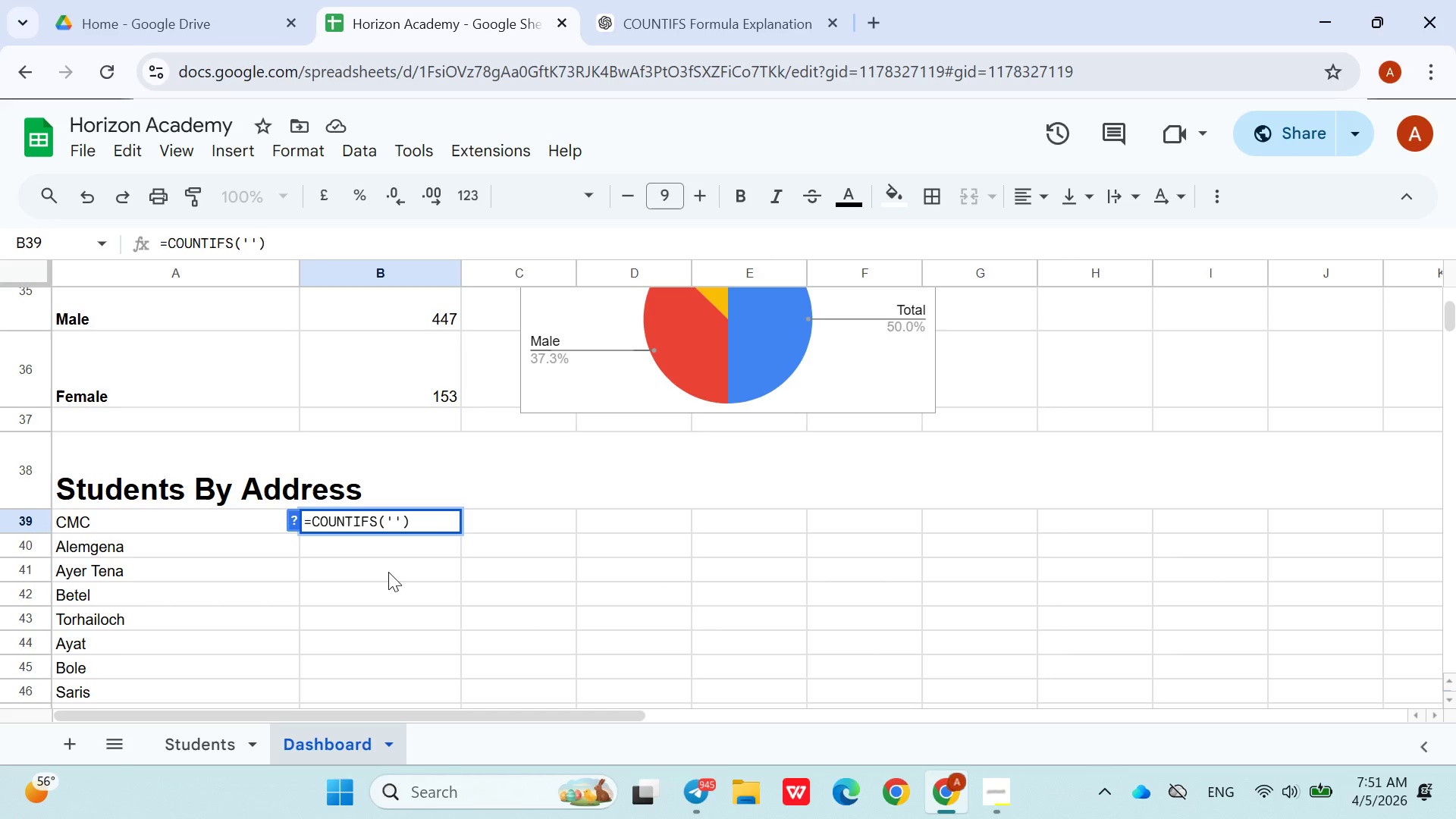 
key(ArrowLeft)
 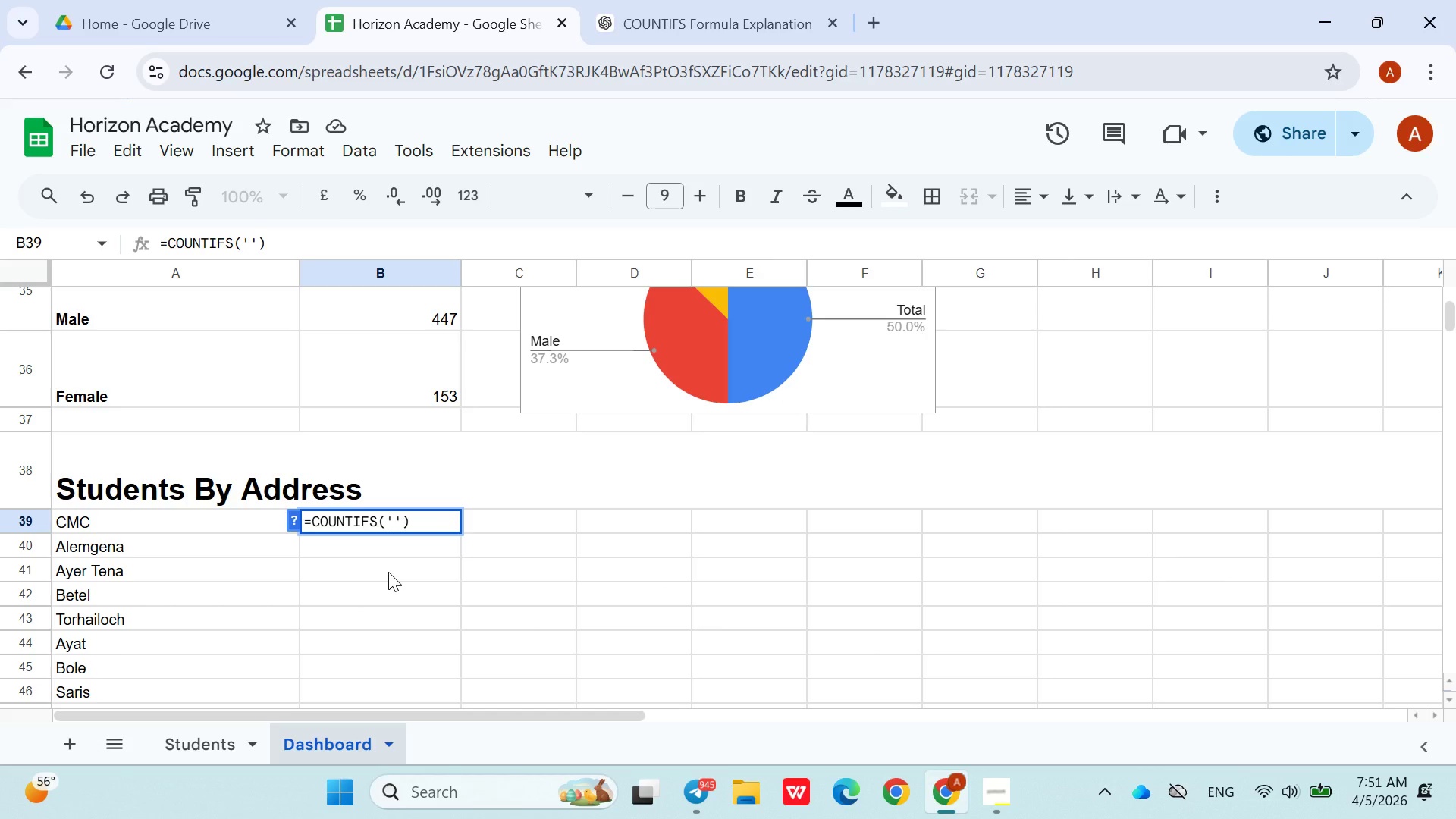 
type(Students)
 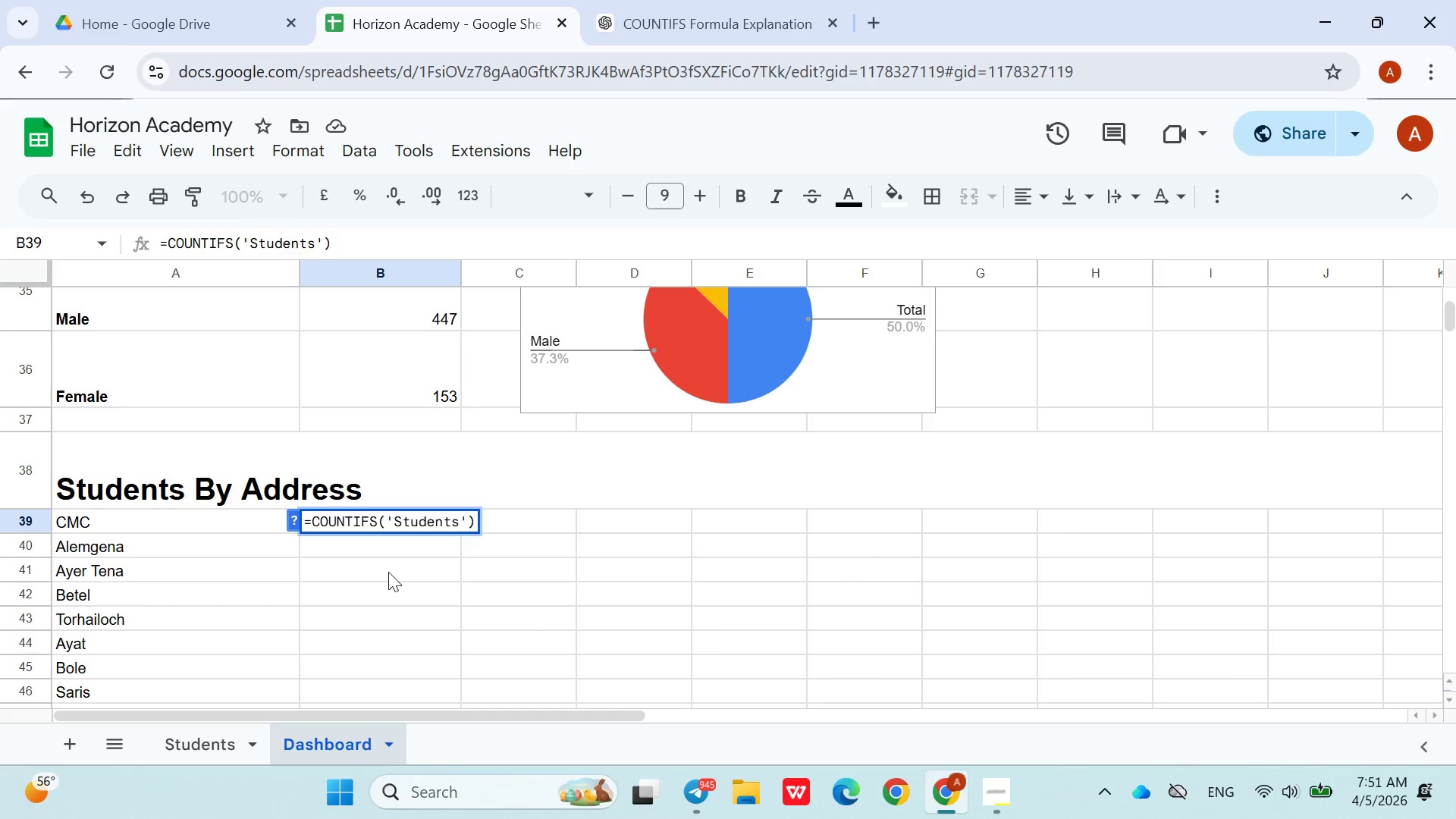 
key(ArrowRight)
 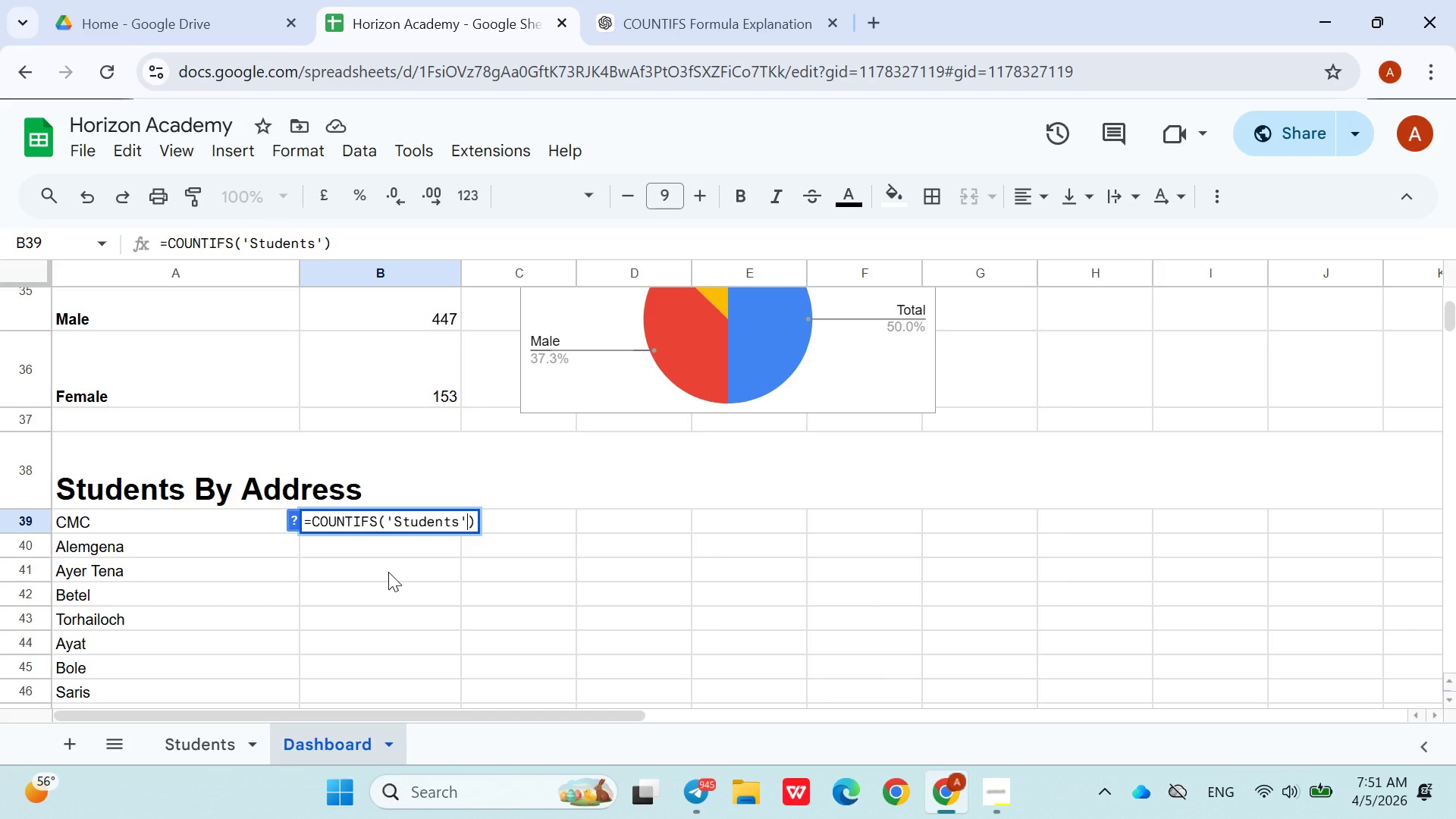 
type(!$I$@)
key(Backspace)
type(2)
 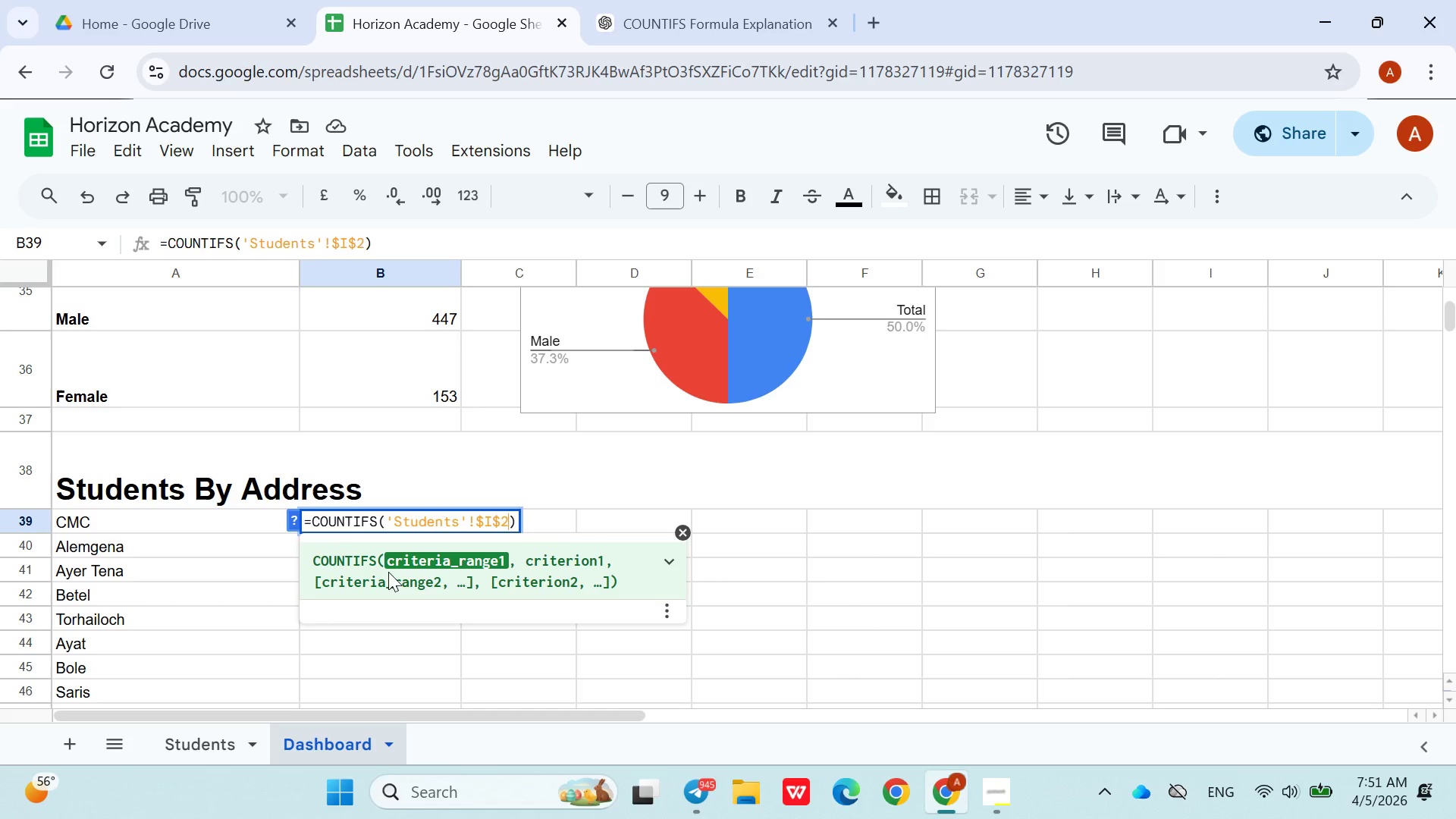 
wait(5.24)
 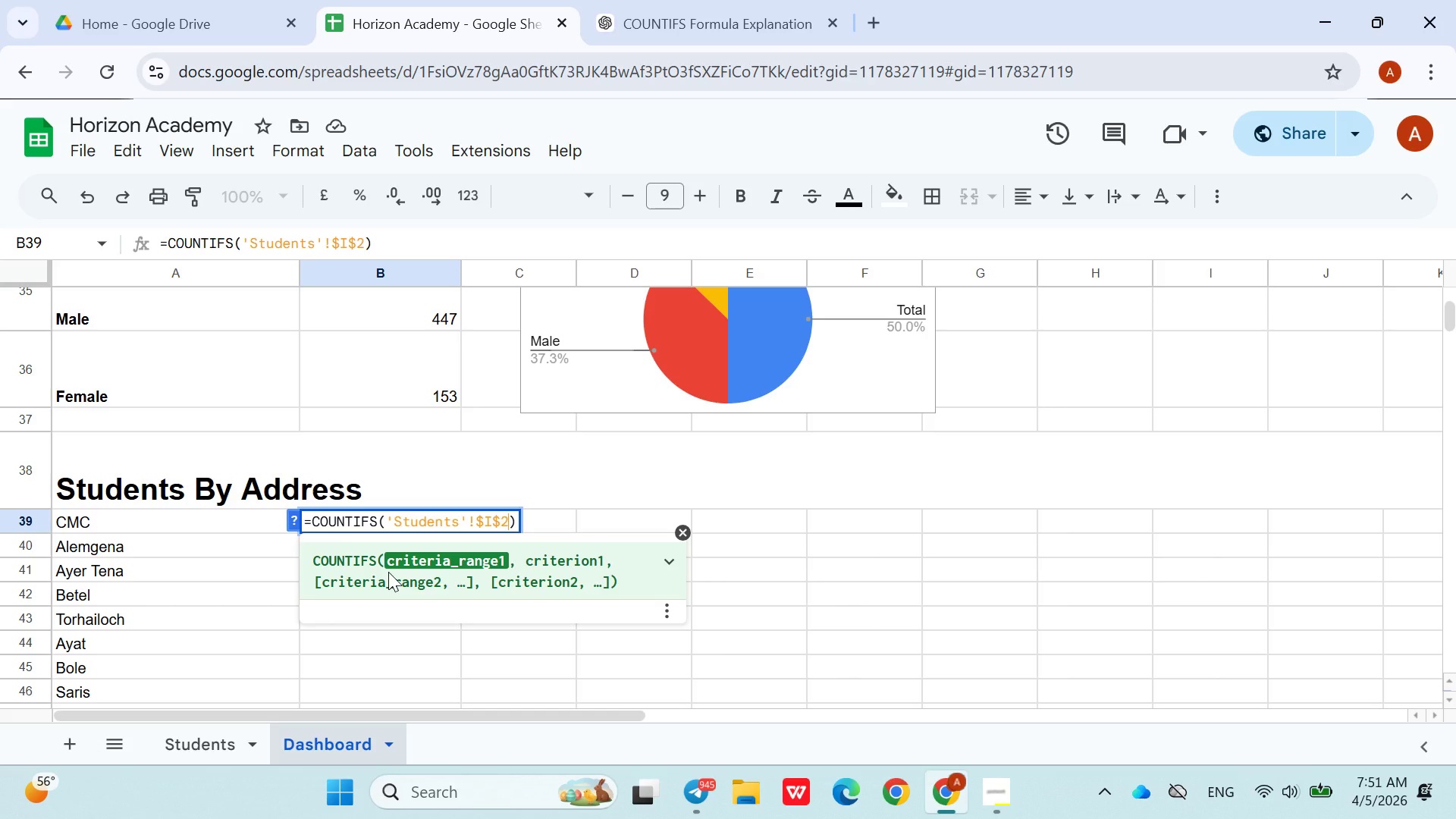 
type(:I)
key(Backspace)
type($I$601)
 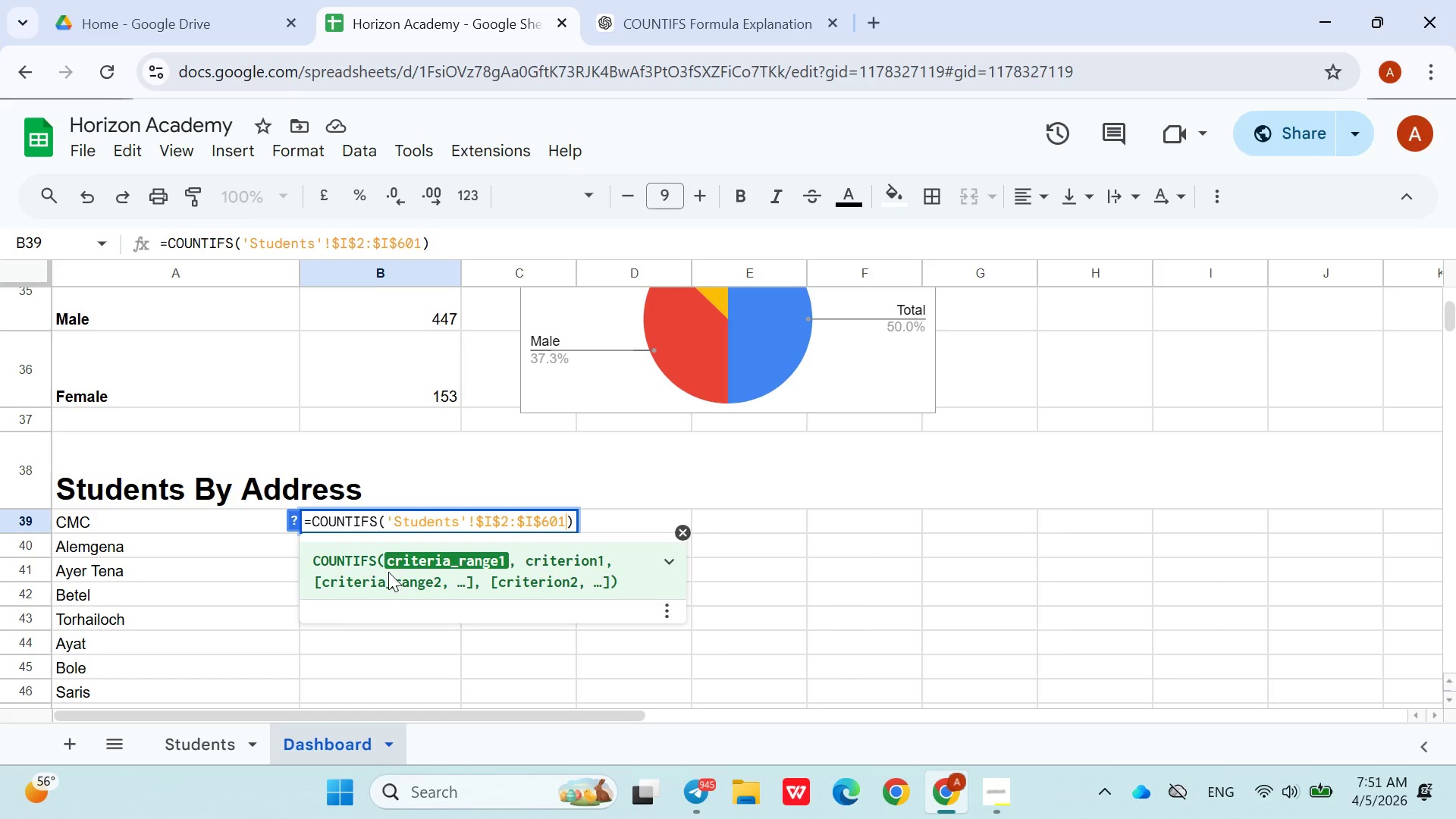 
wait(6.42)
 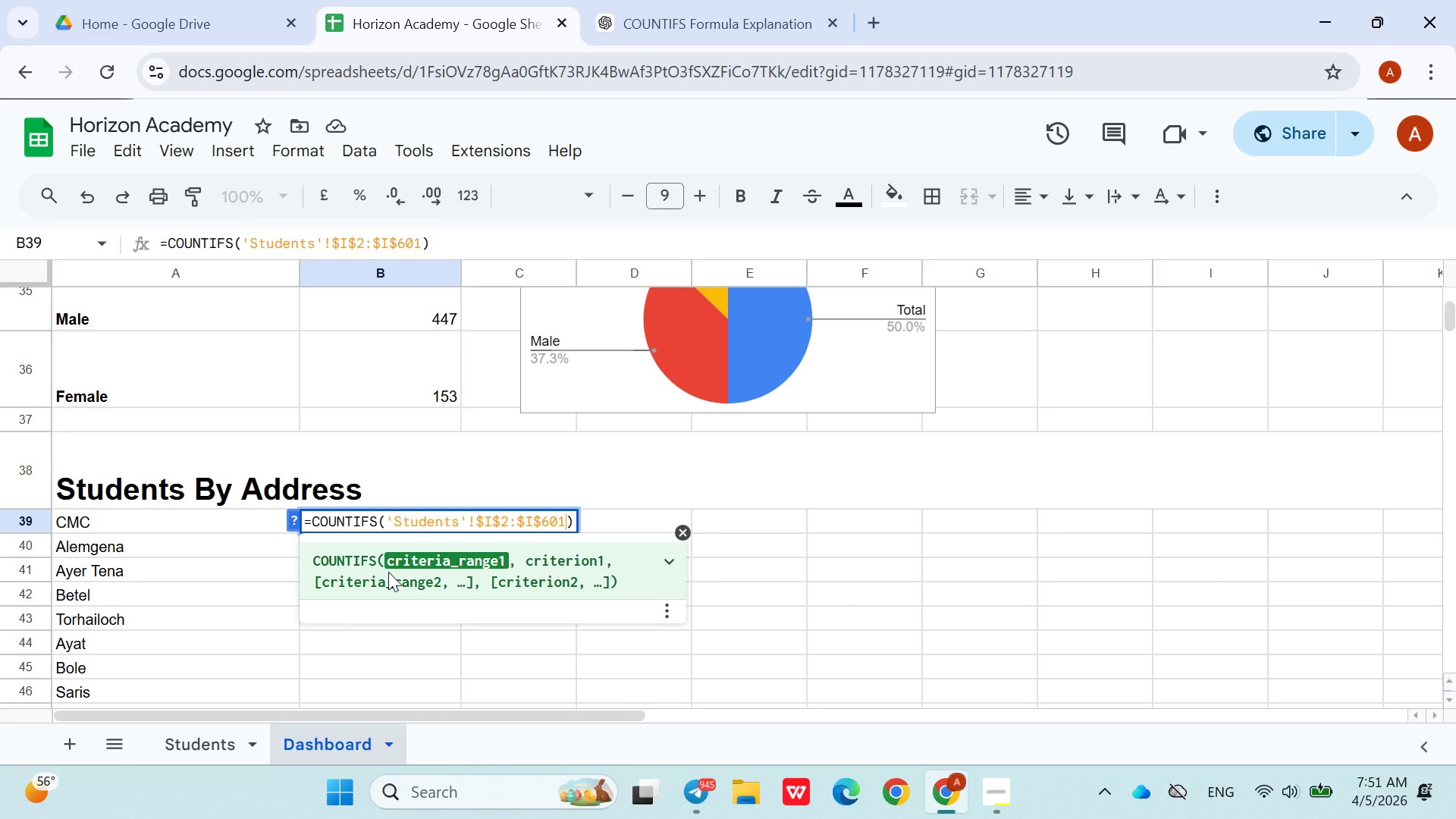 
key(Enter)
 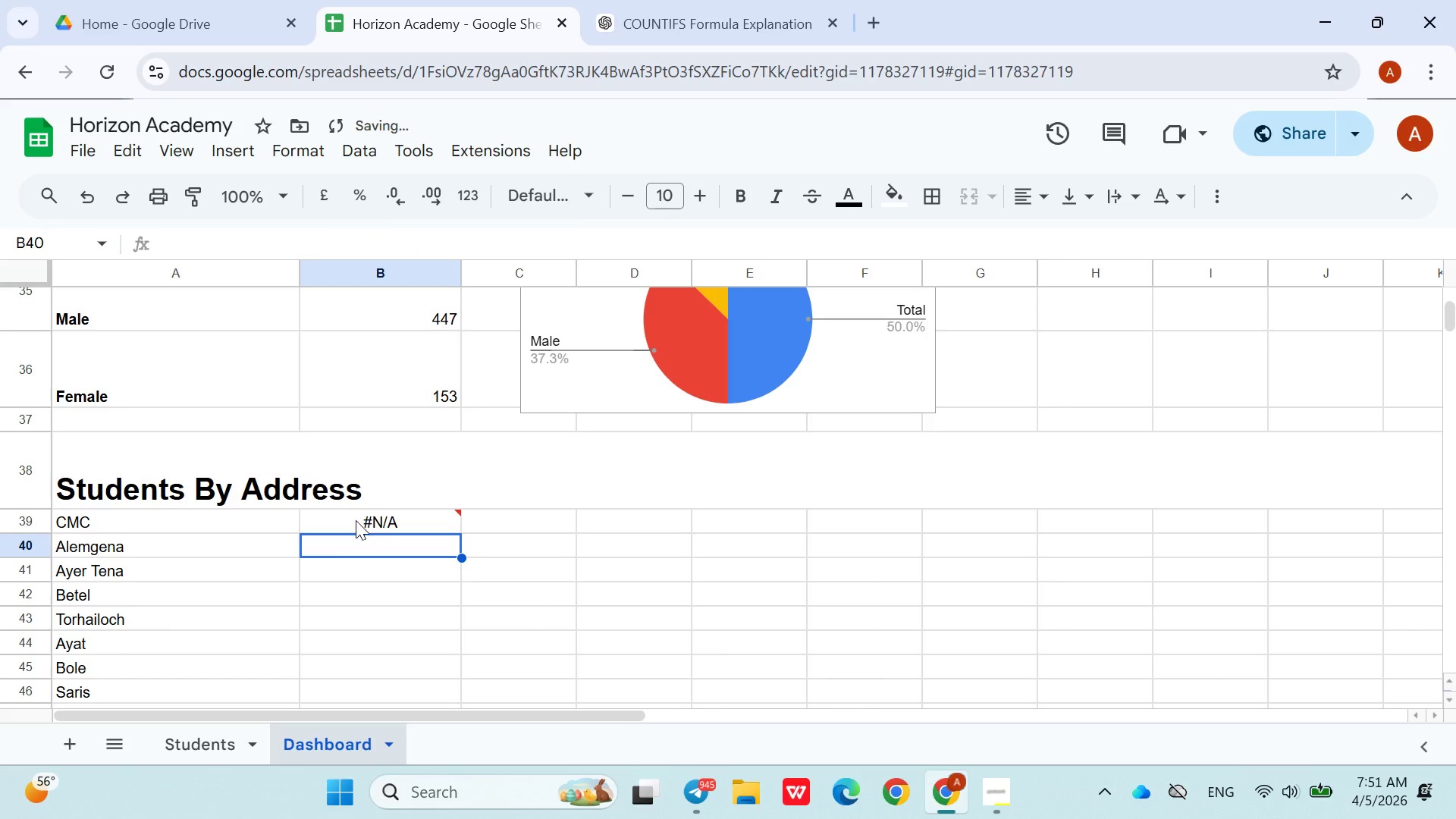 
double_click([351, 518])
 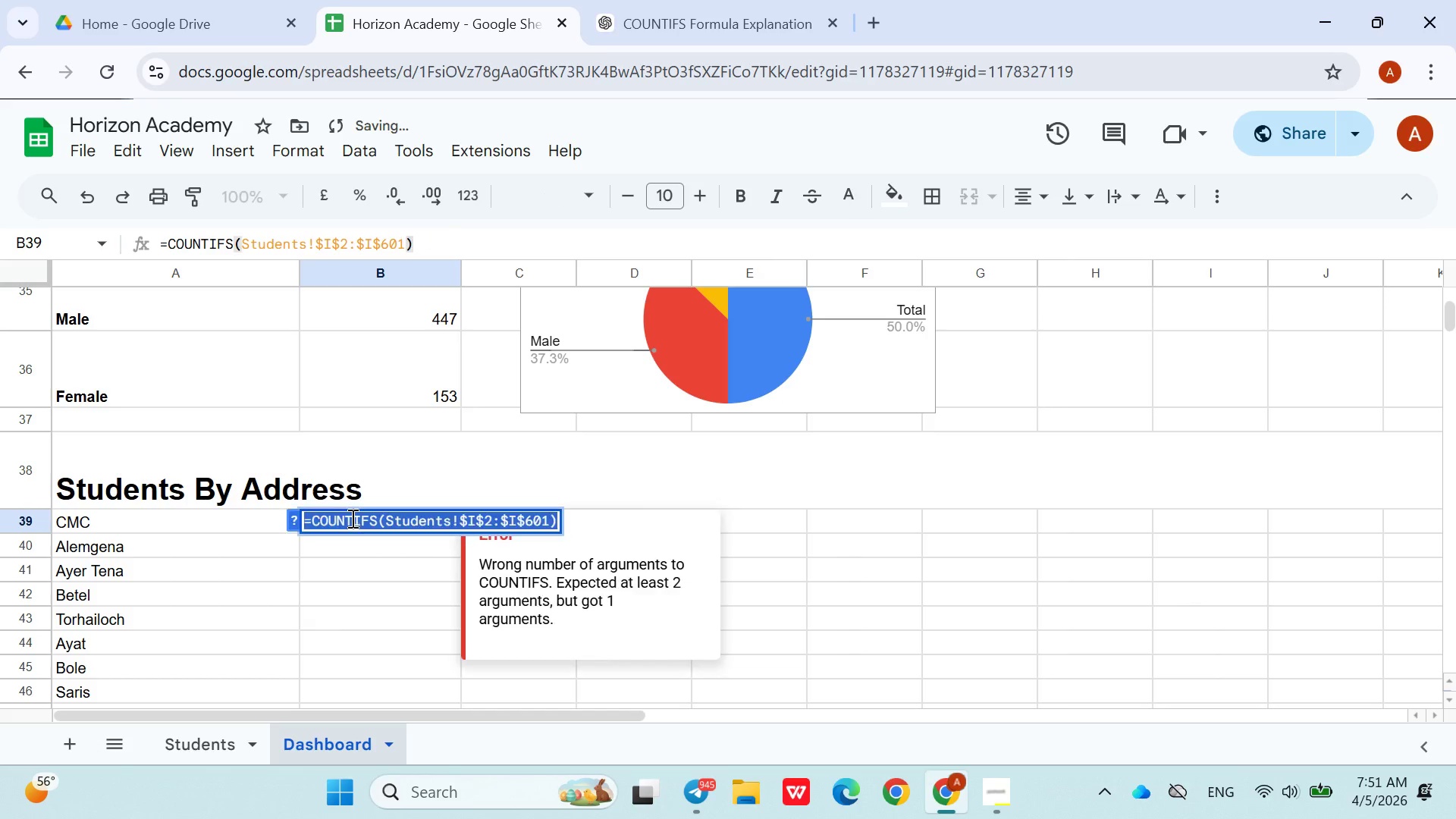 
triple_click([351, 518])
 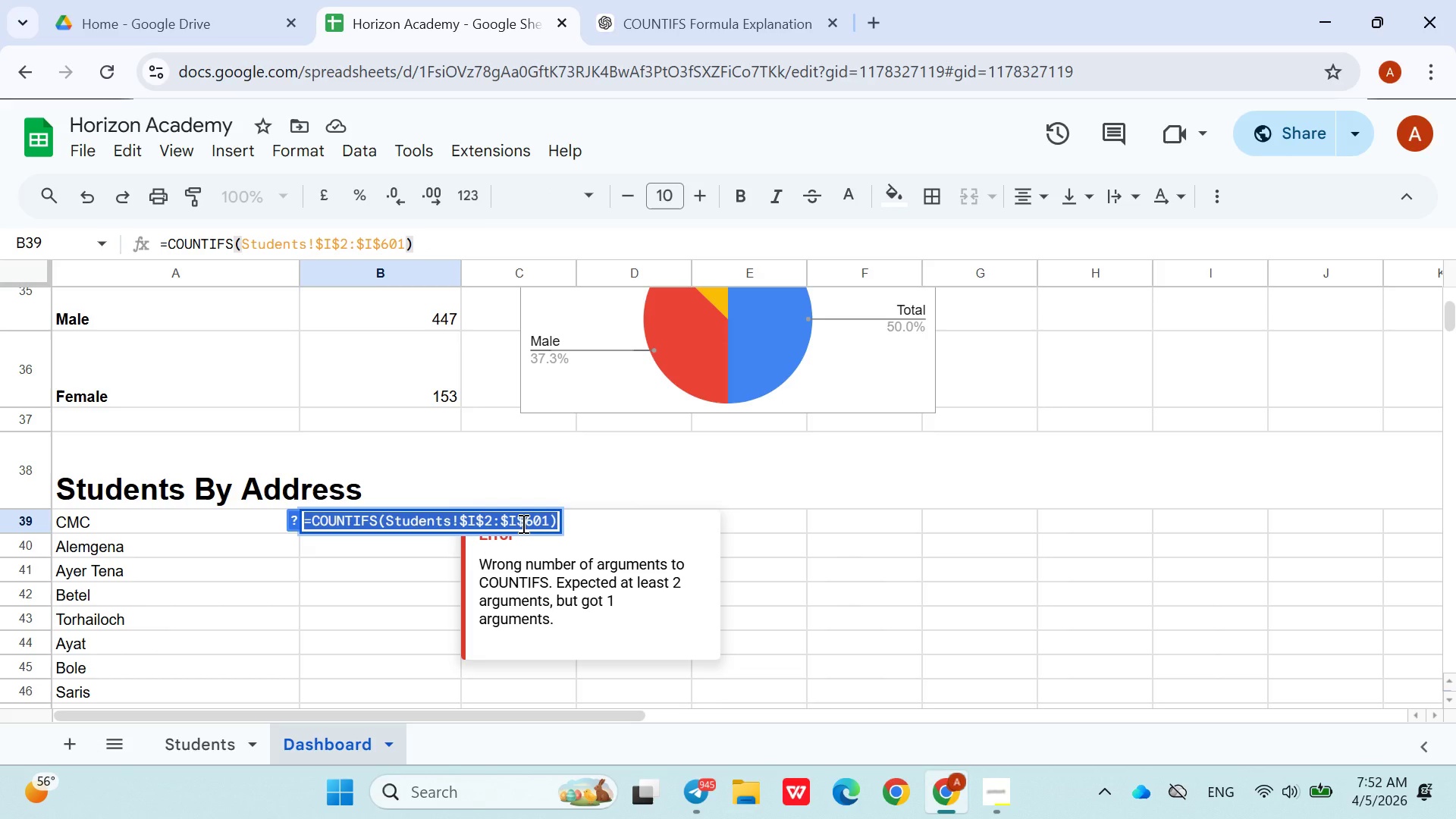 
wait(7.75)
 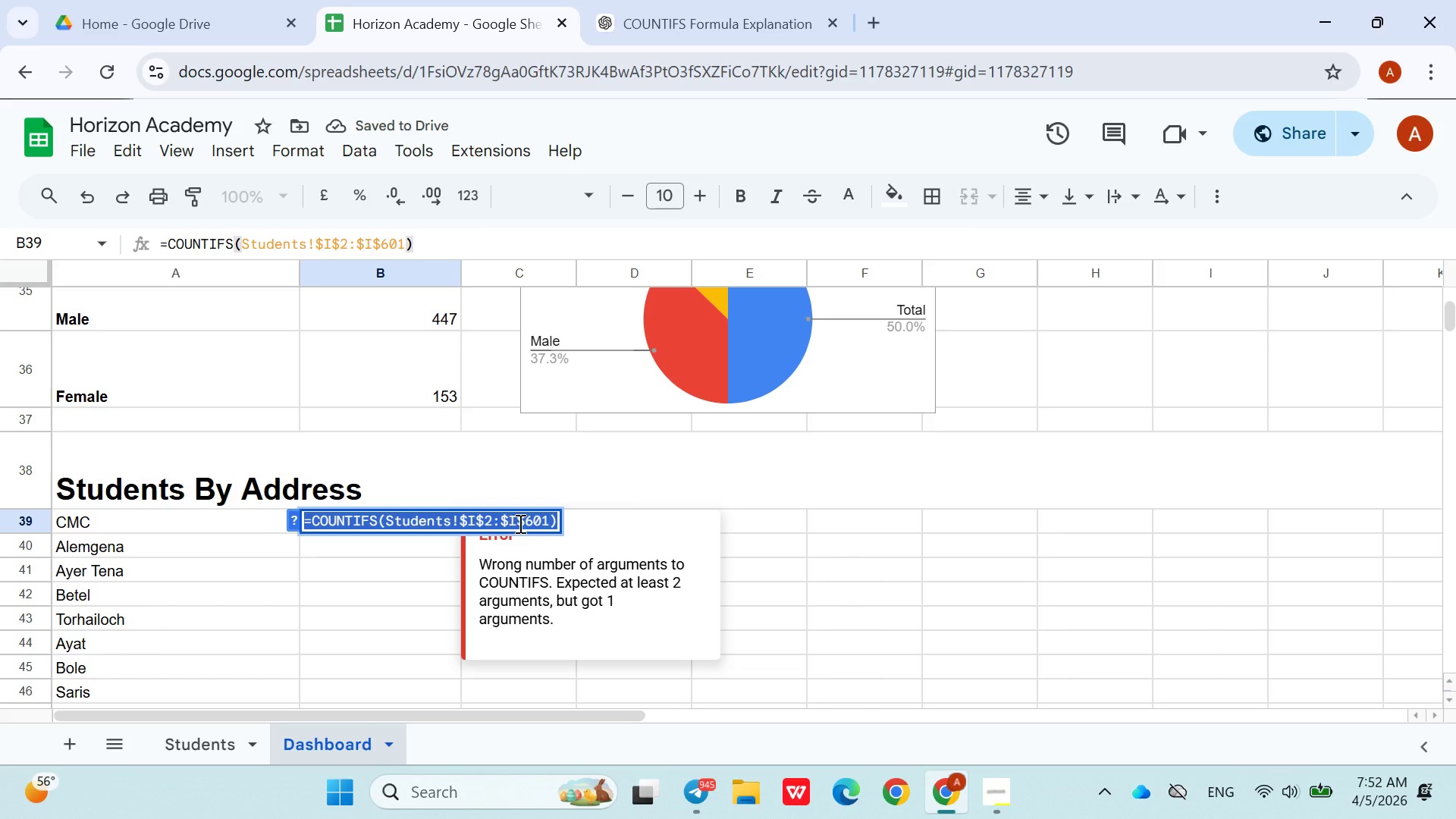 
left_click([548, 519])
 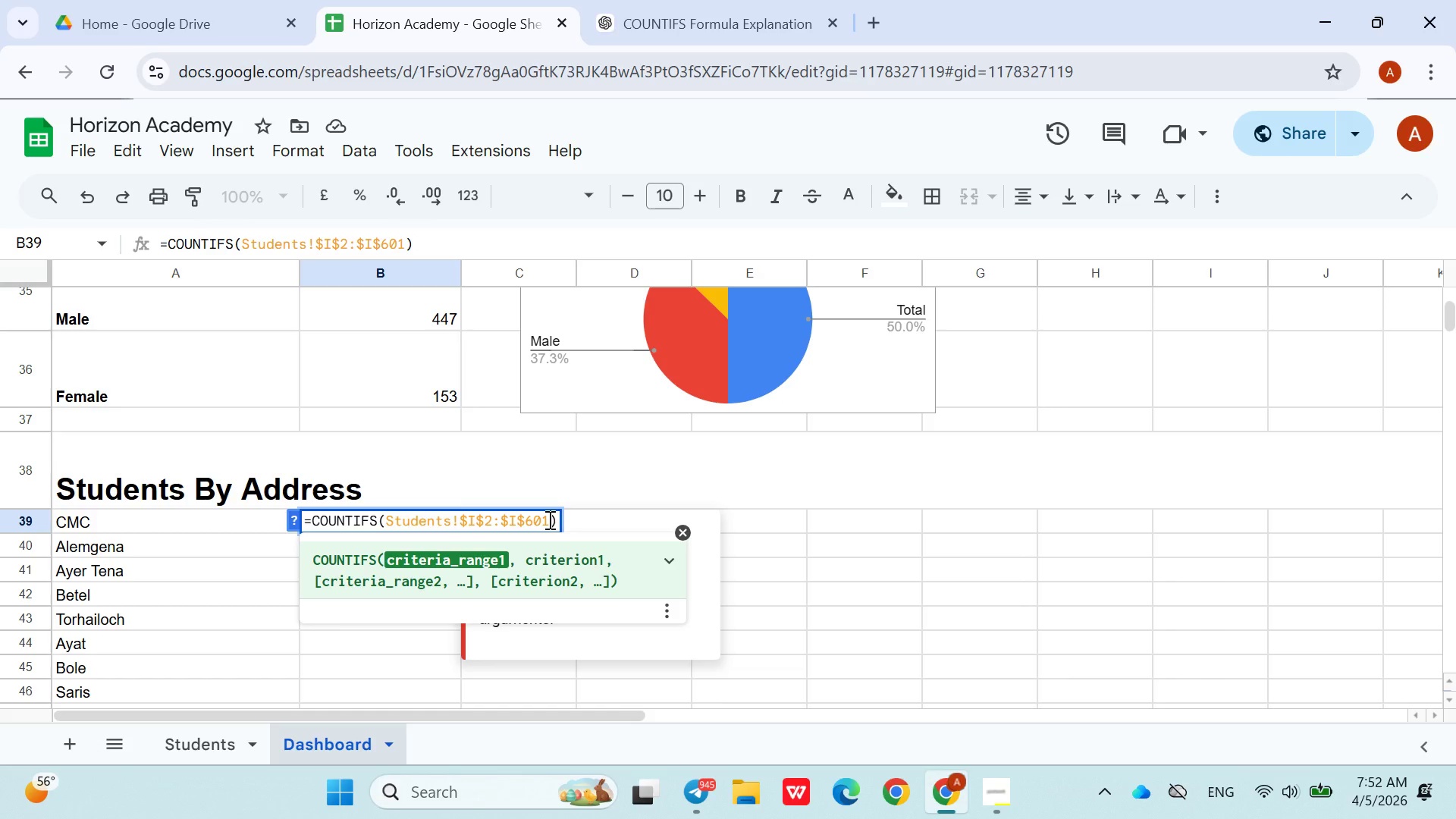 
key(Comma)
 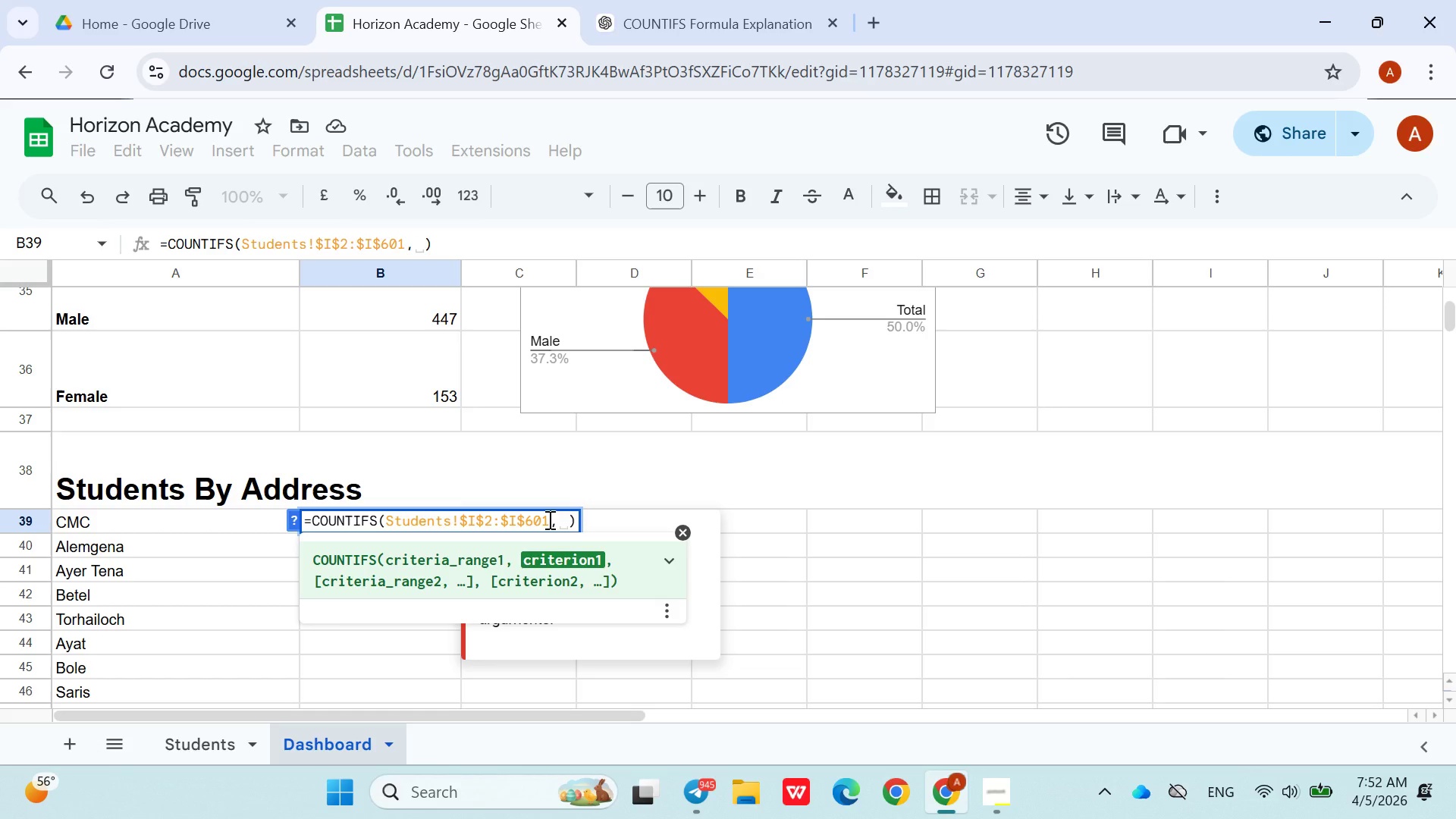 
hold_key(key=ShiftRight, duration=1.5)
 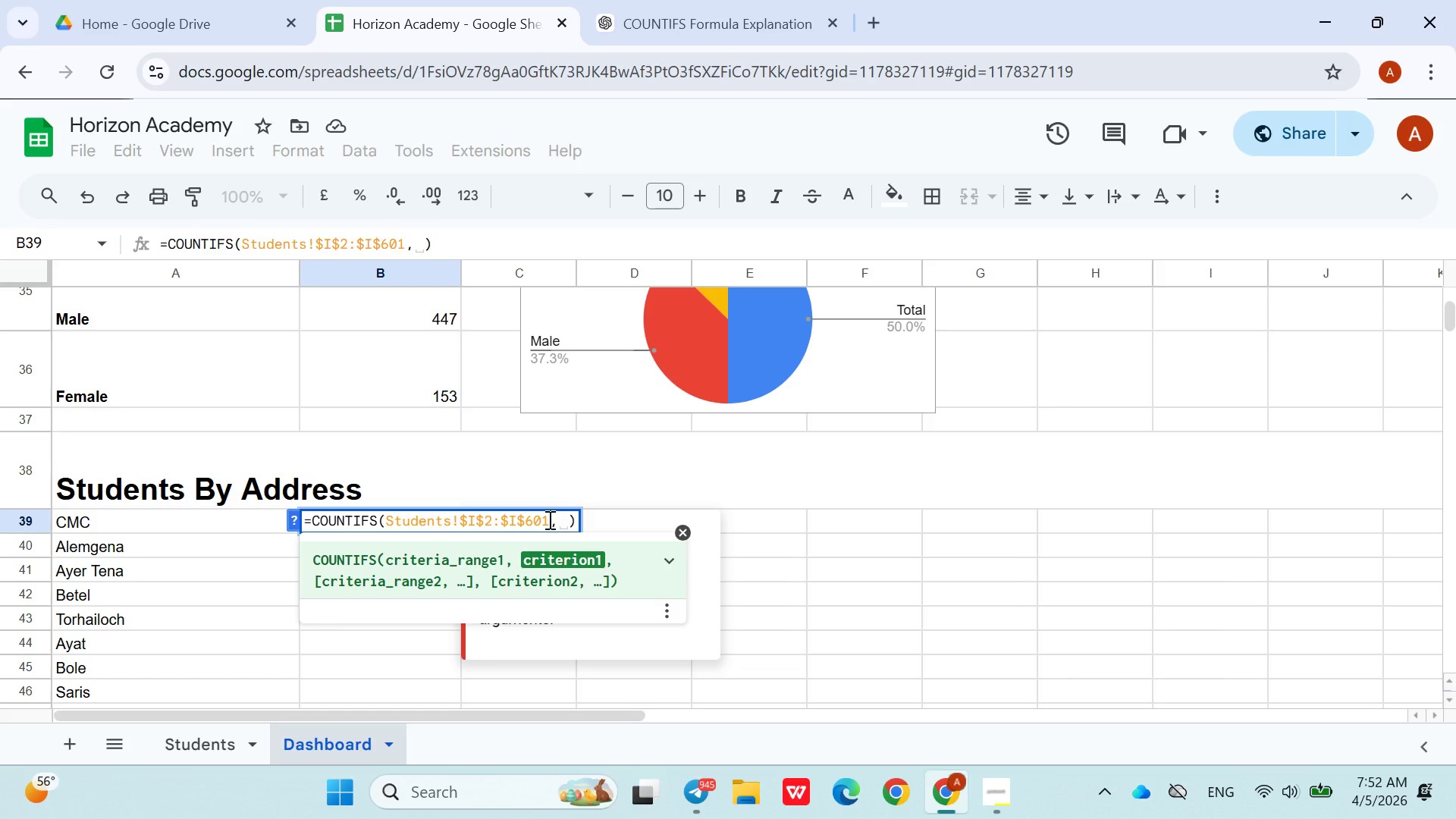 
key(Shift+Quote)
 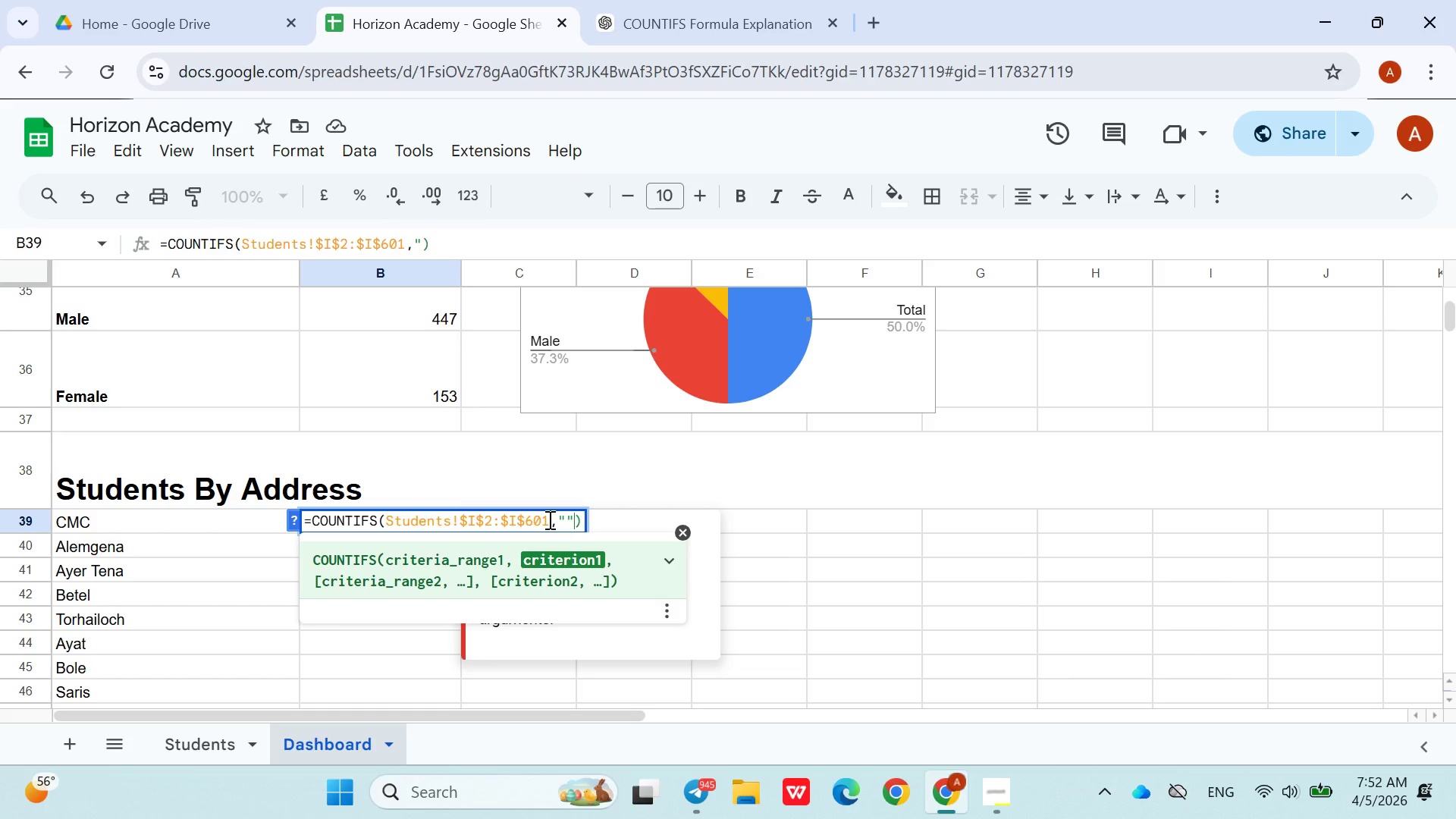 
key(Shift+Quote)
 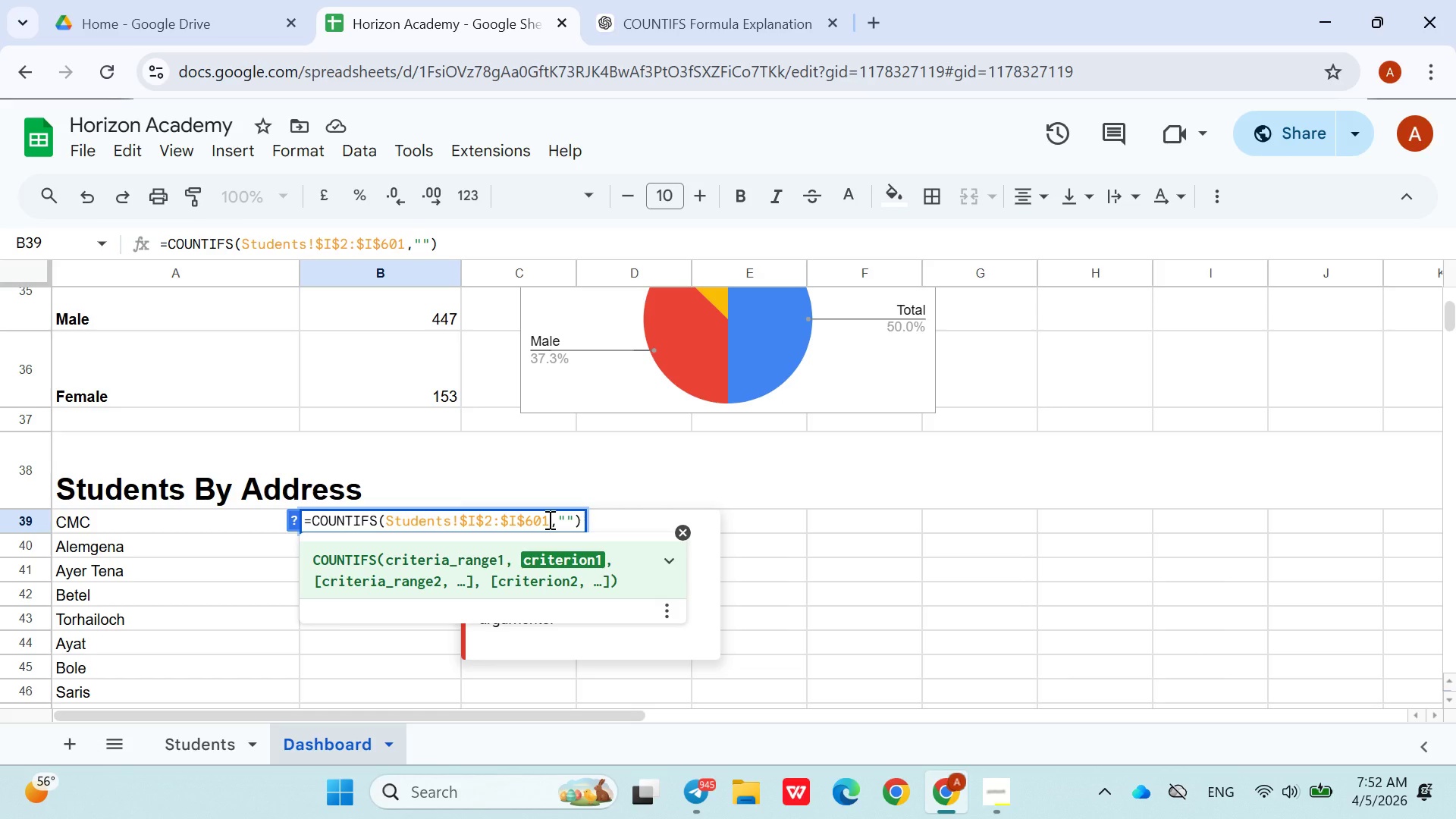 
key(ArrowLeft)
 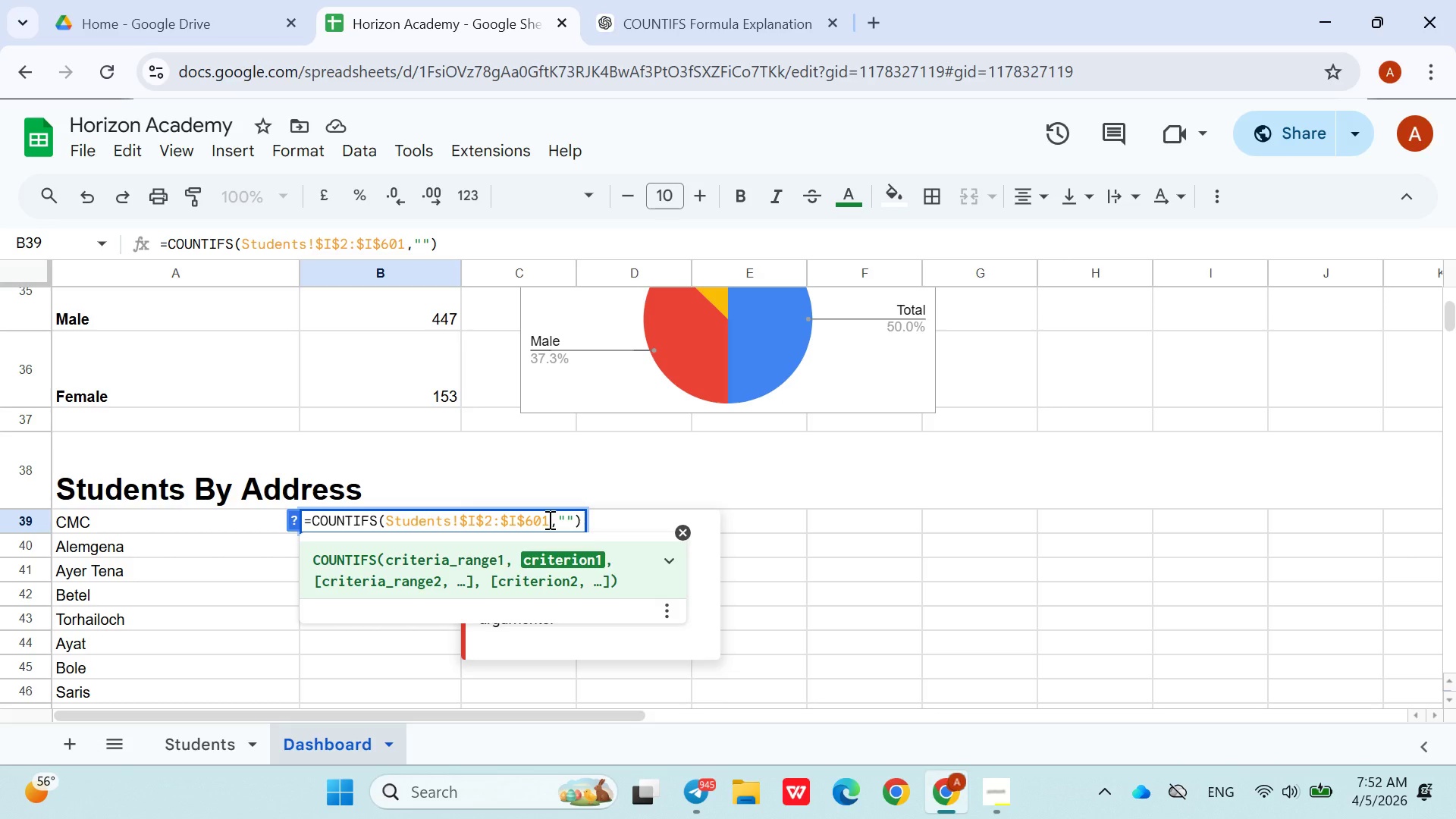 
hold_key(key=ShiftLeft, duration=1.5)
 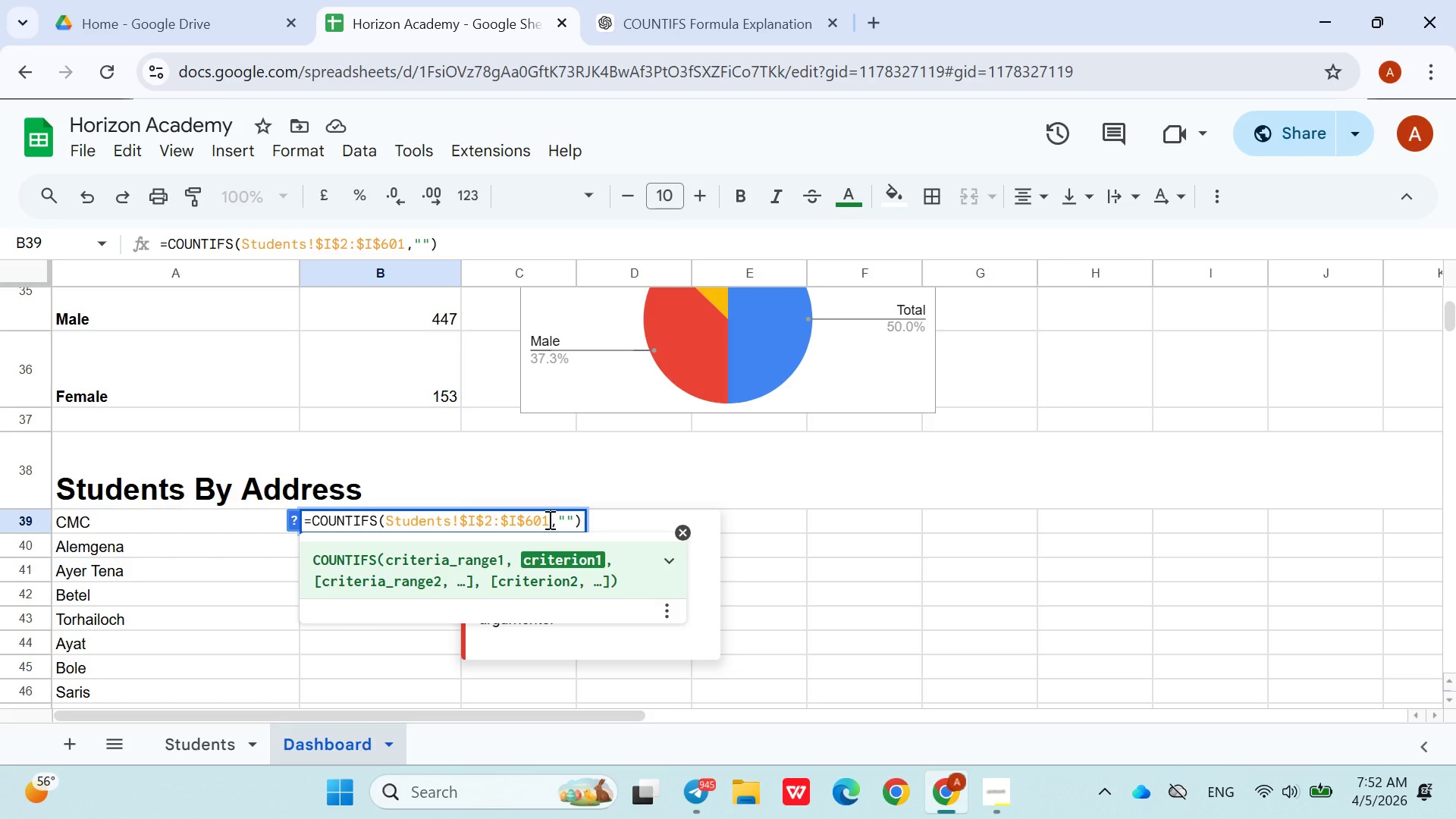 
hold_key(key=ShiftLeft, duration=1.3)
 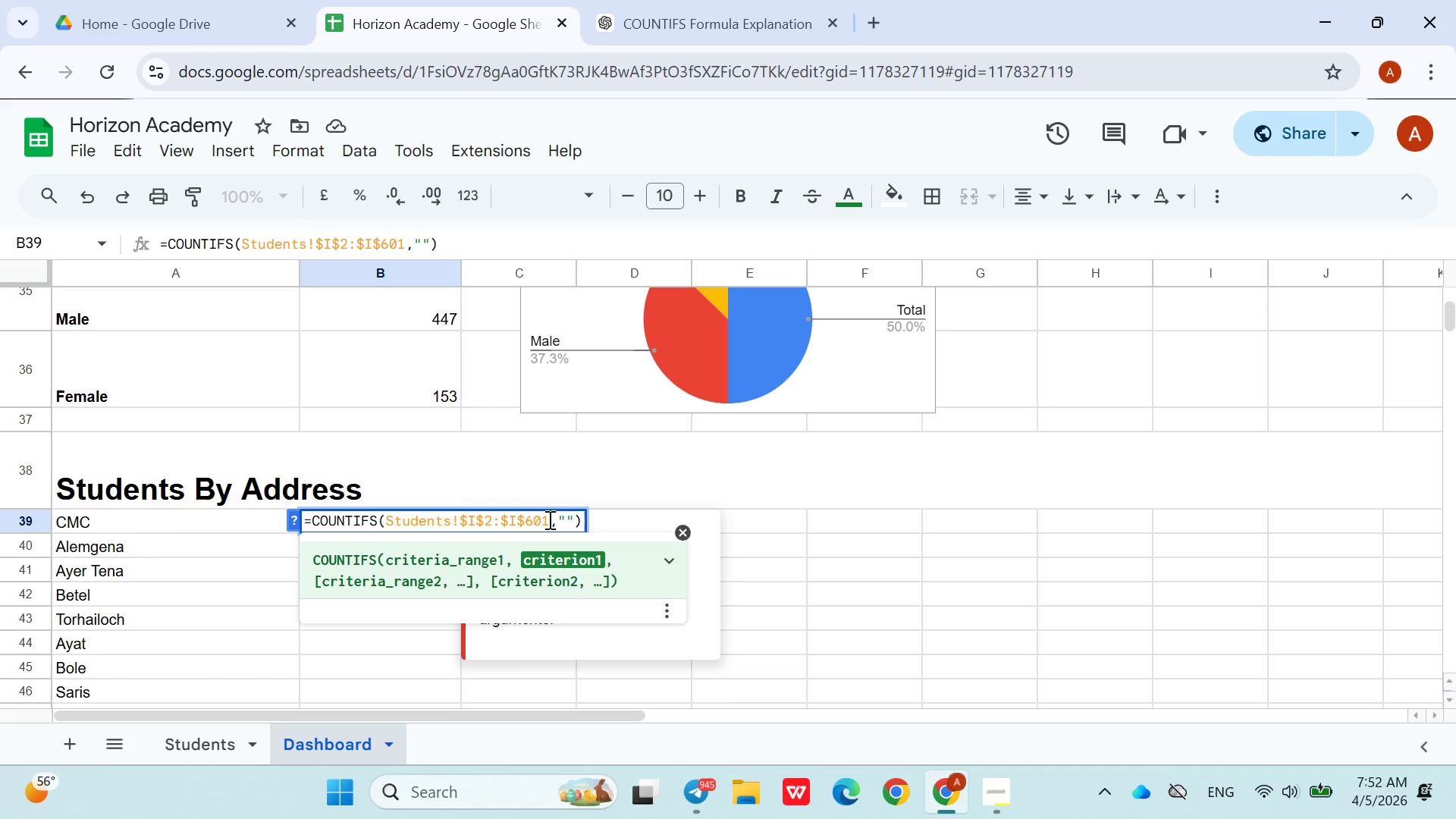 
hold_key(key=ShiftLeft, duration=2.28)
 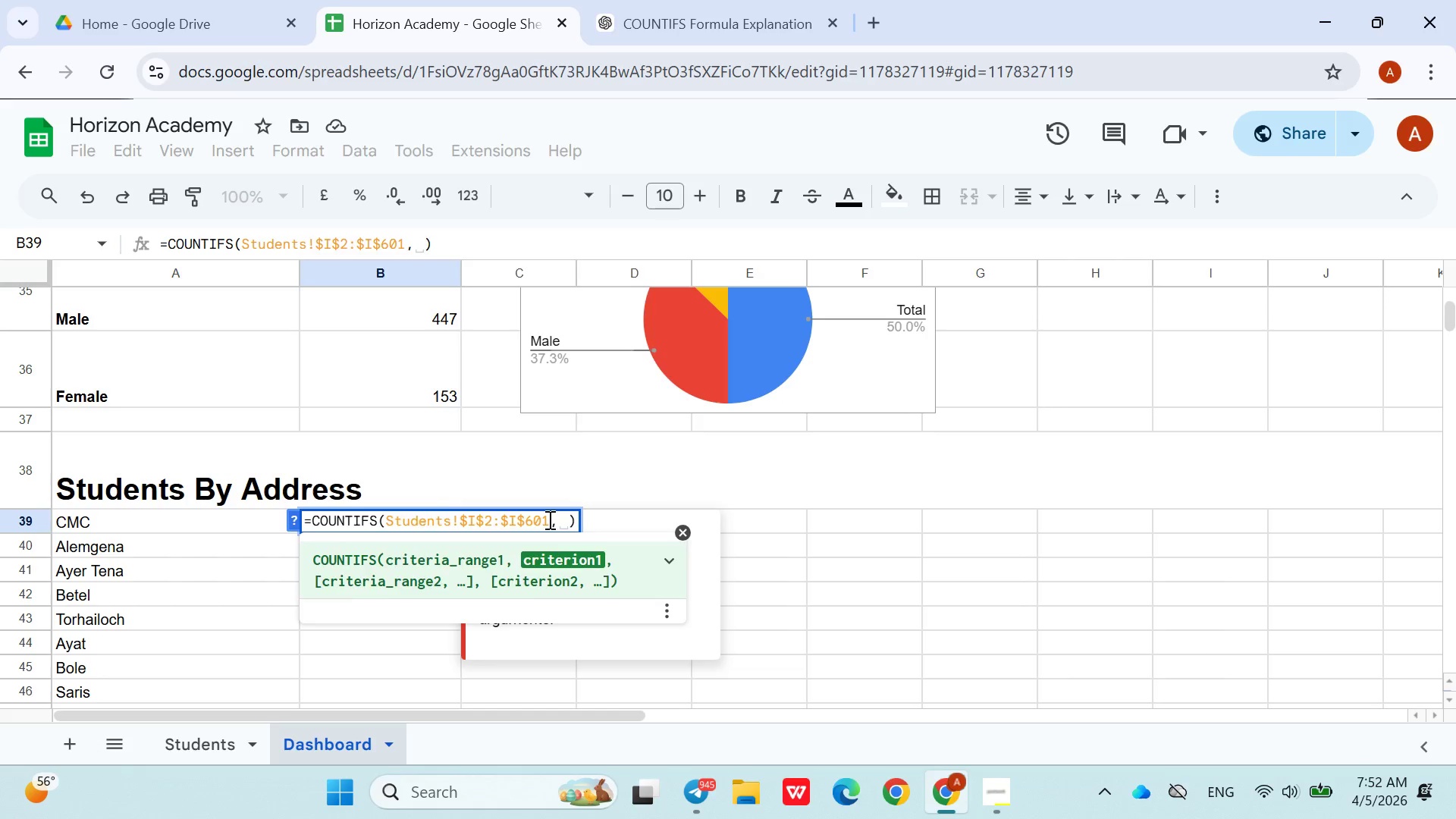 
key(ArrowRight)
 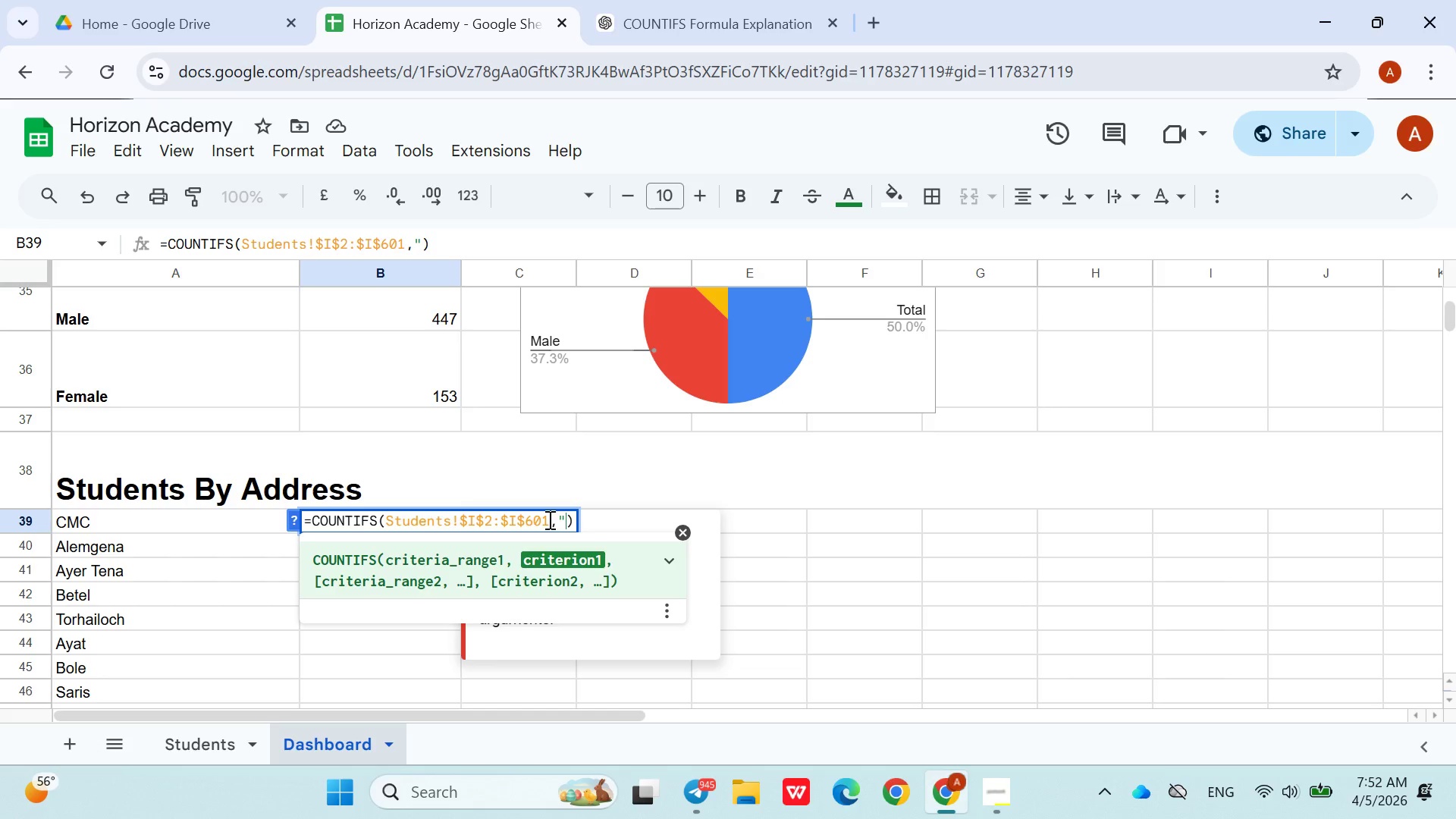 
key(Backspace)
 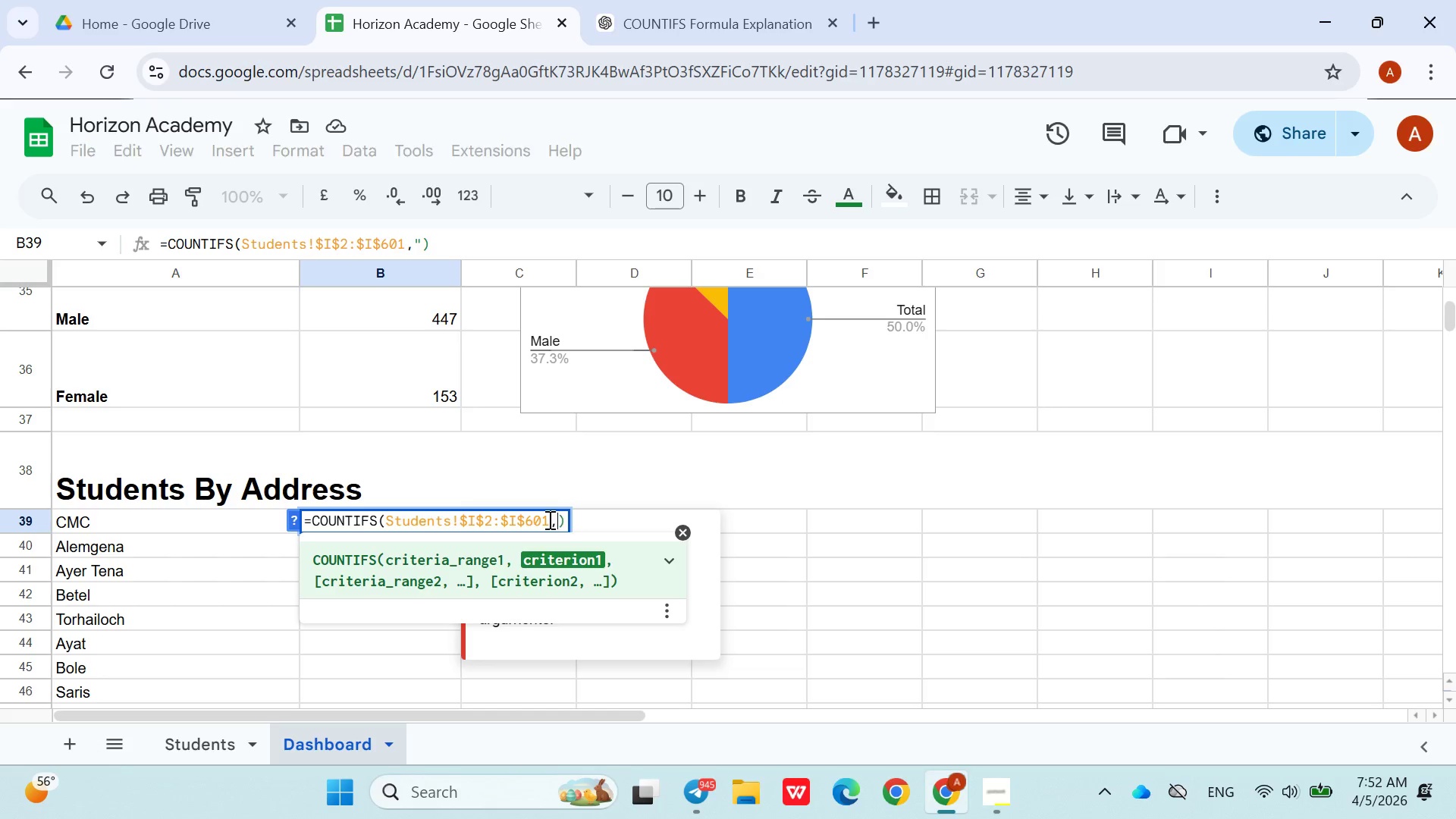 
key(Backspace)
 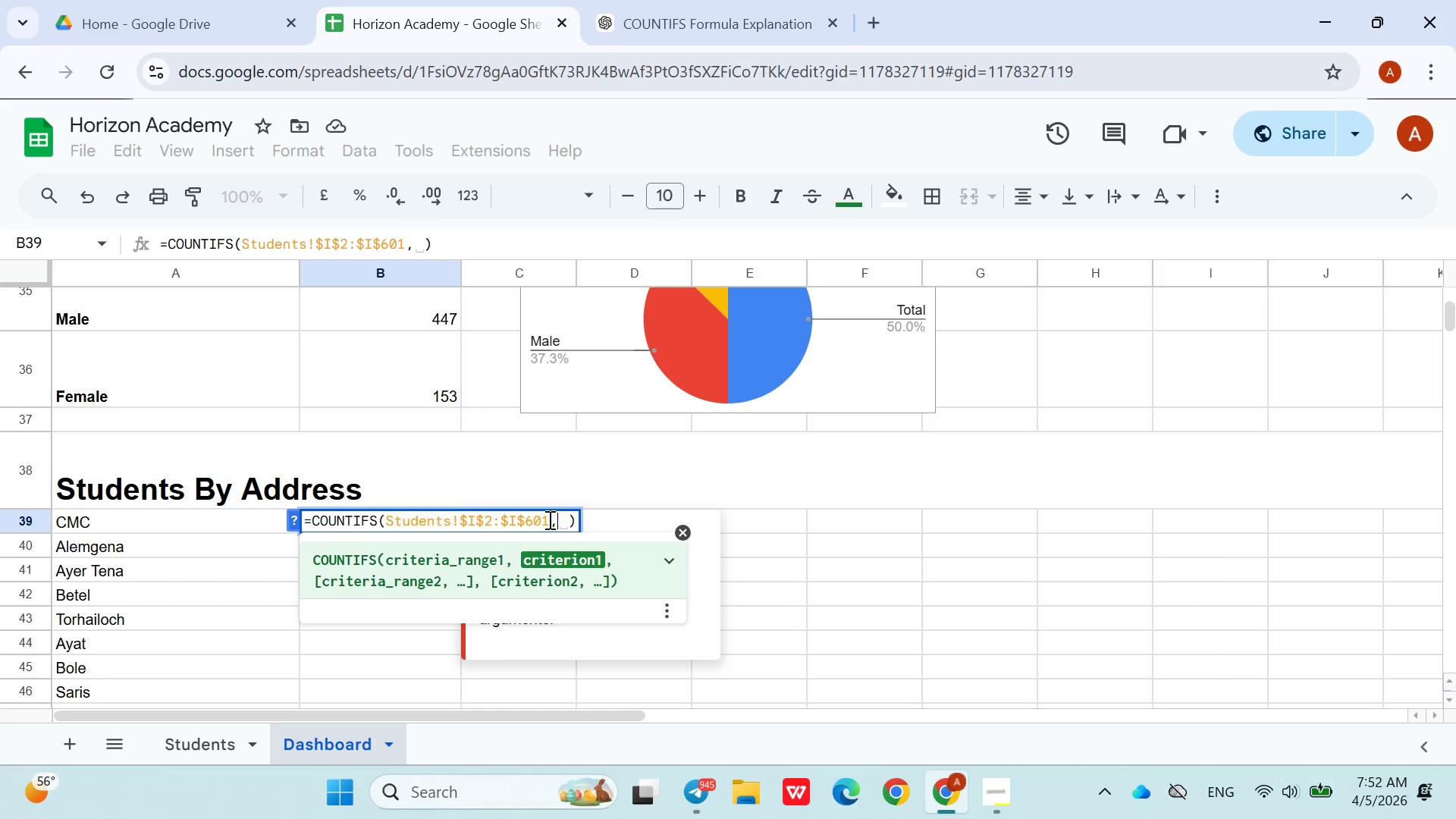 
key(Shift+I)
 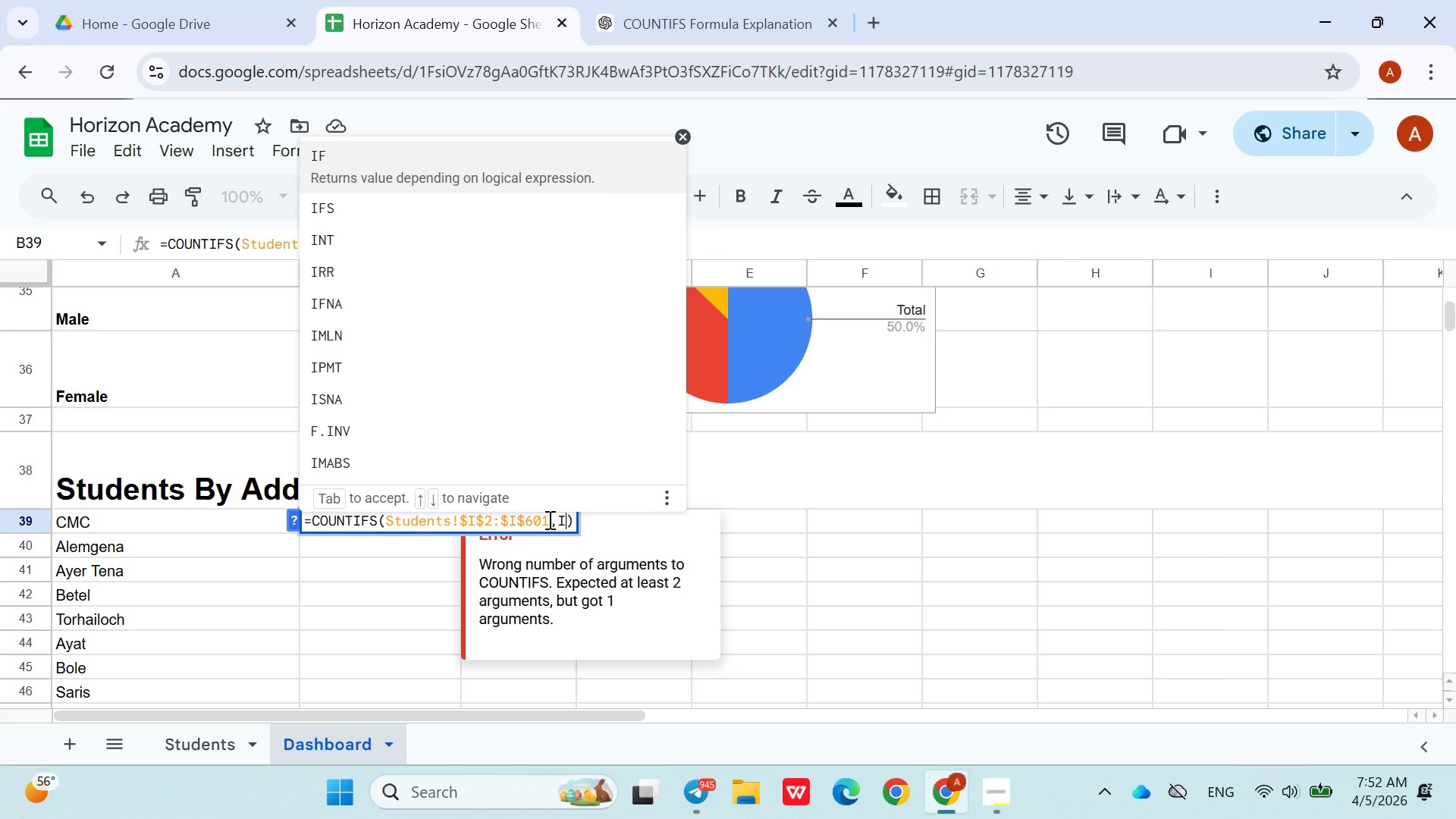 
key(2)
 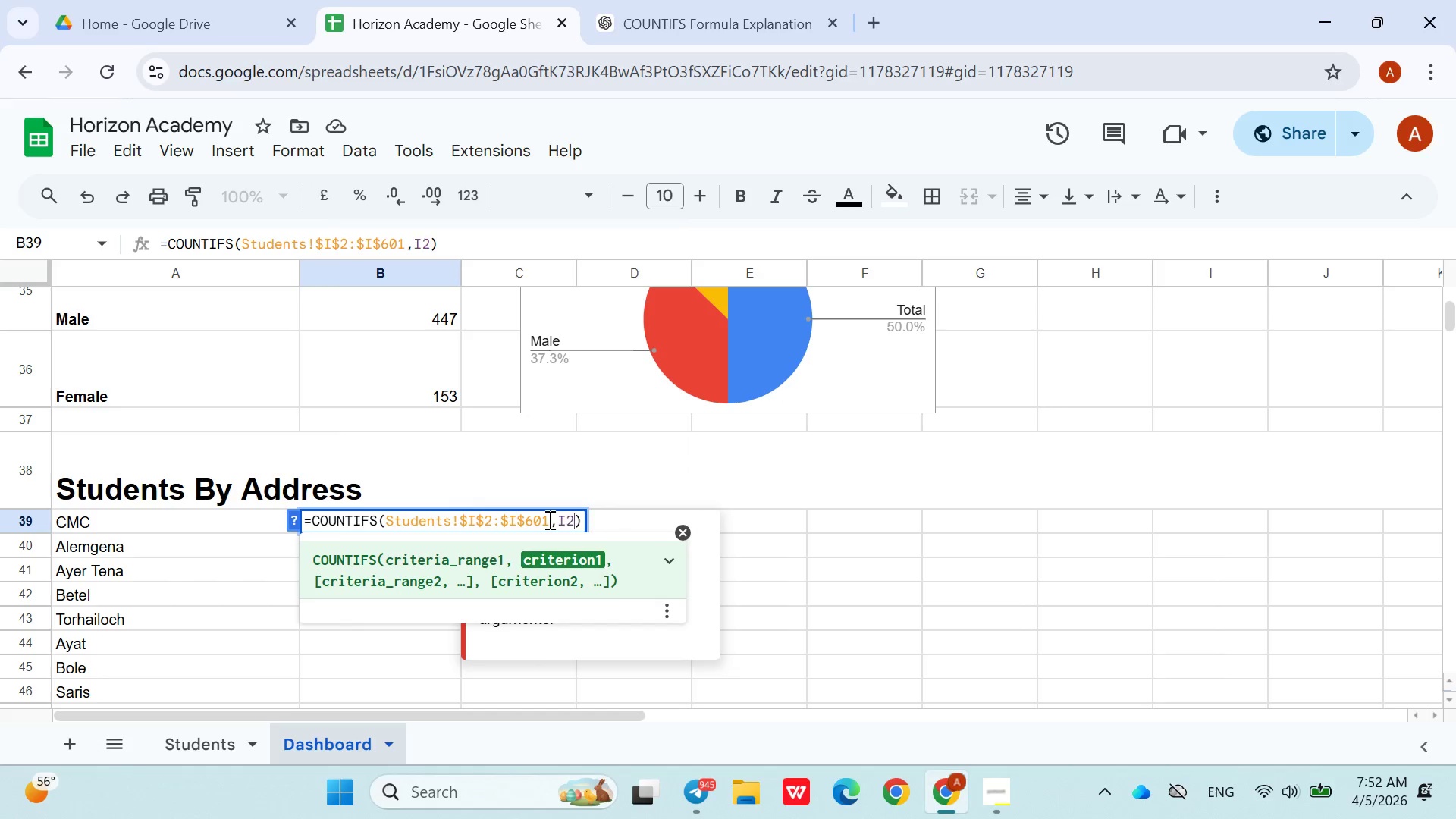 
key(Shift+ShiftRight)
 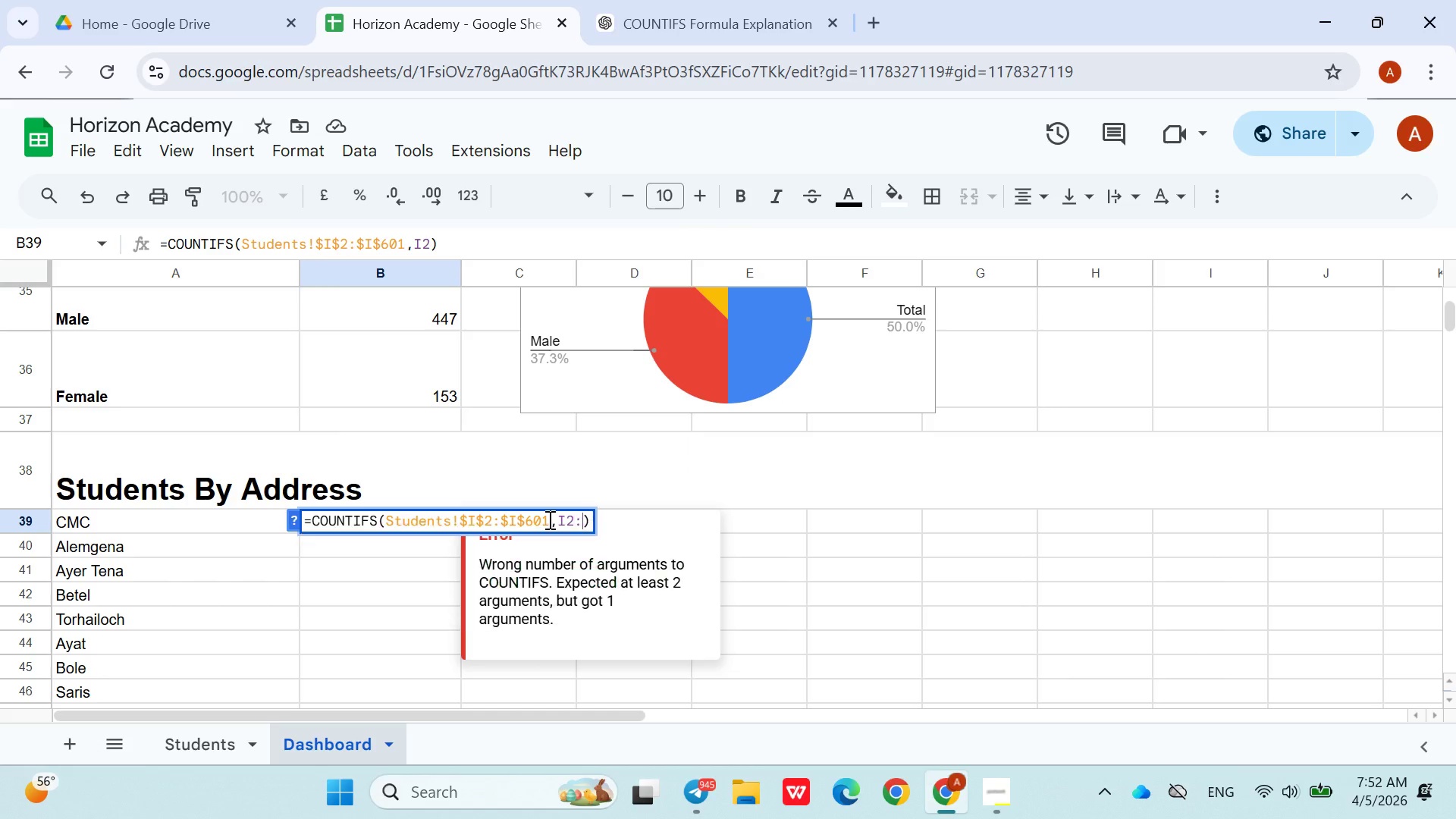 
key(Shift+Semicolon)
 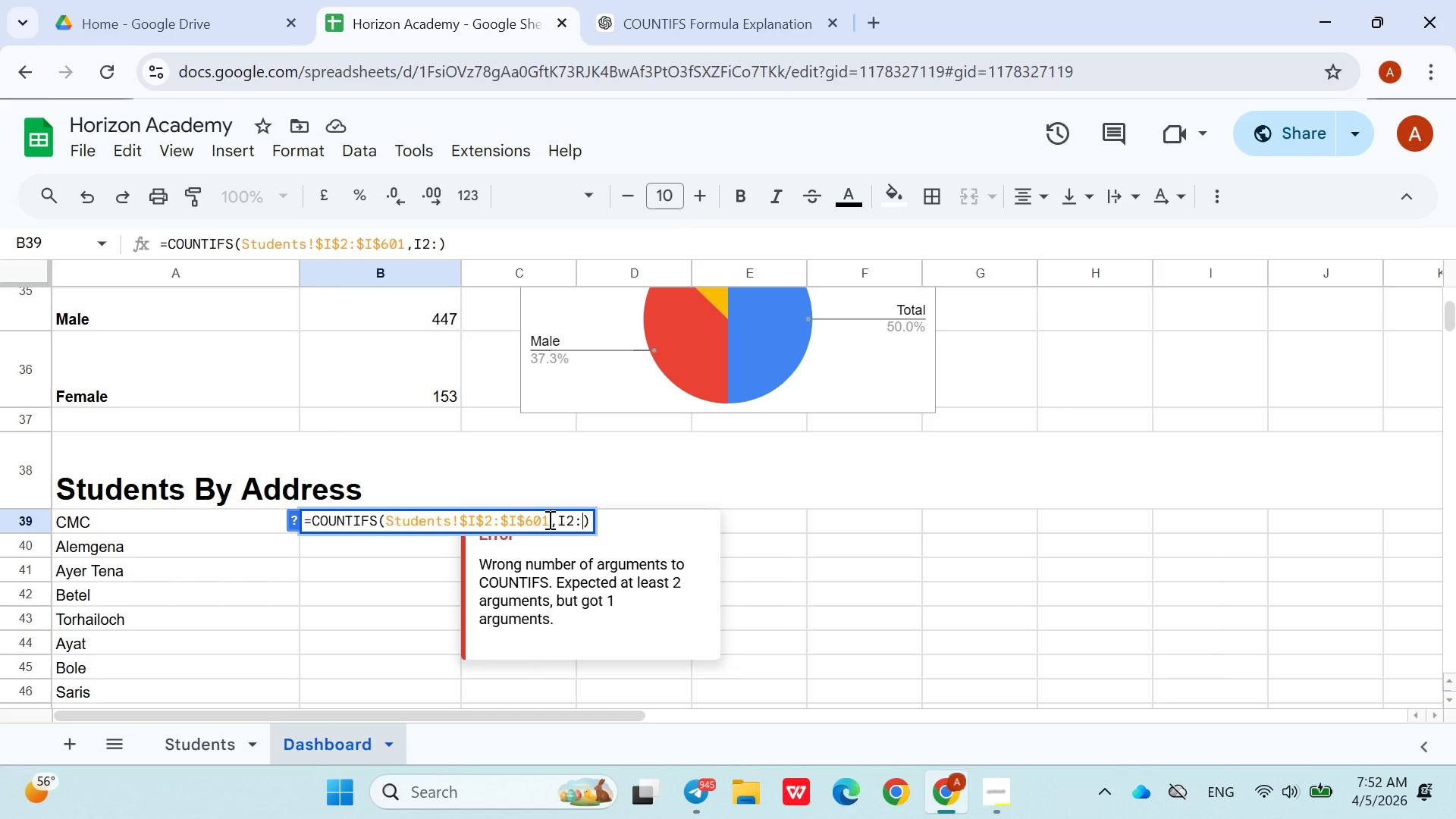 
key(Shift+I)
 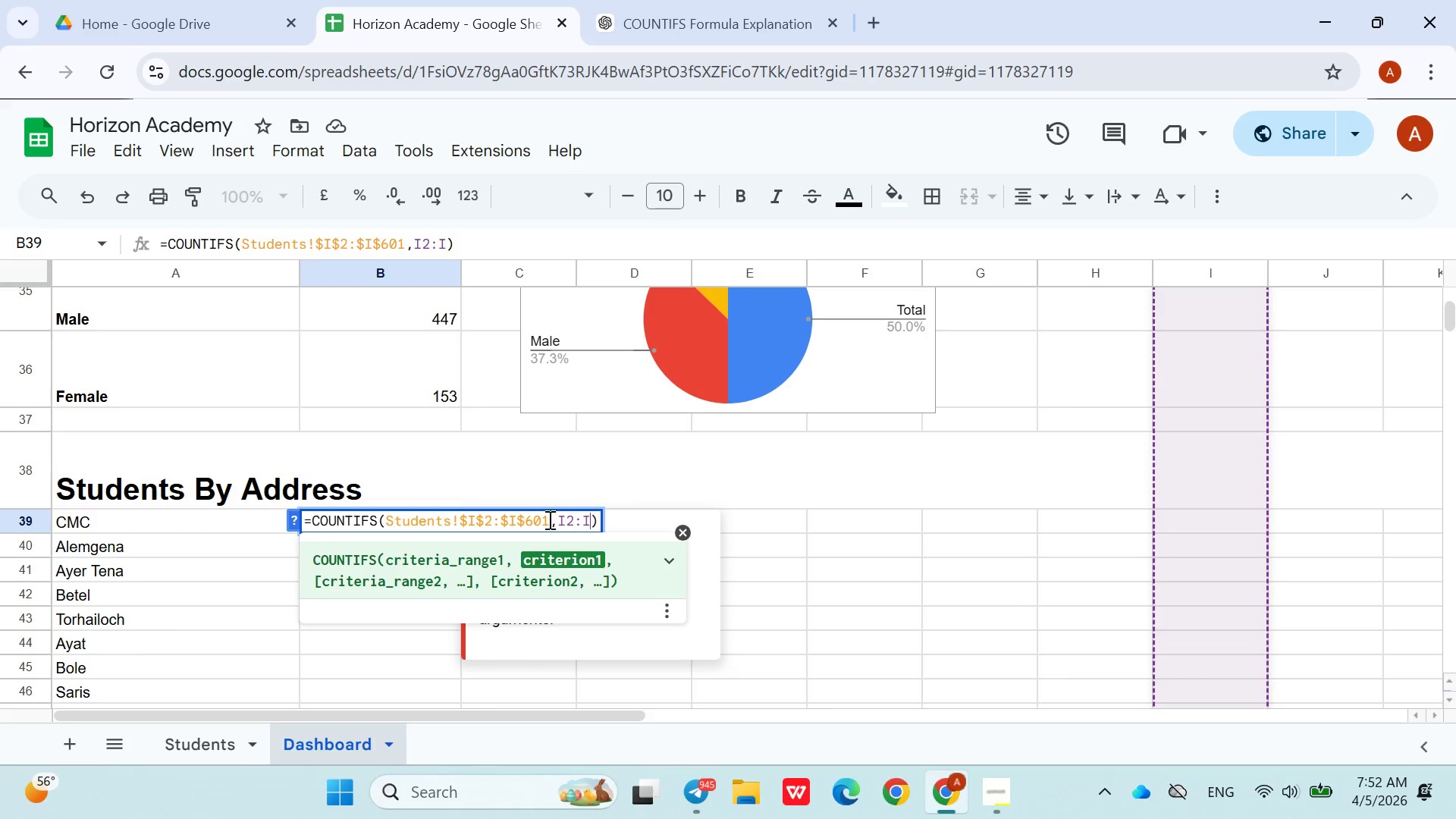 
hold_key(key=ShiftRight, duration=1.5)
 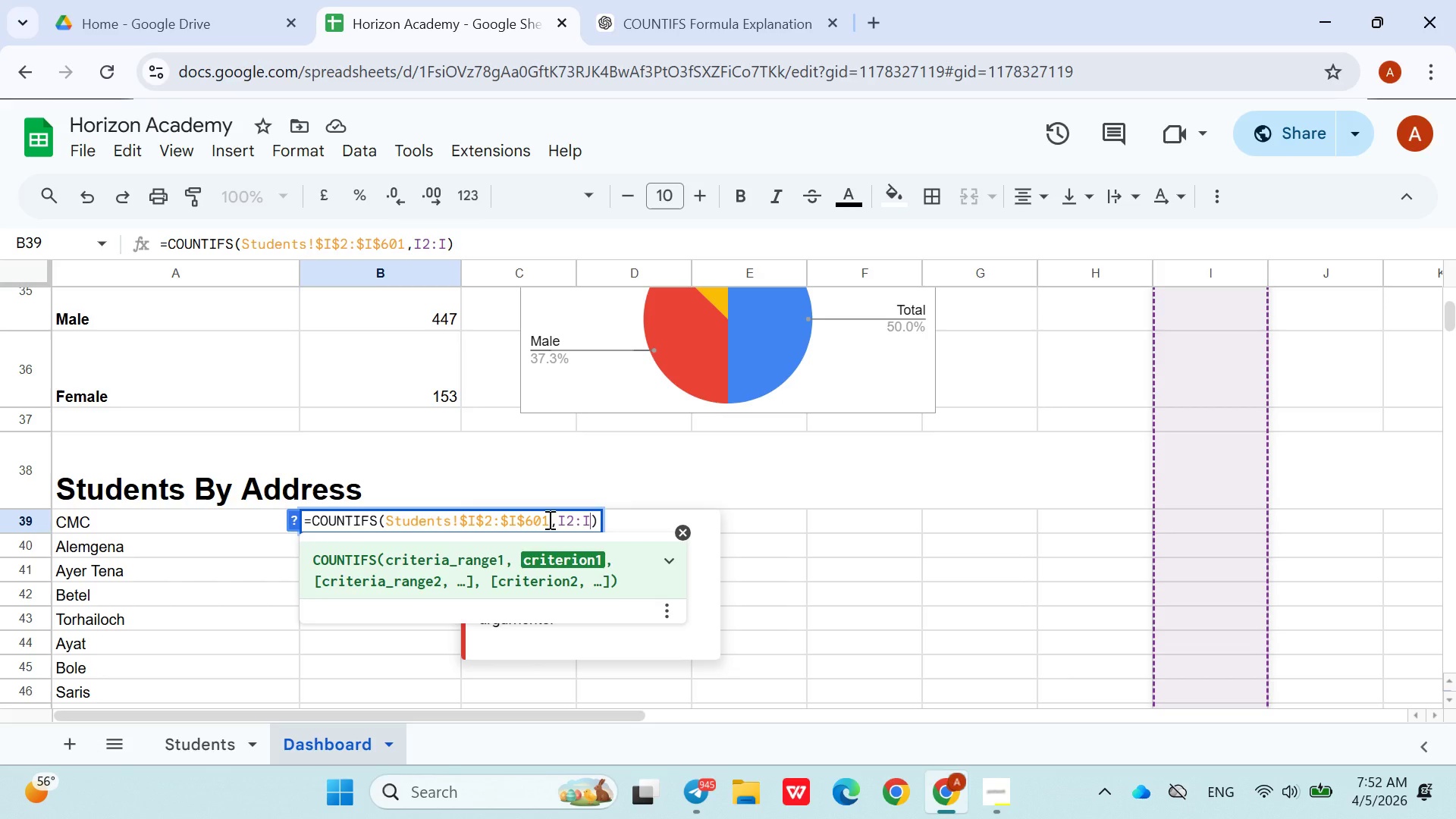 
hold_key(key=ShiftRight, duration=0.95)
 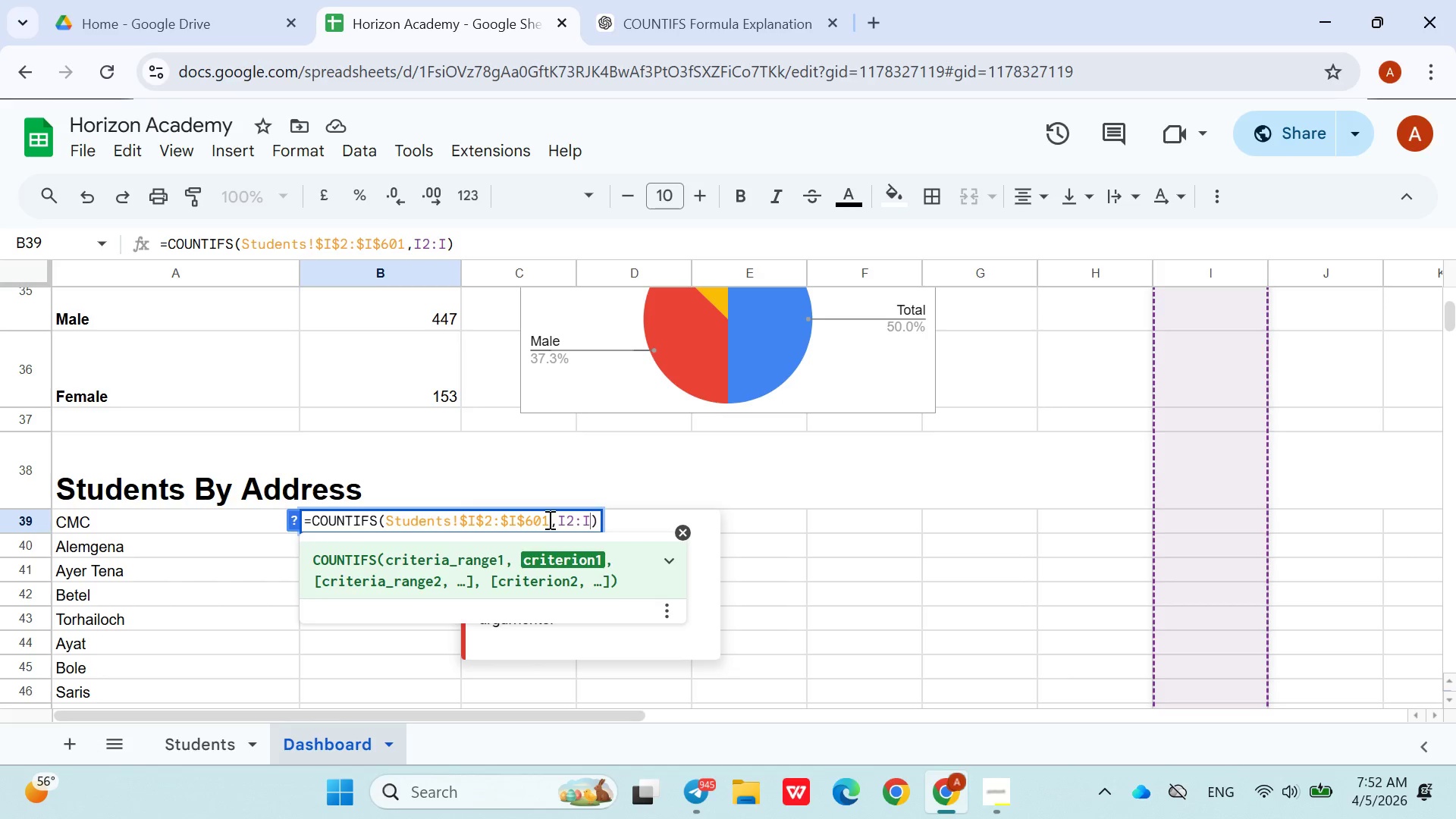 
type(601)
 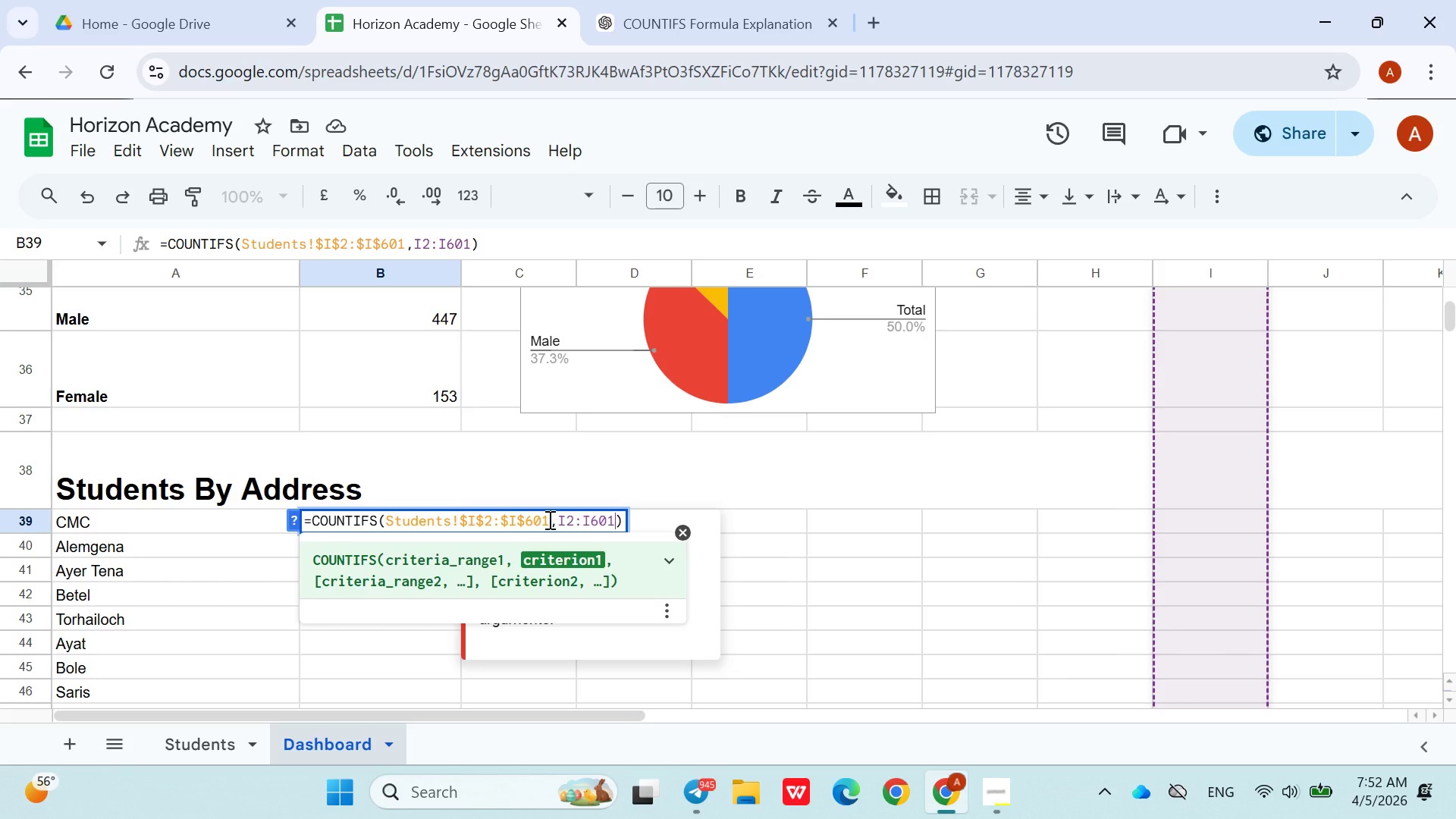 
key(Enter)
 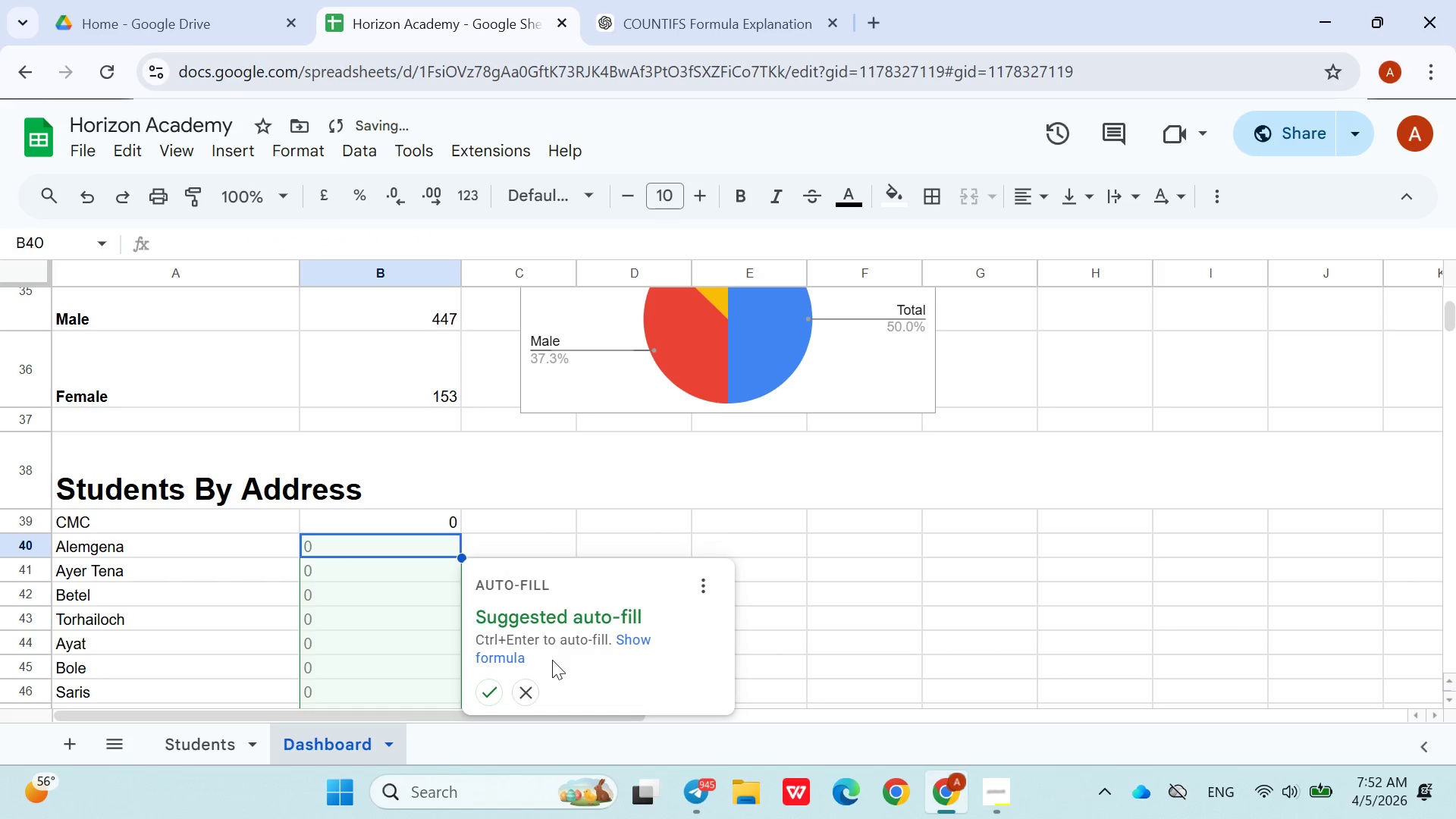 
left_click([533, 681])
 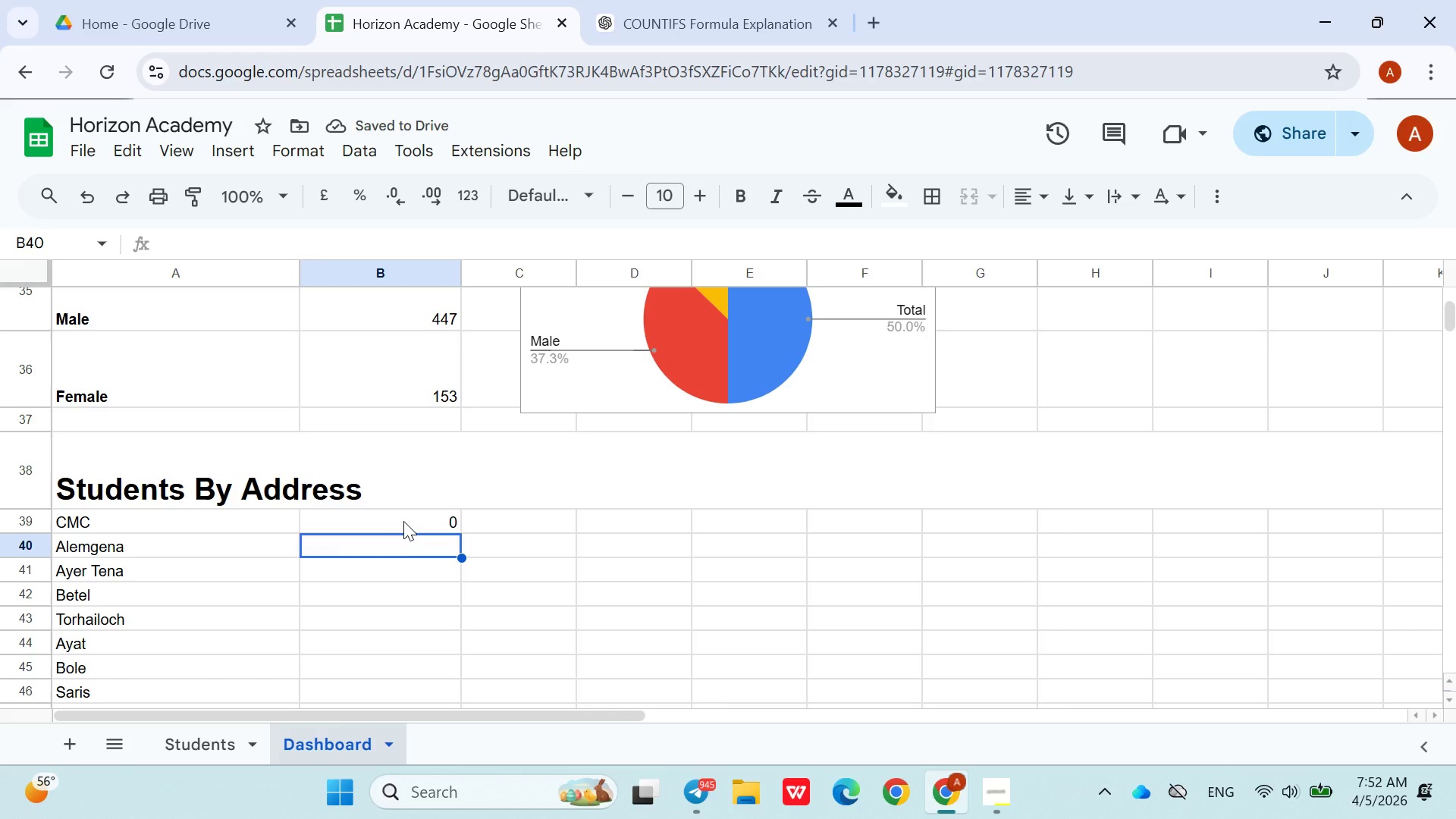 
double_click([403, 521])
 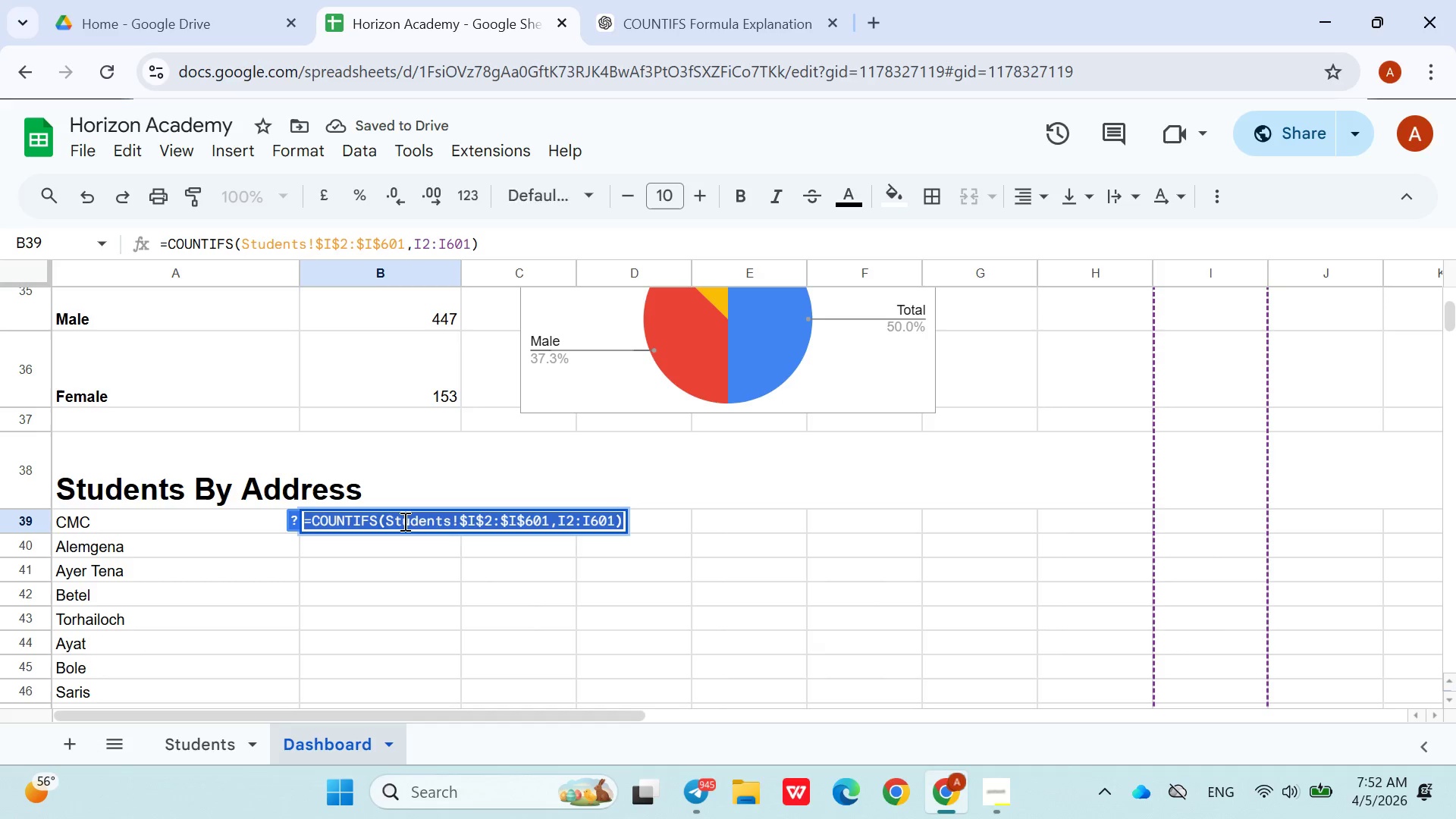 
triple_click([403, 521])
 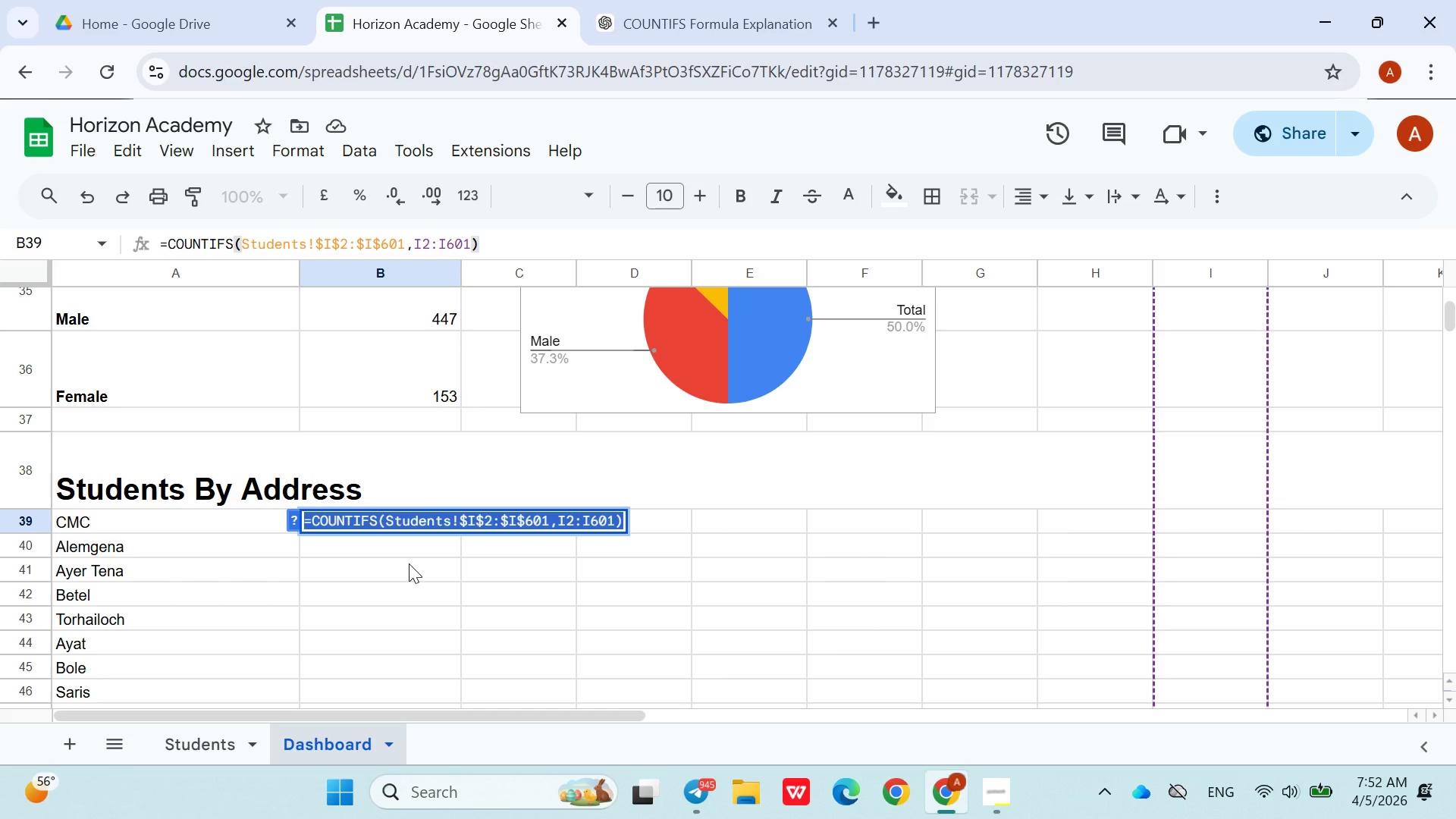 
wait(11.42)
 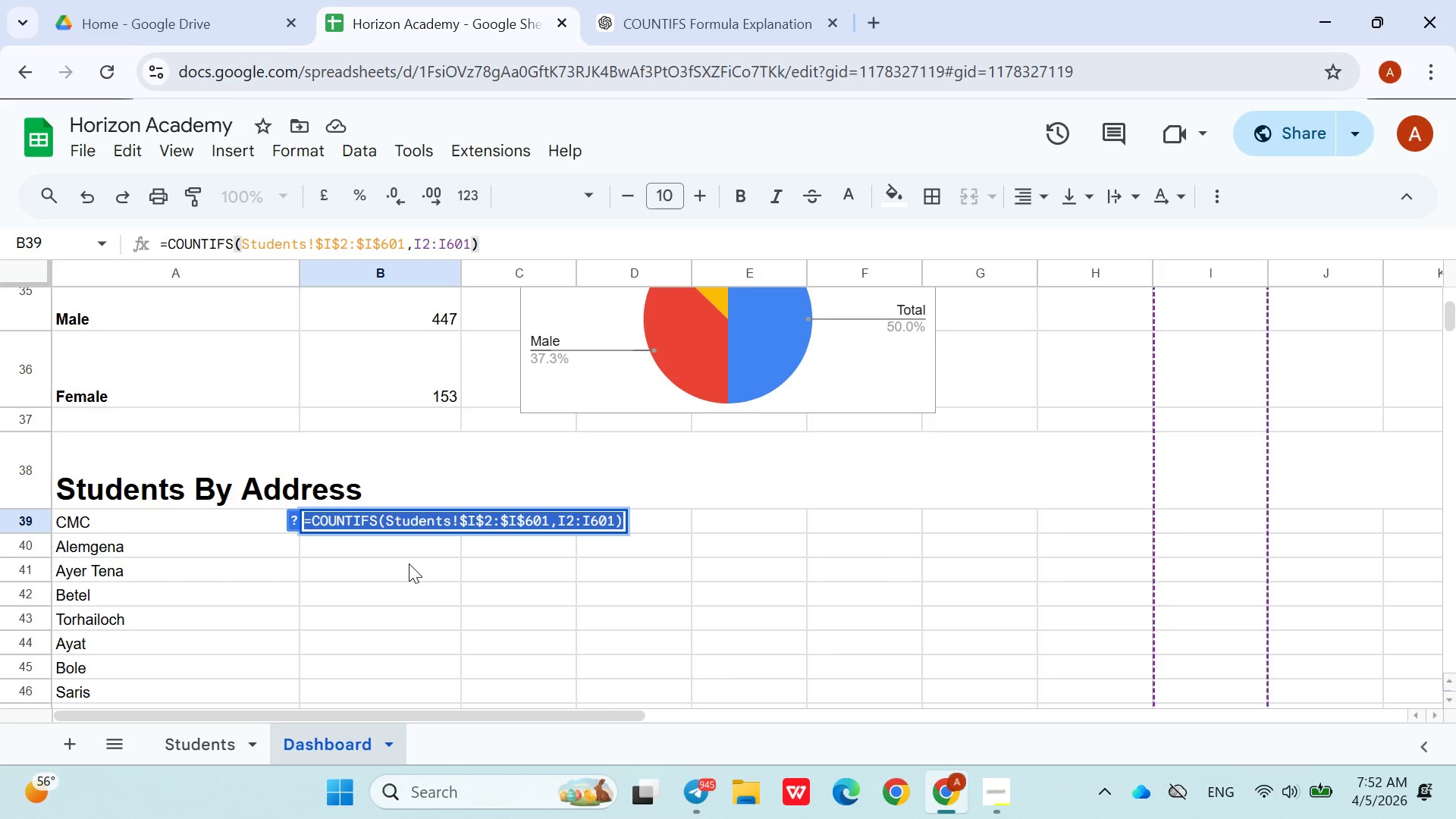 
left_click([674, 0])
 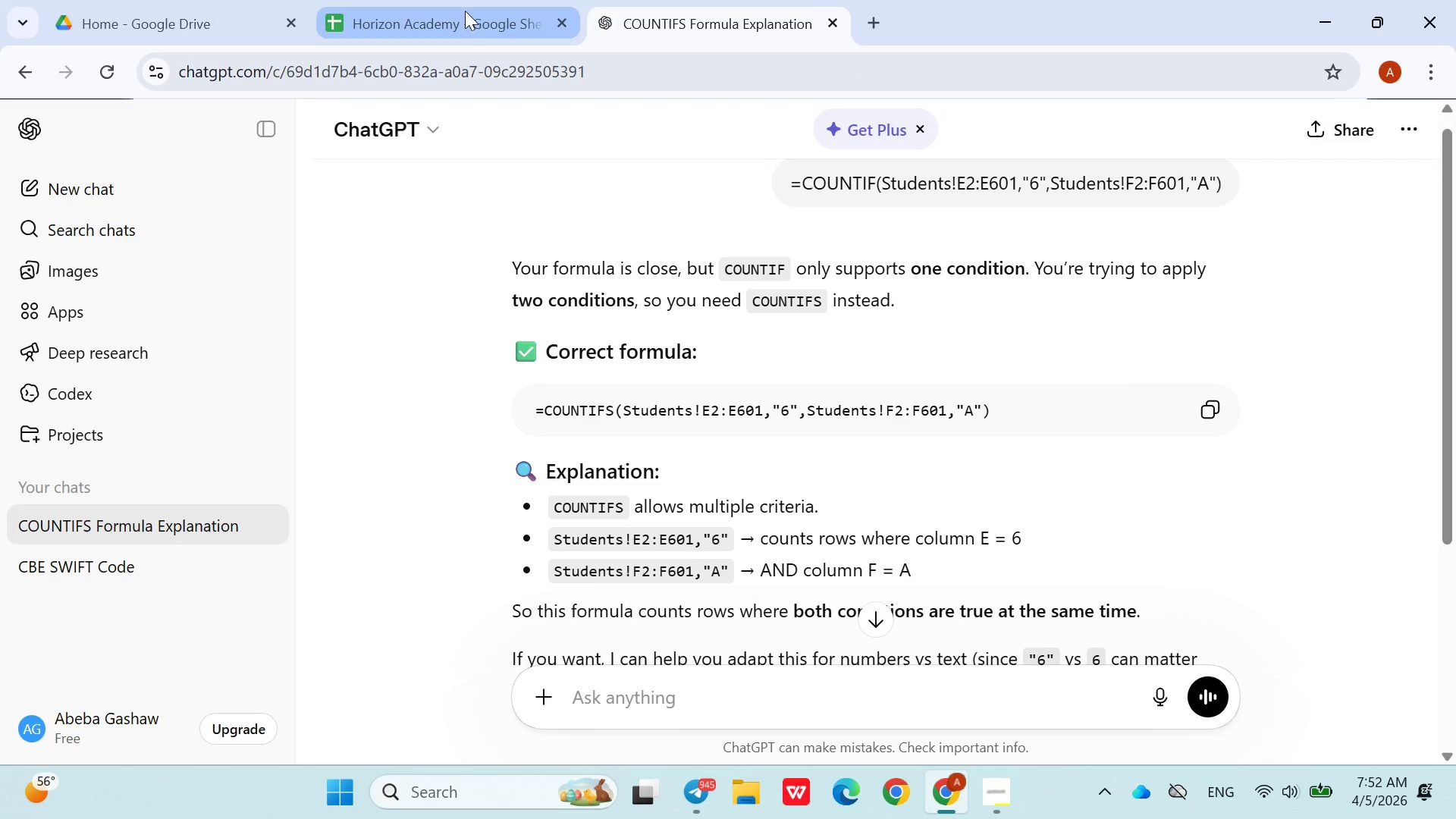 
left_click([470, 30])
 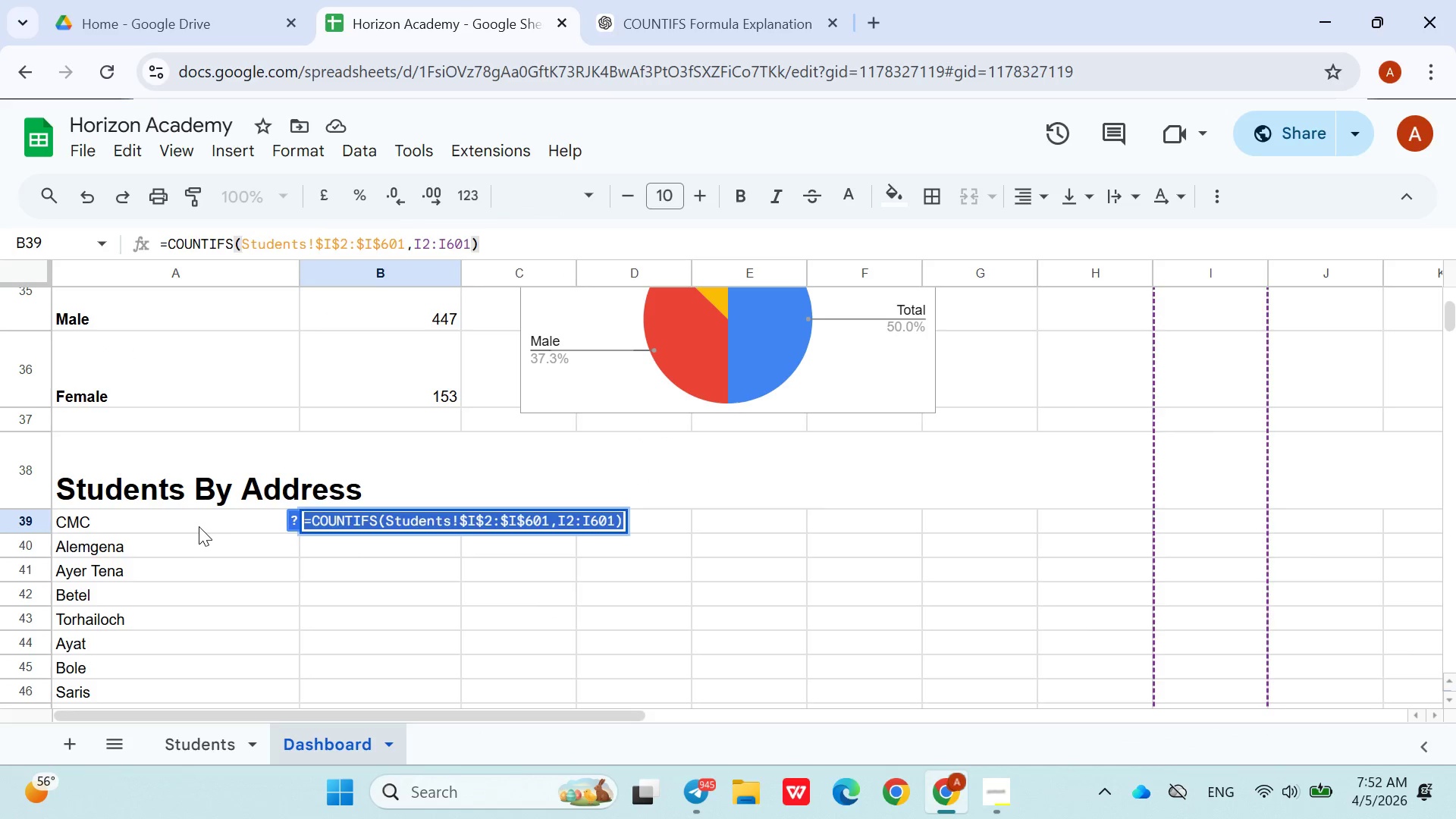 
double_click([199, 526])
 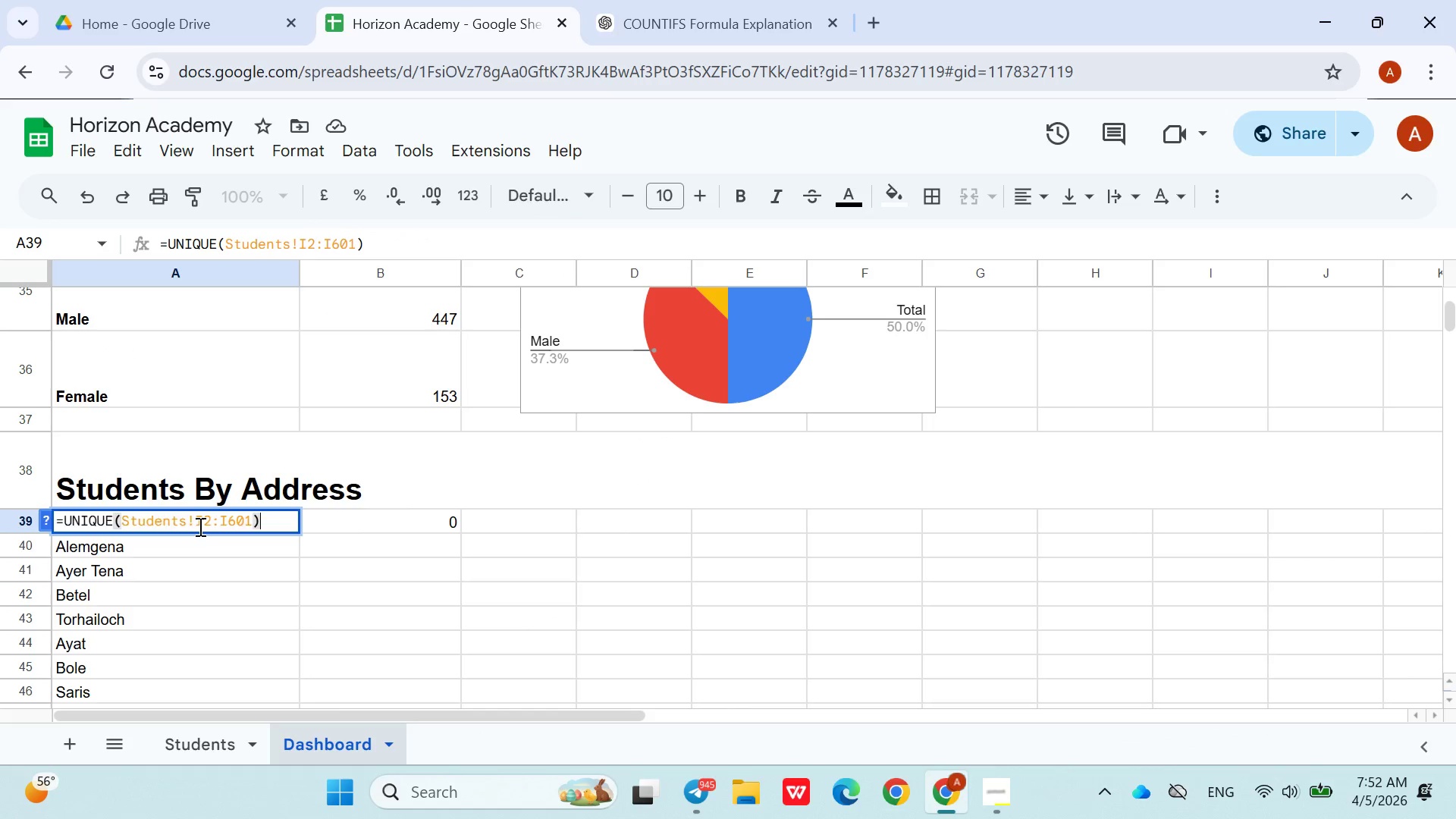 
triple_click([199, 526])
 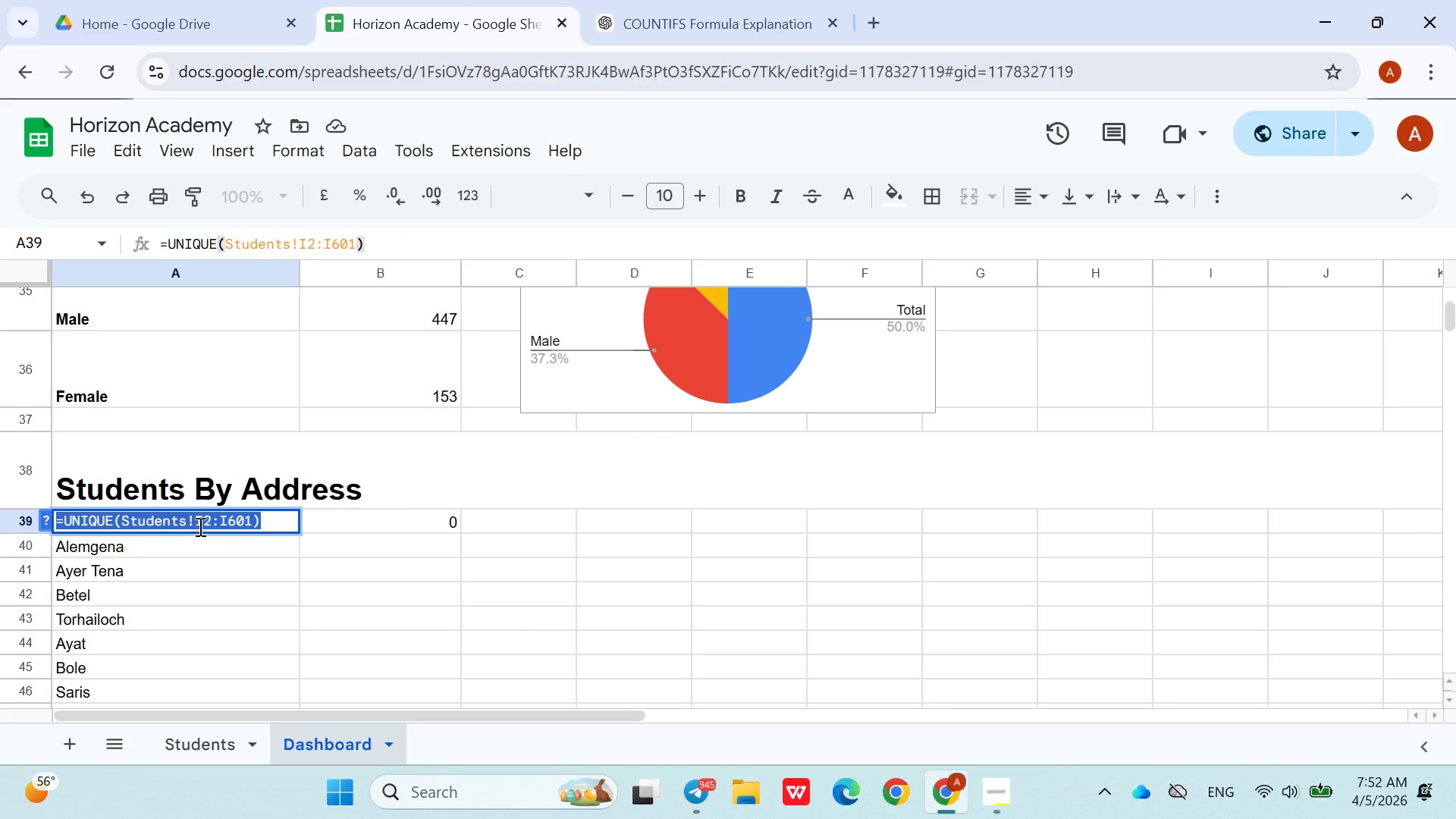 
key(Control+C)
 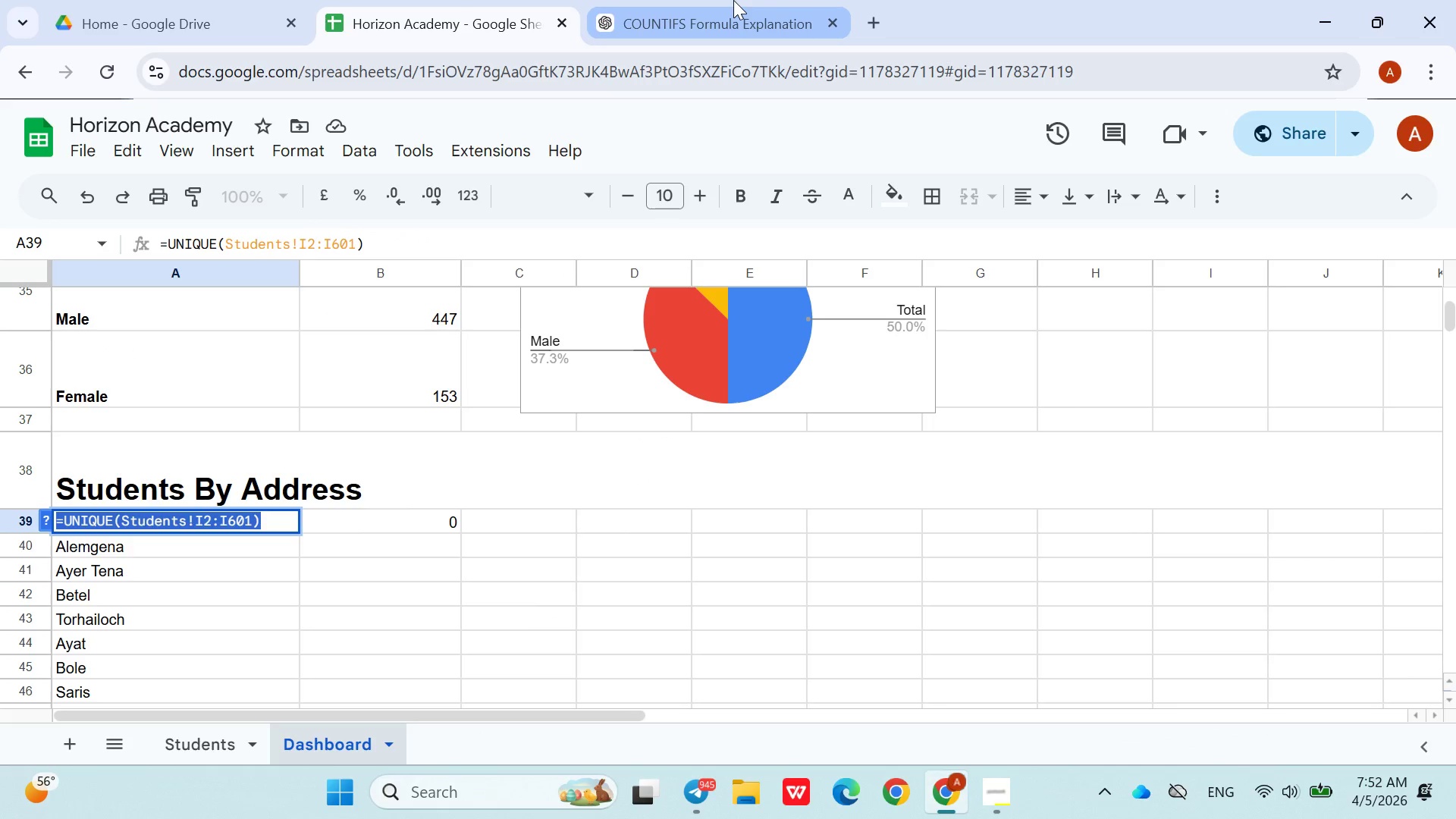 
left_click([733, 8])
 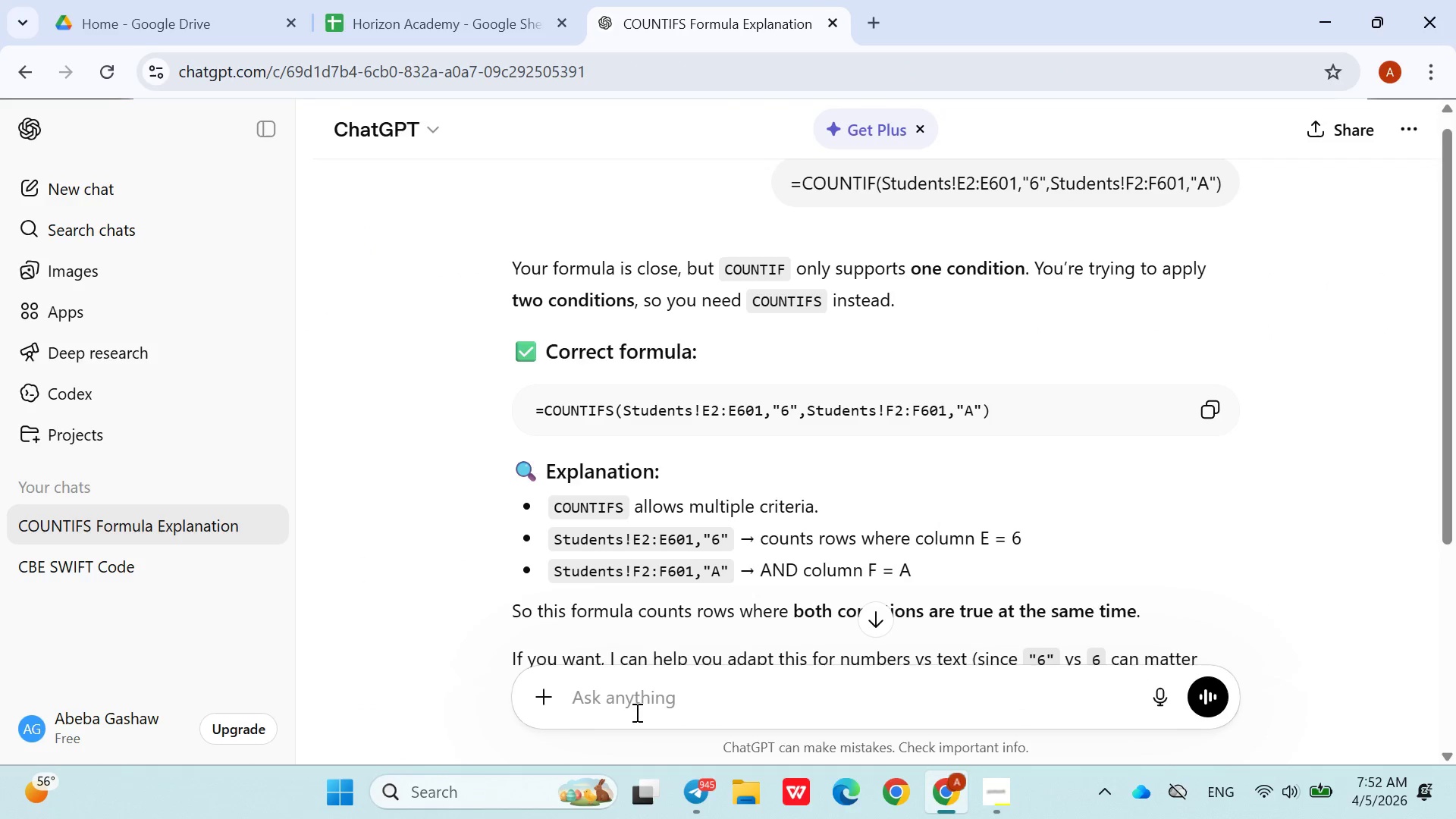 
left_click([634, 699])
 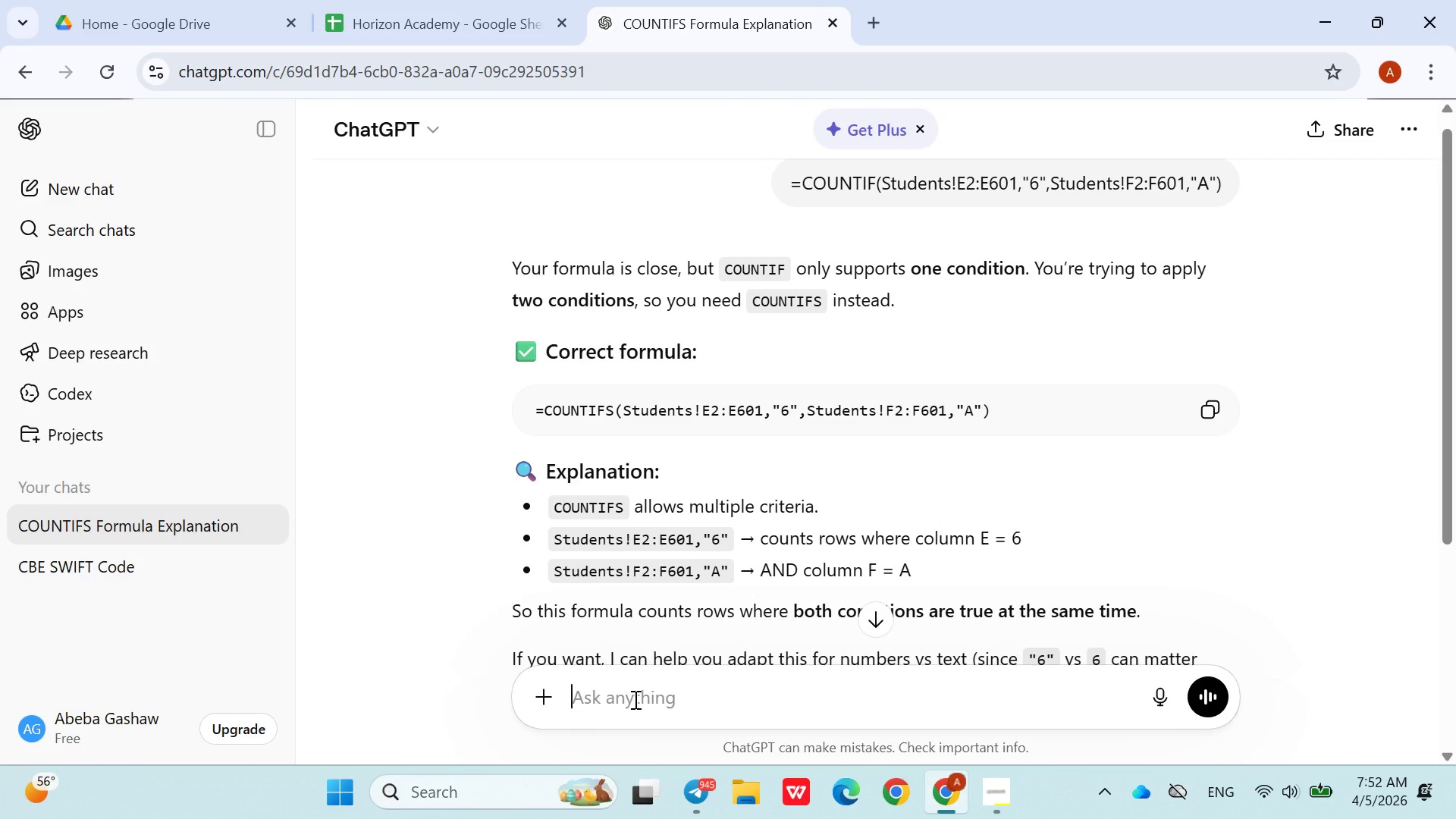 
key(Control+V)
 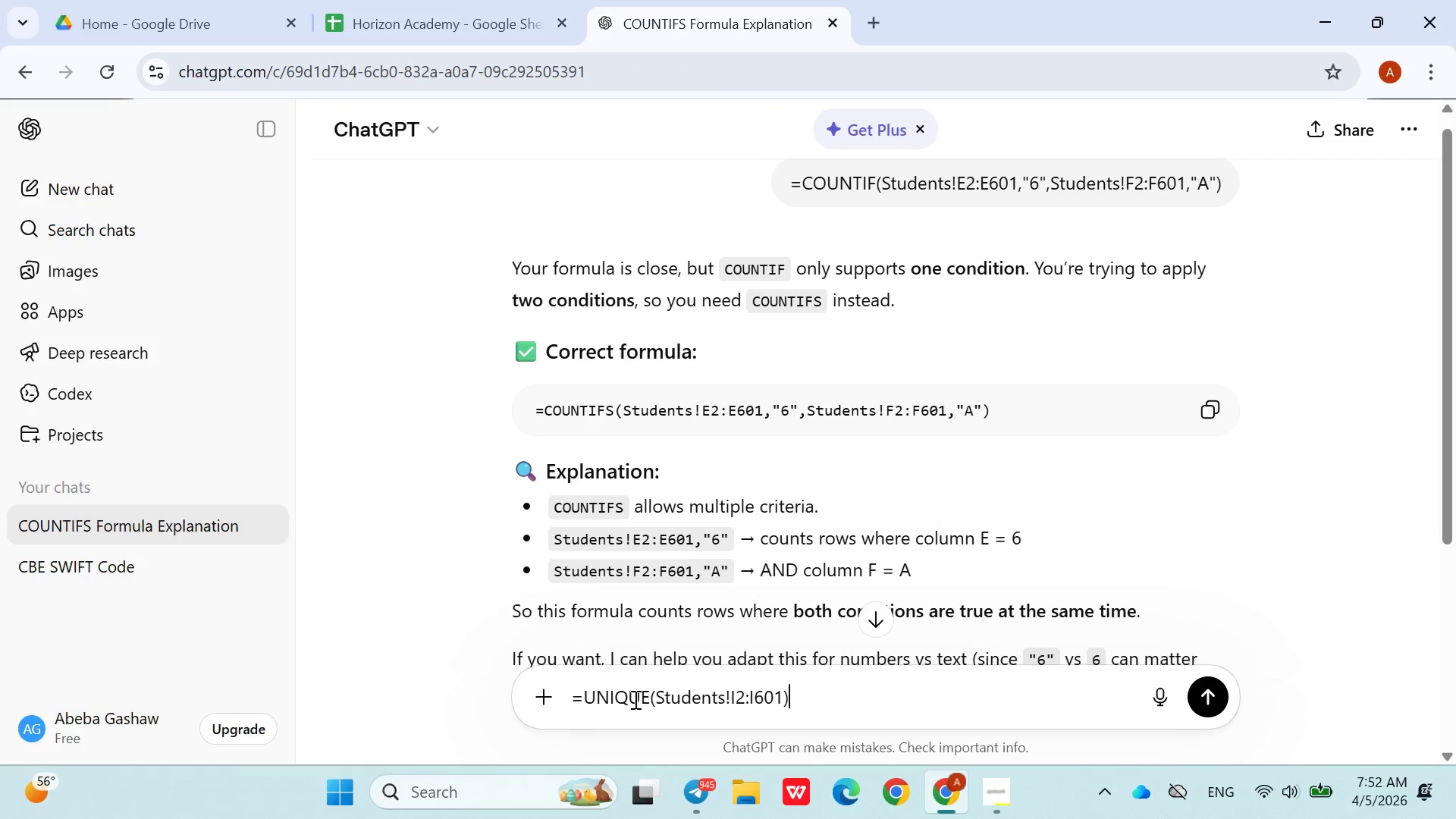 
type(   i have unique address so lets count students of each address)
 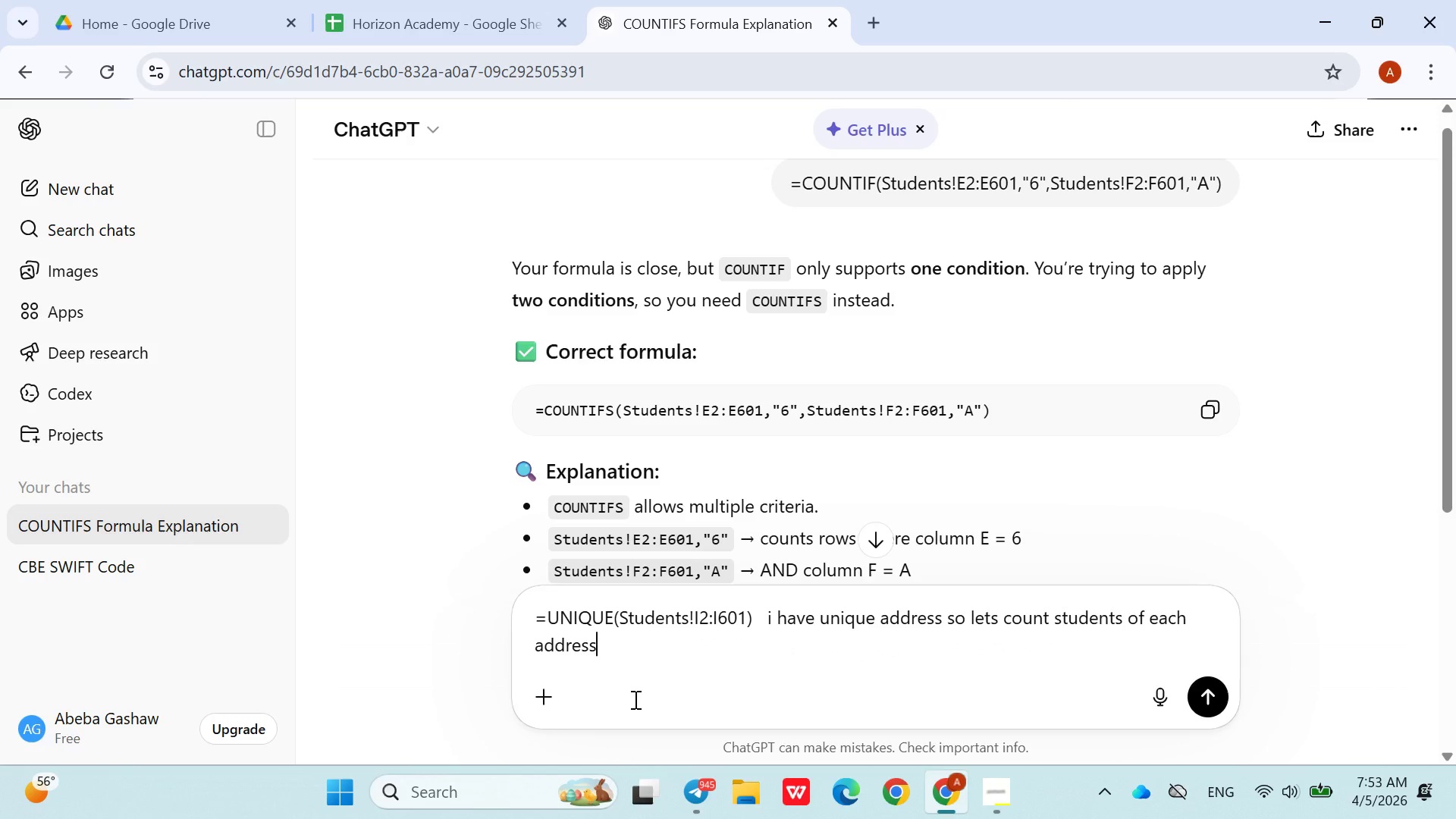 
key(Enter)
 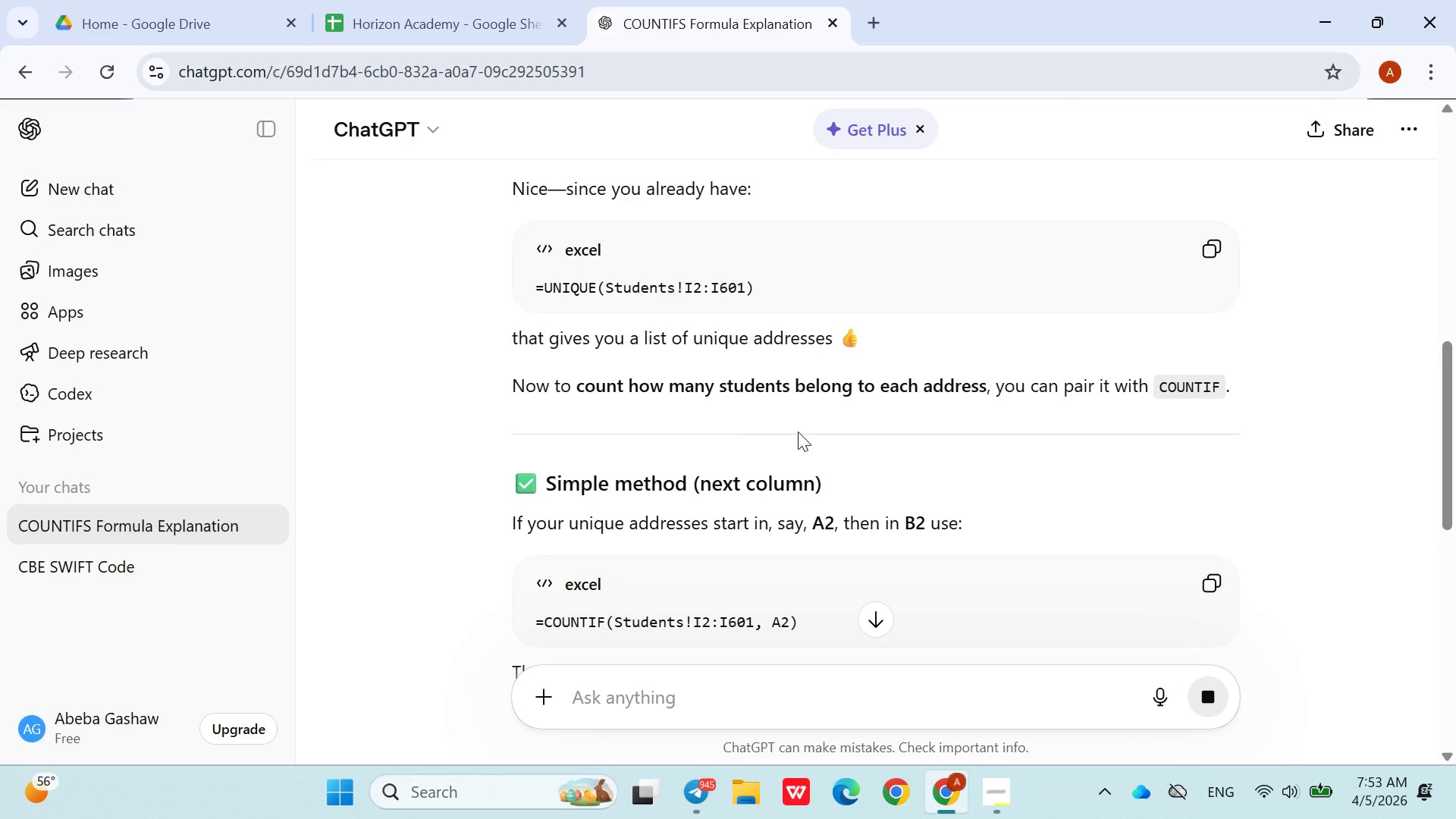 
wait(10.5)
 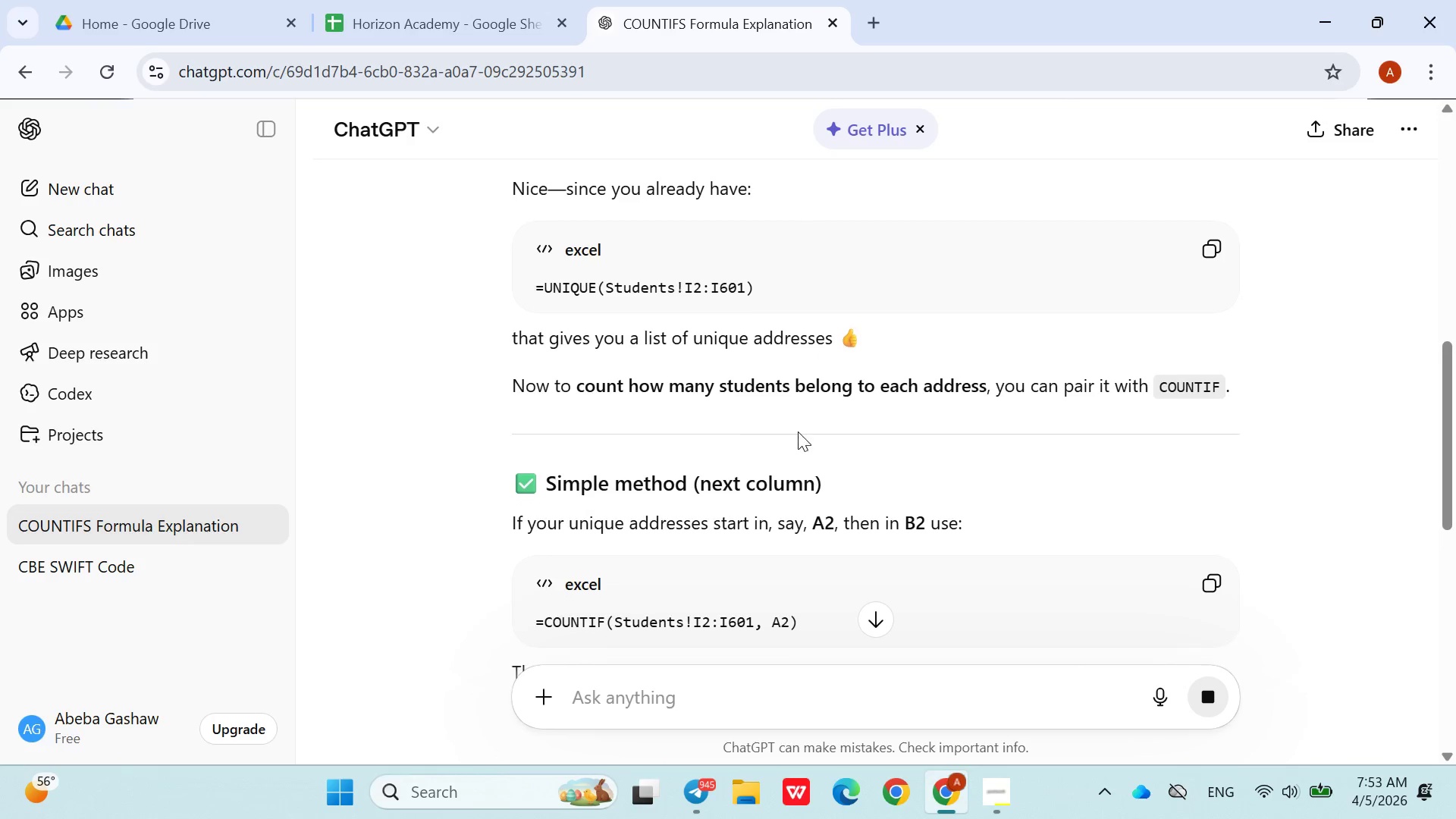 
left_click([1216, 534])
 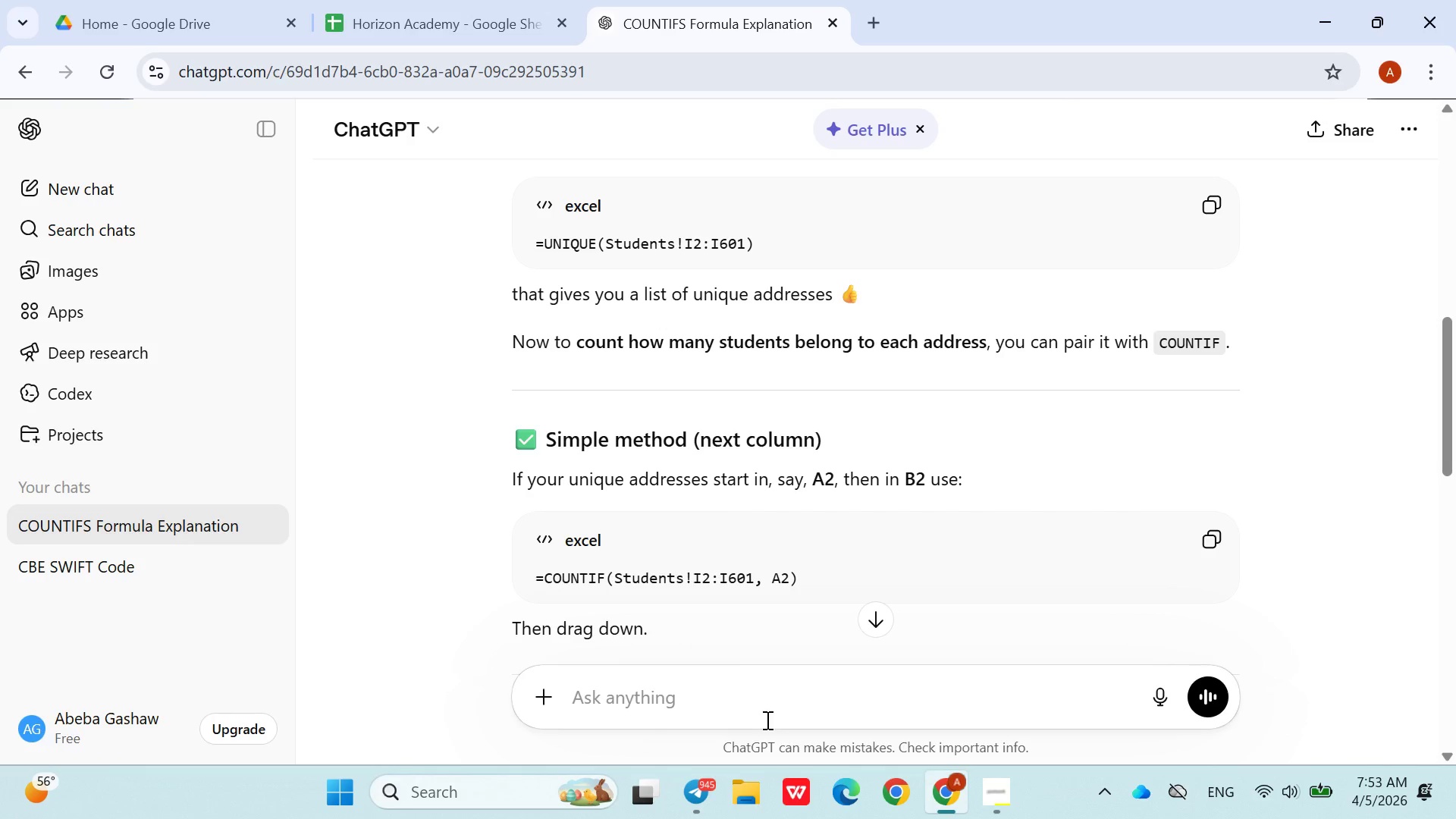 
left_click([412, 32])
 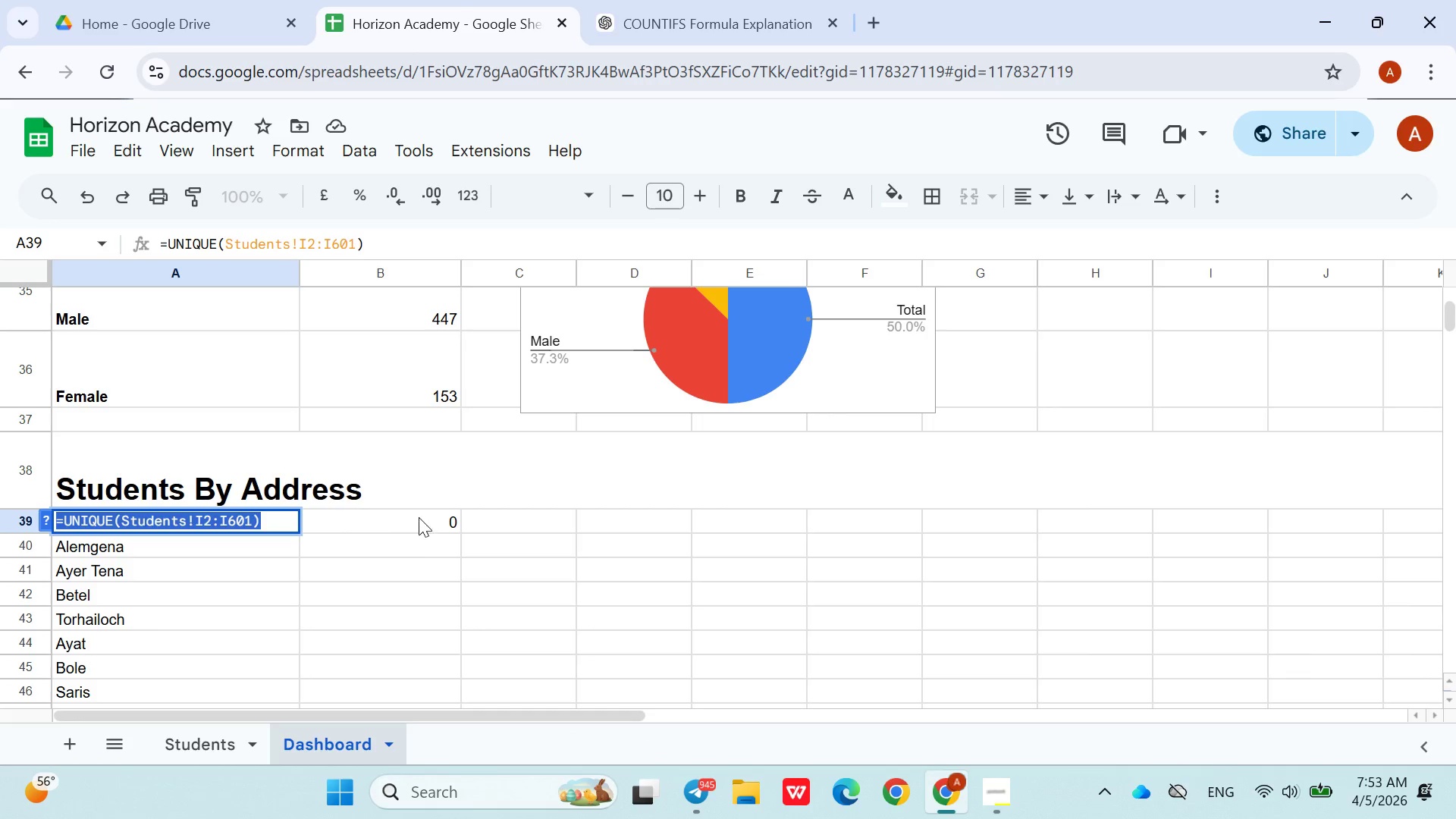 
double_click([411, 519])
 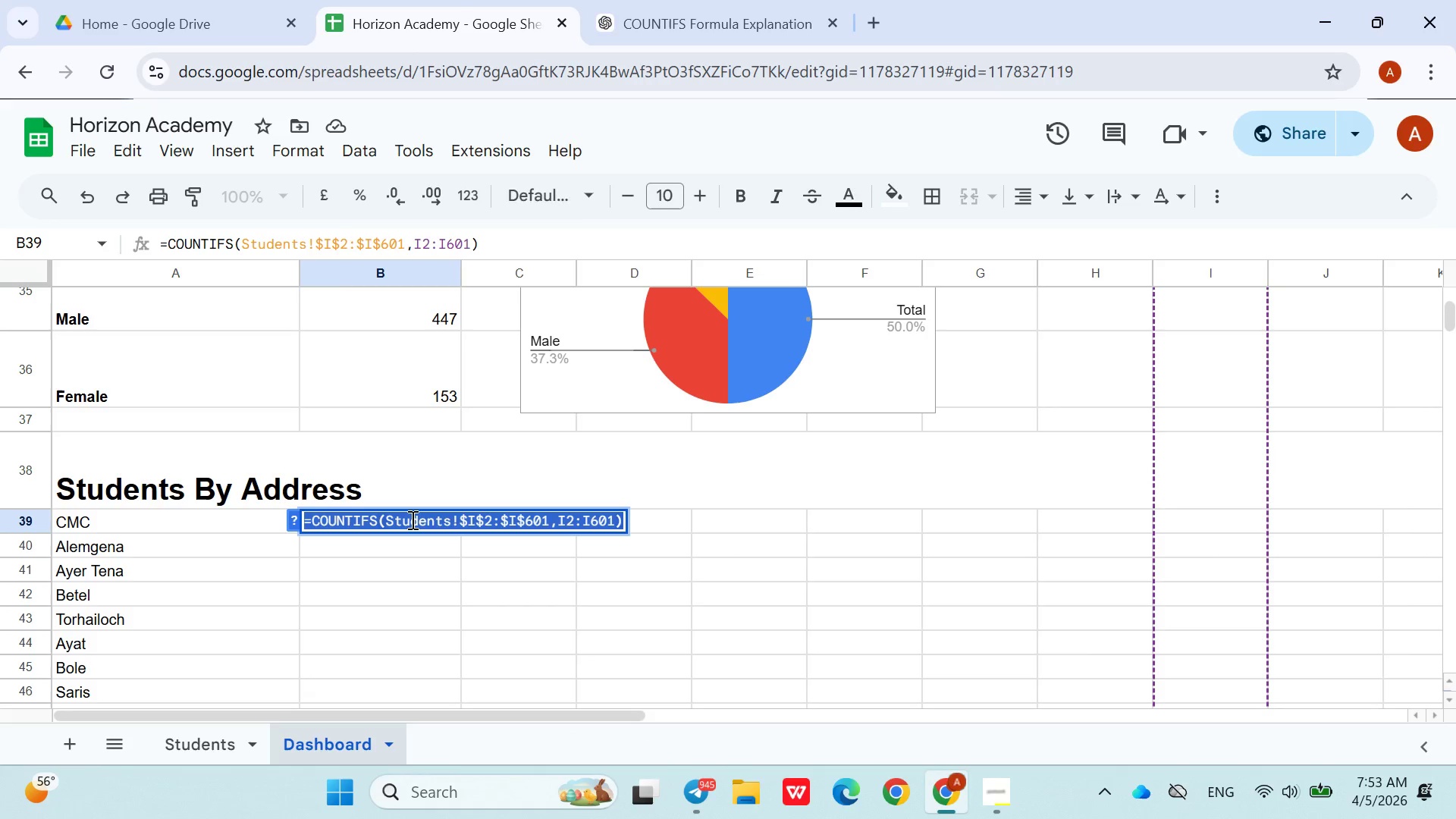 
triple_click([411, 519])
 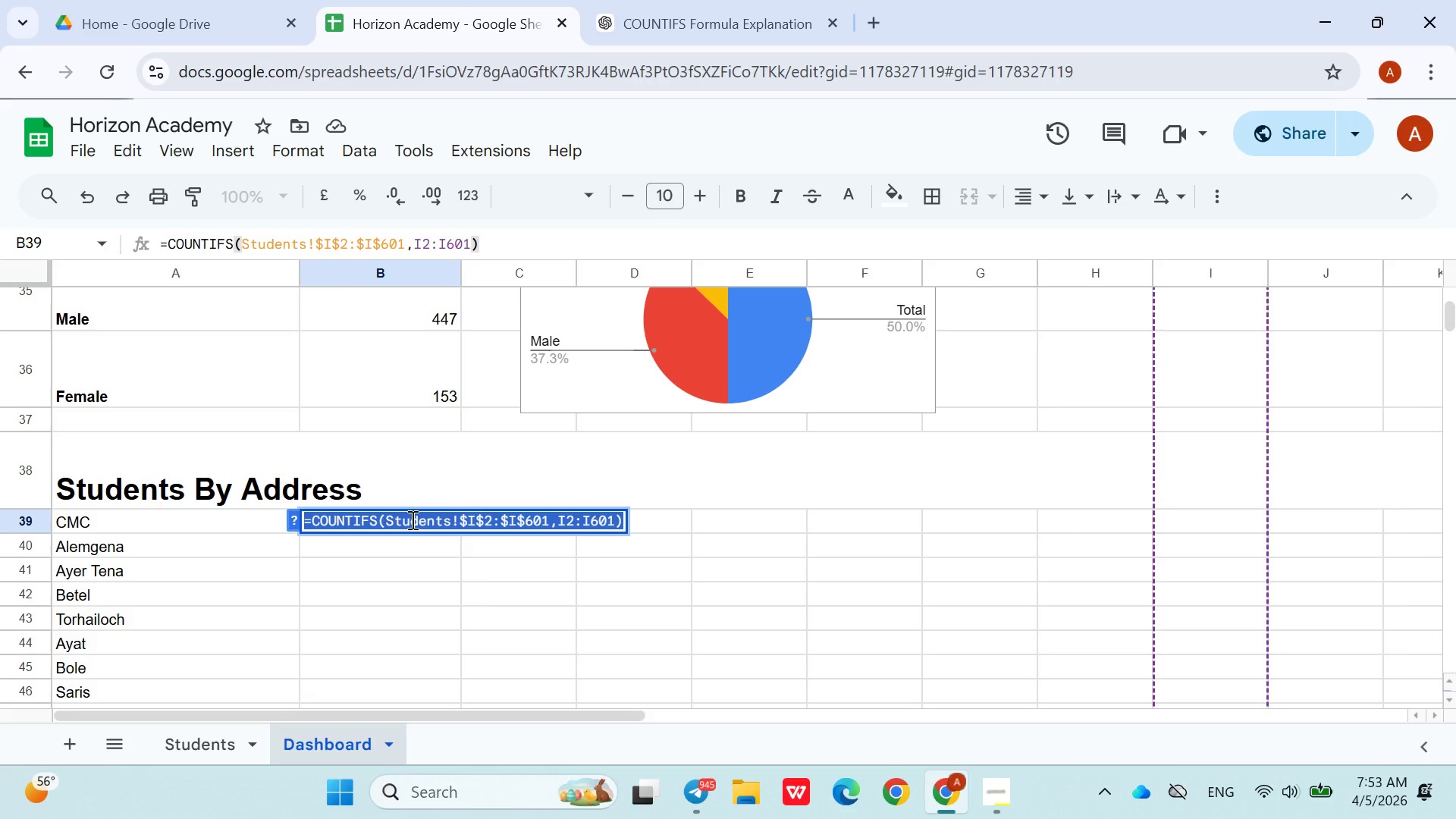 
key(Control+V)
 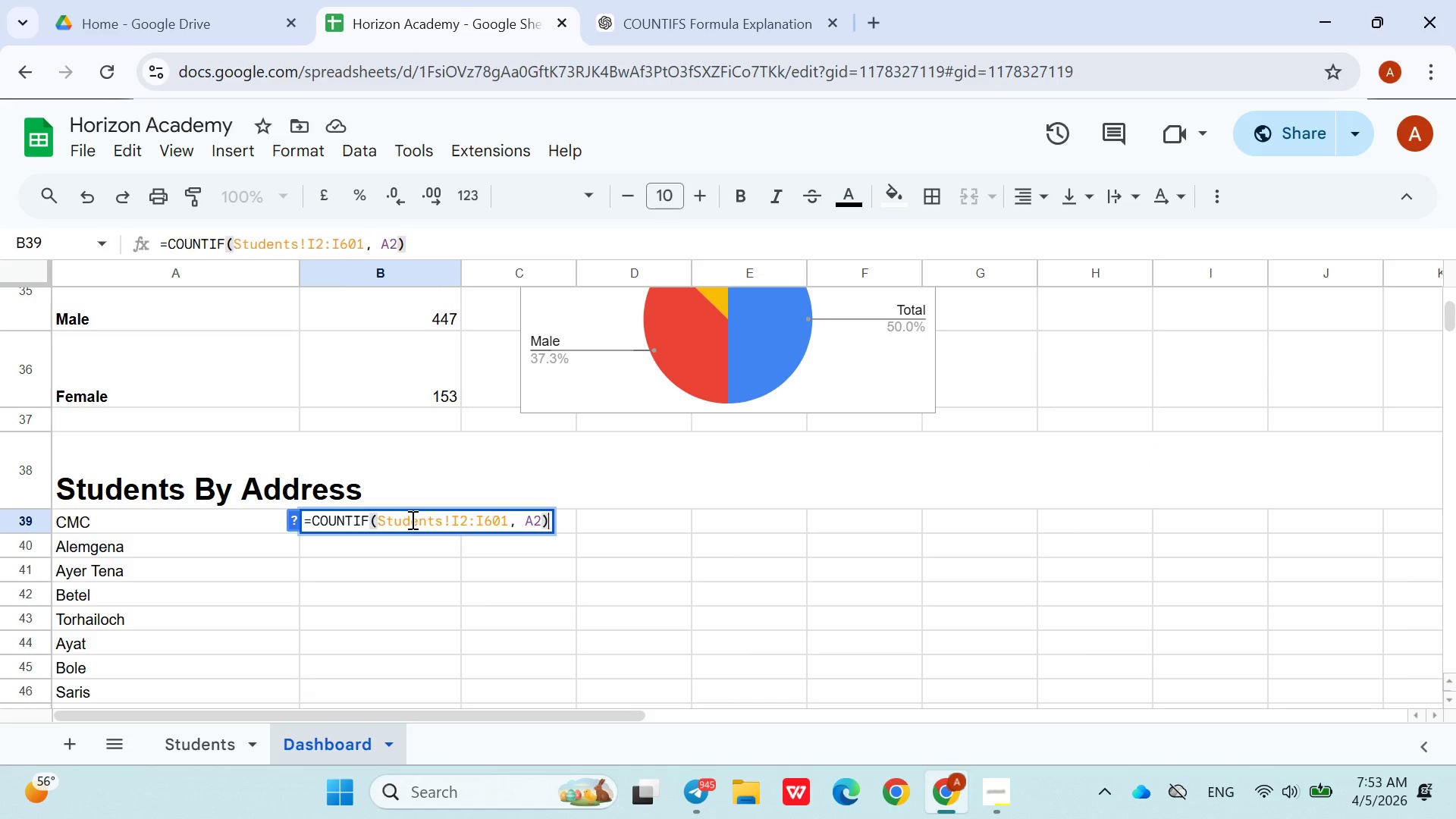 
key(Enter)
 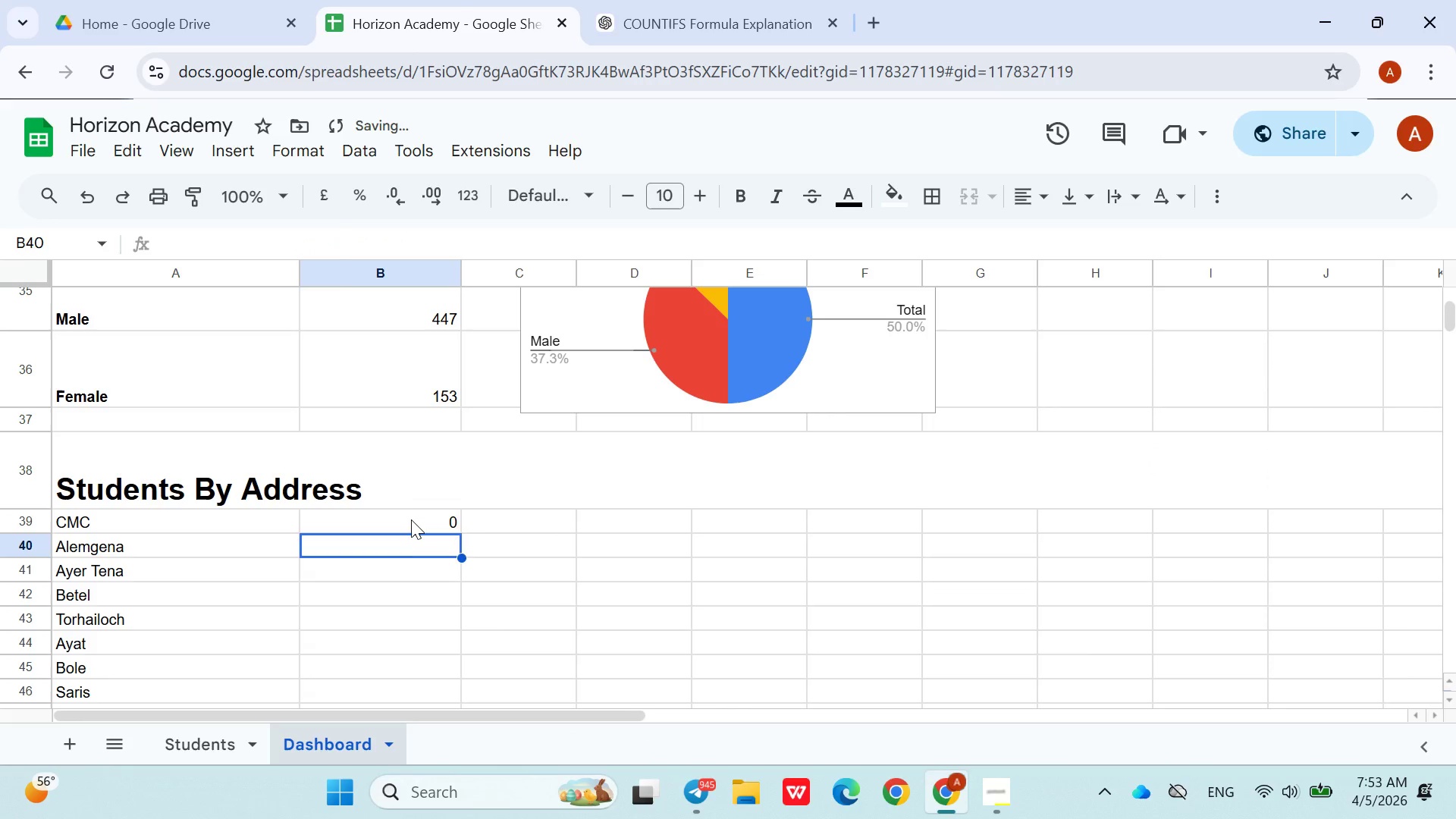 
double_click([411, 519])
 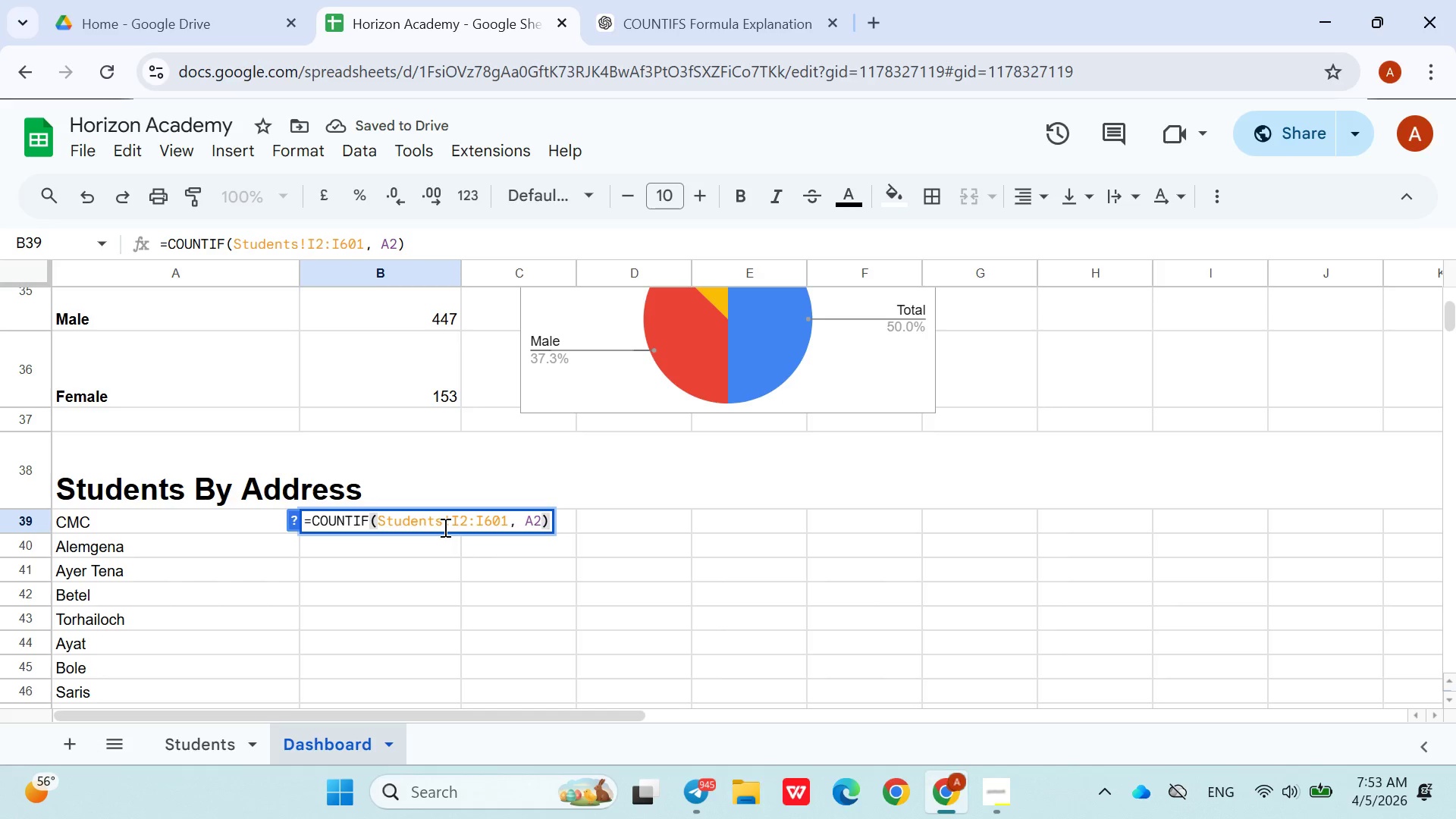 
wait(5.02)
 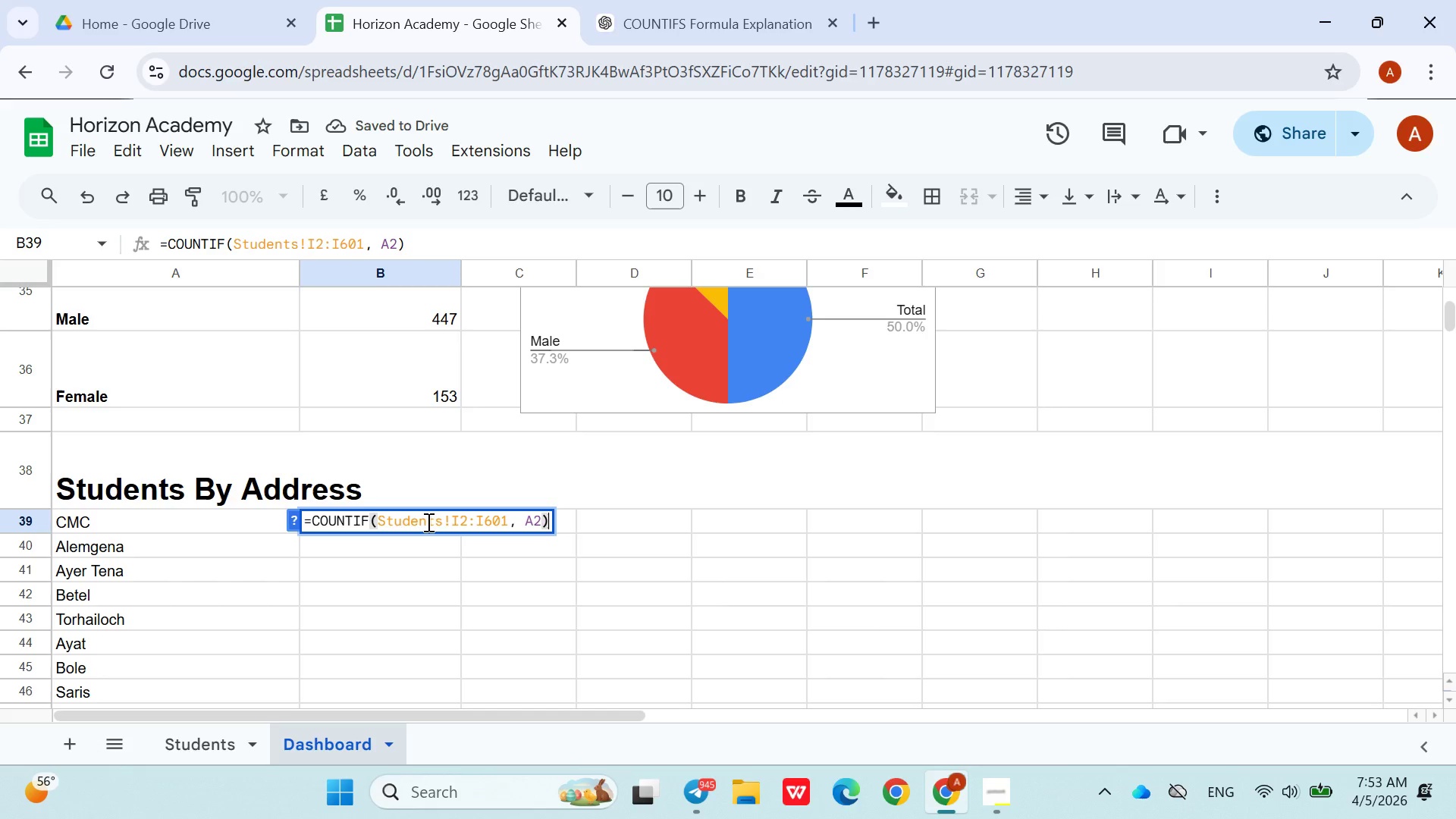 
left_click([227, 747])
 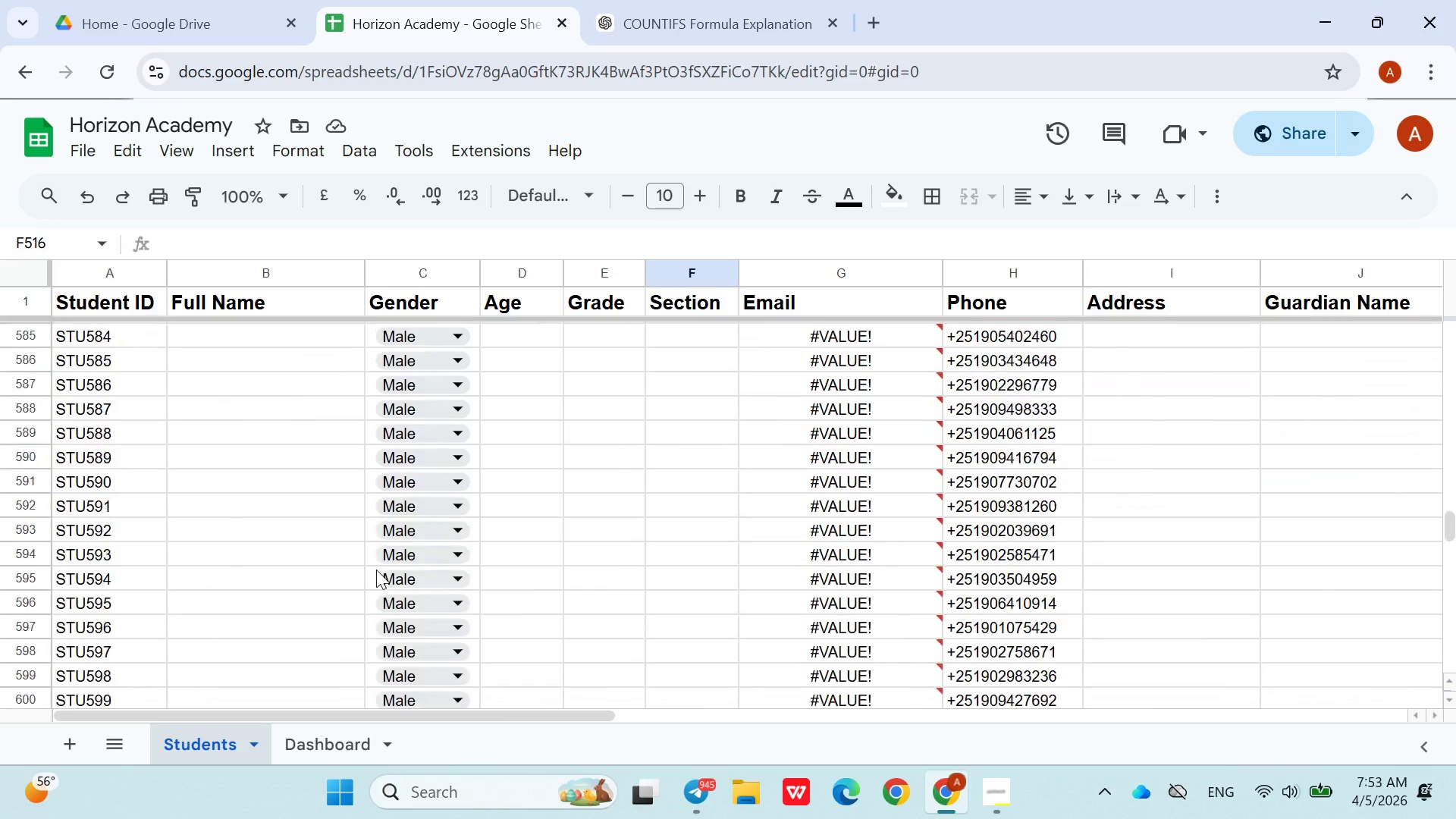 
wait(10.81)
 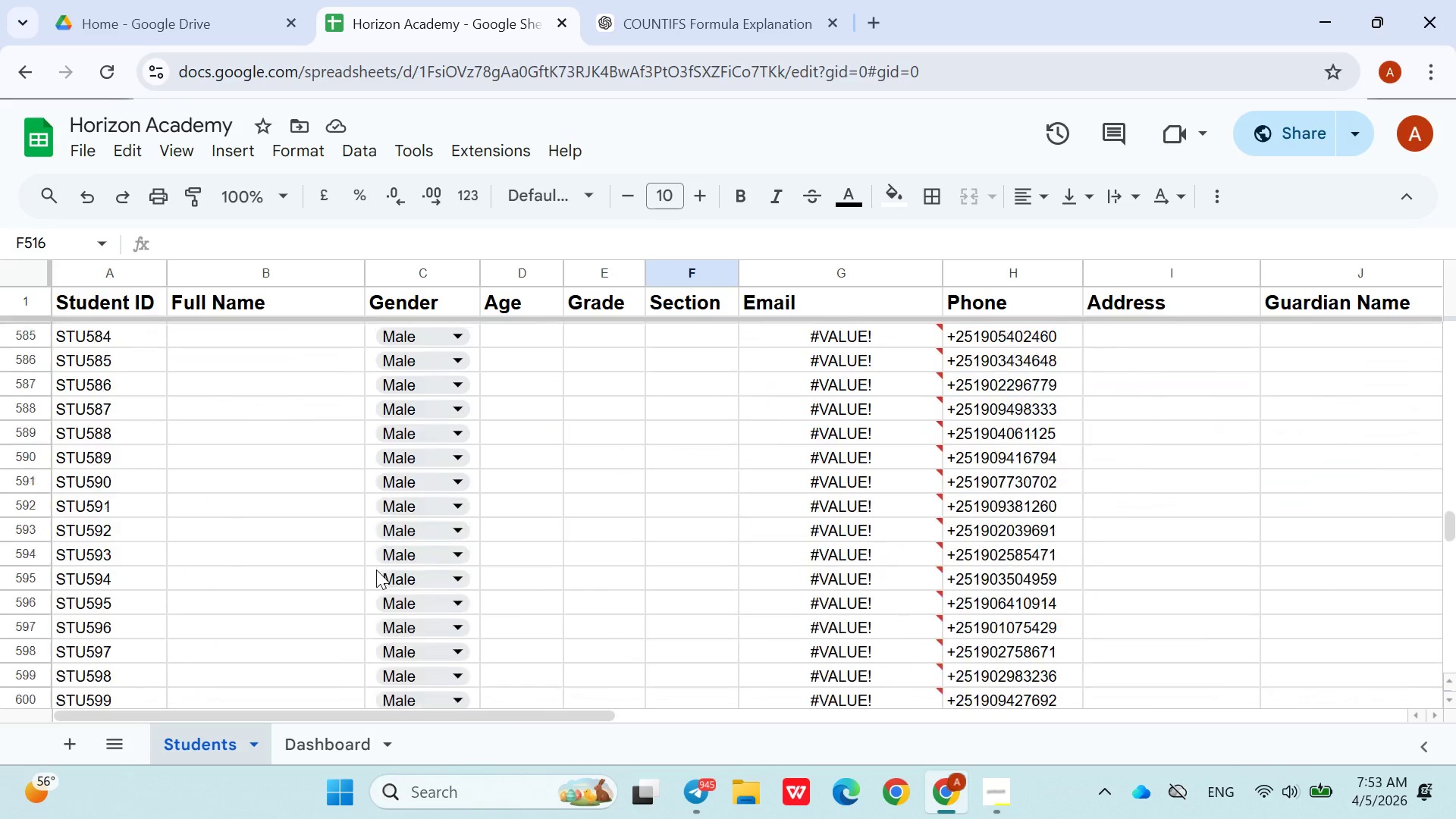 
left_click([685, 32])
 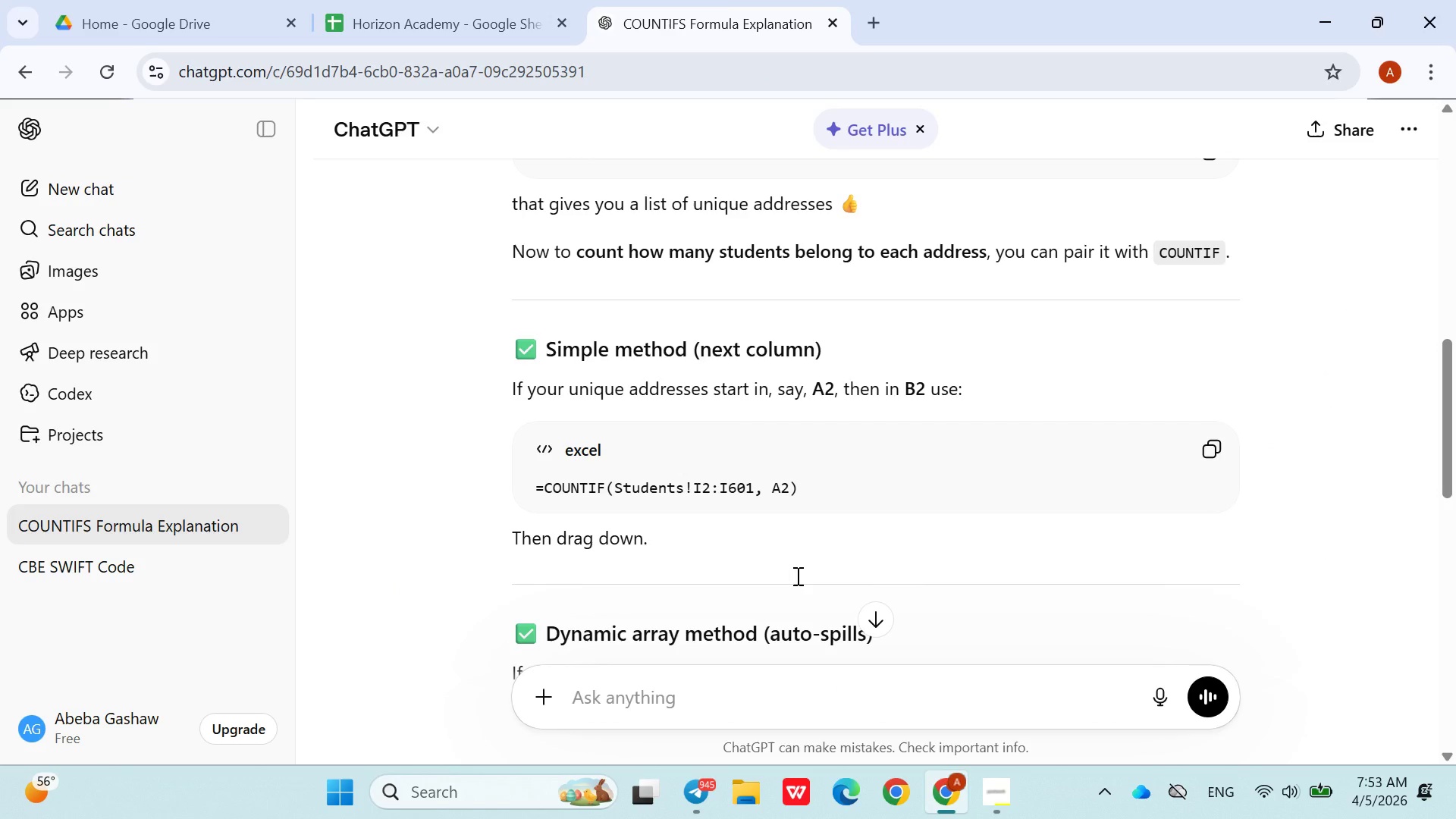 
wait(14.45)
 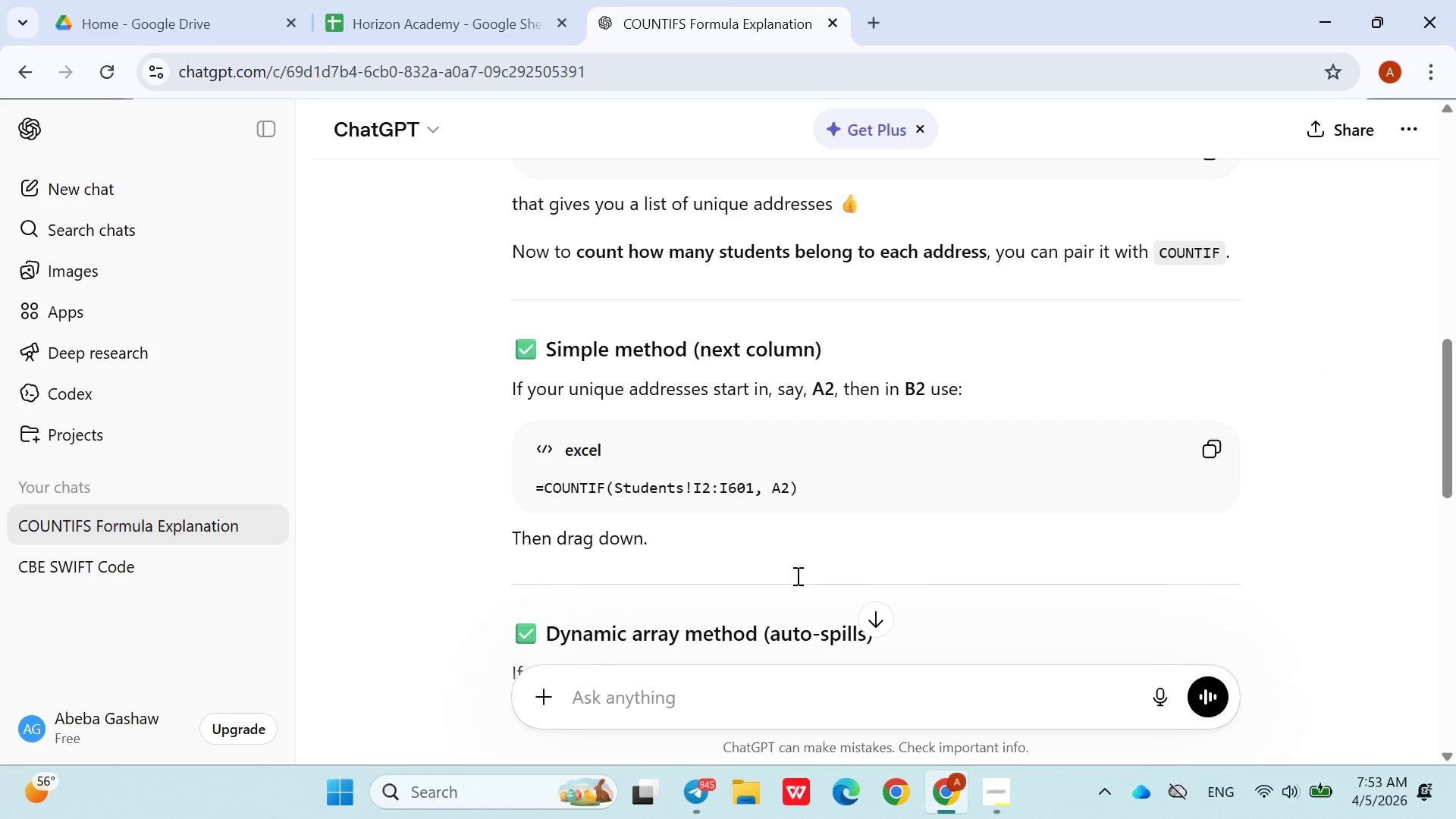 
left_click([1220, 476])
 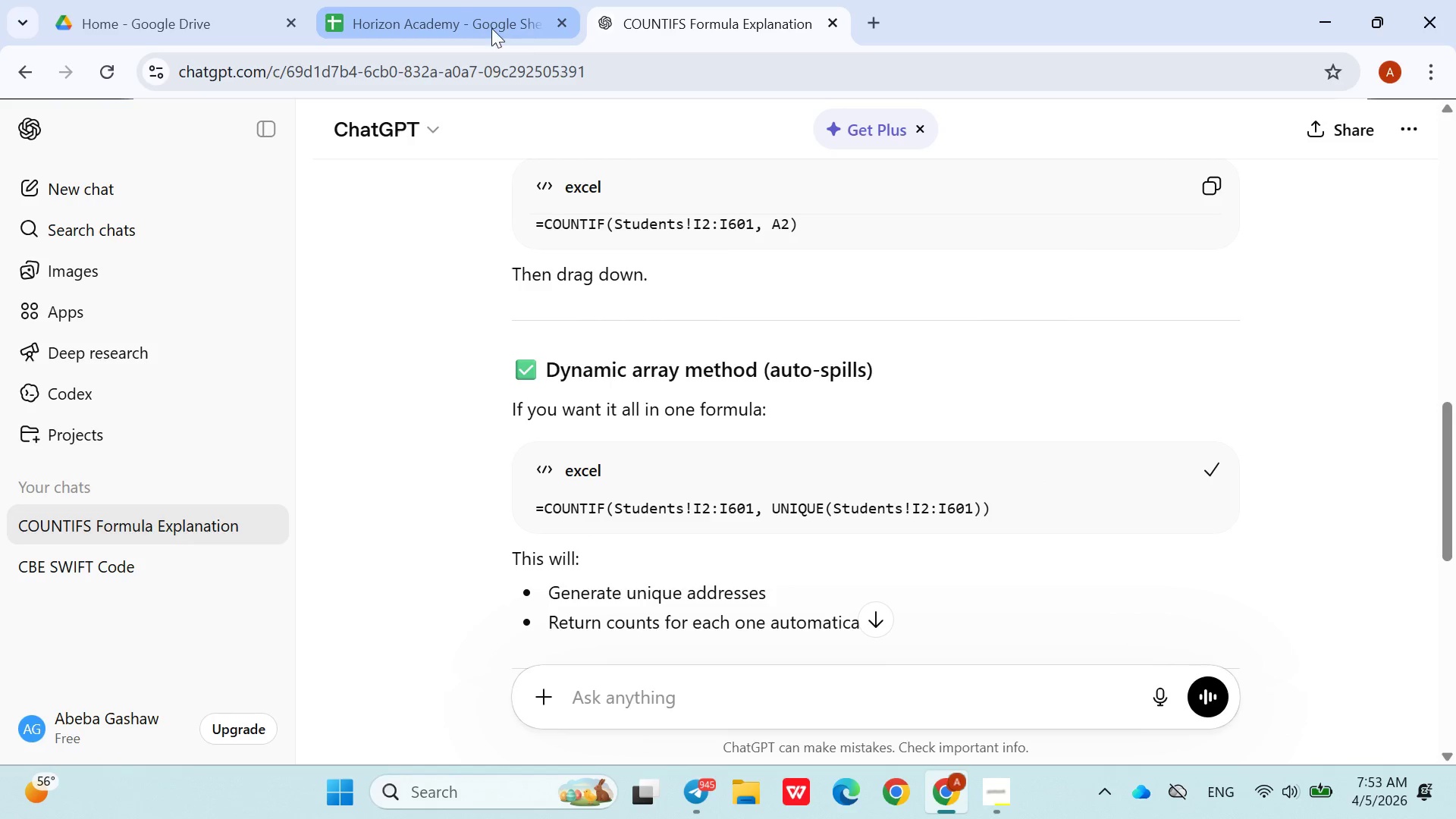 
left_click([474, 20])
 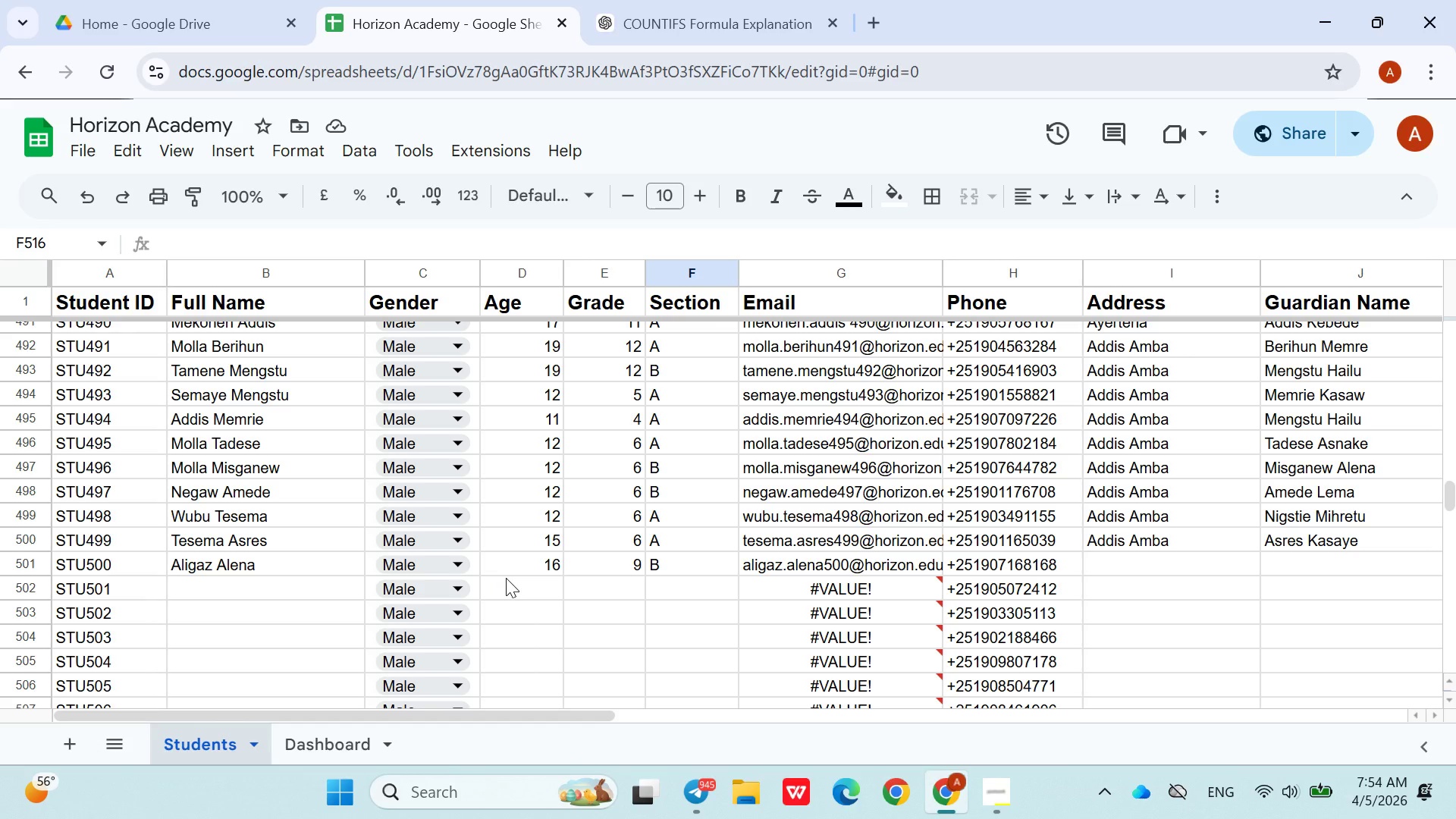 
left_click([325, 757])
 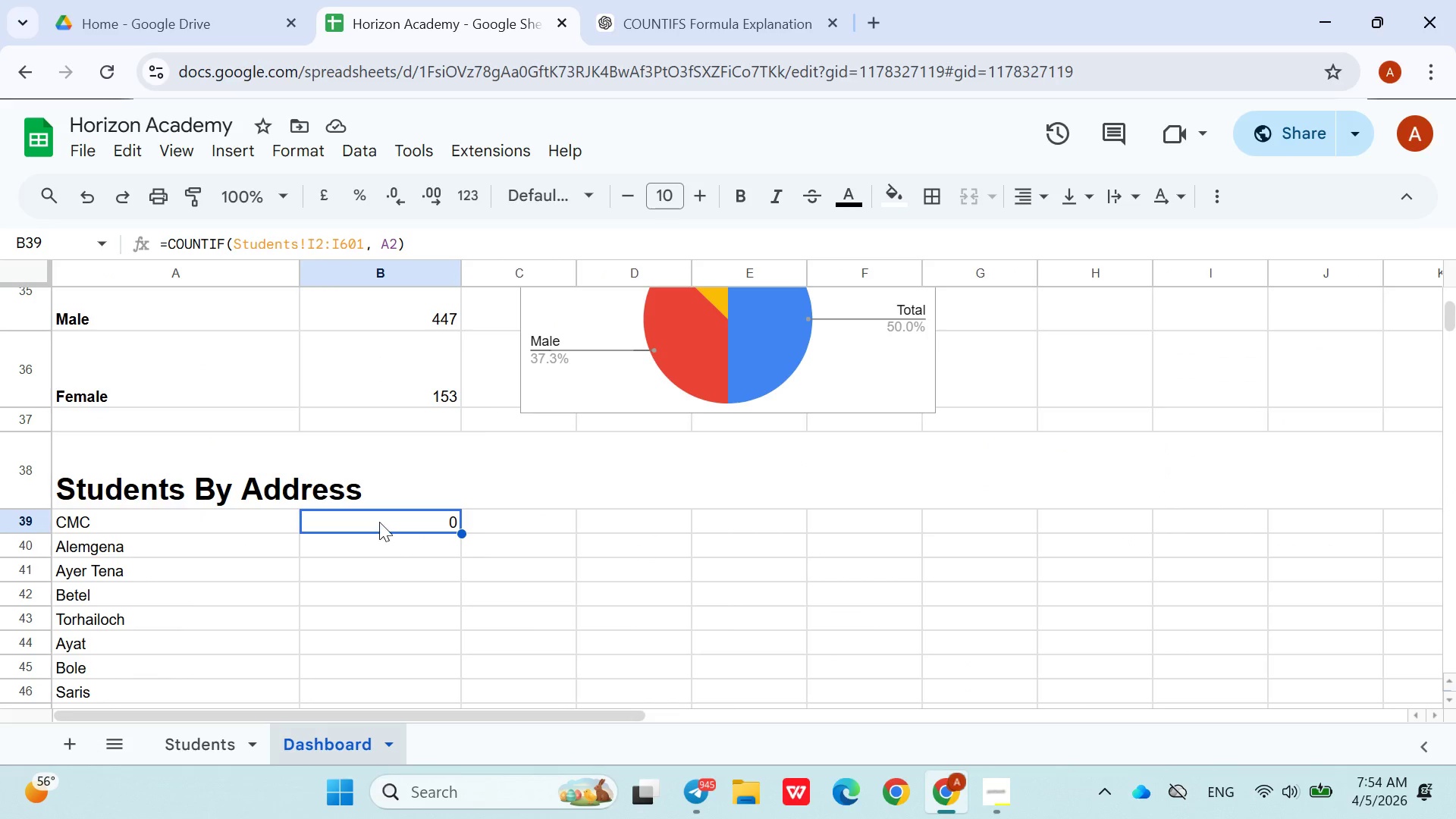 
double_click([379, 520])
 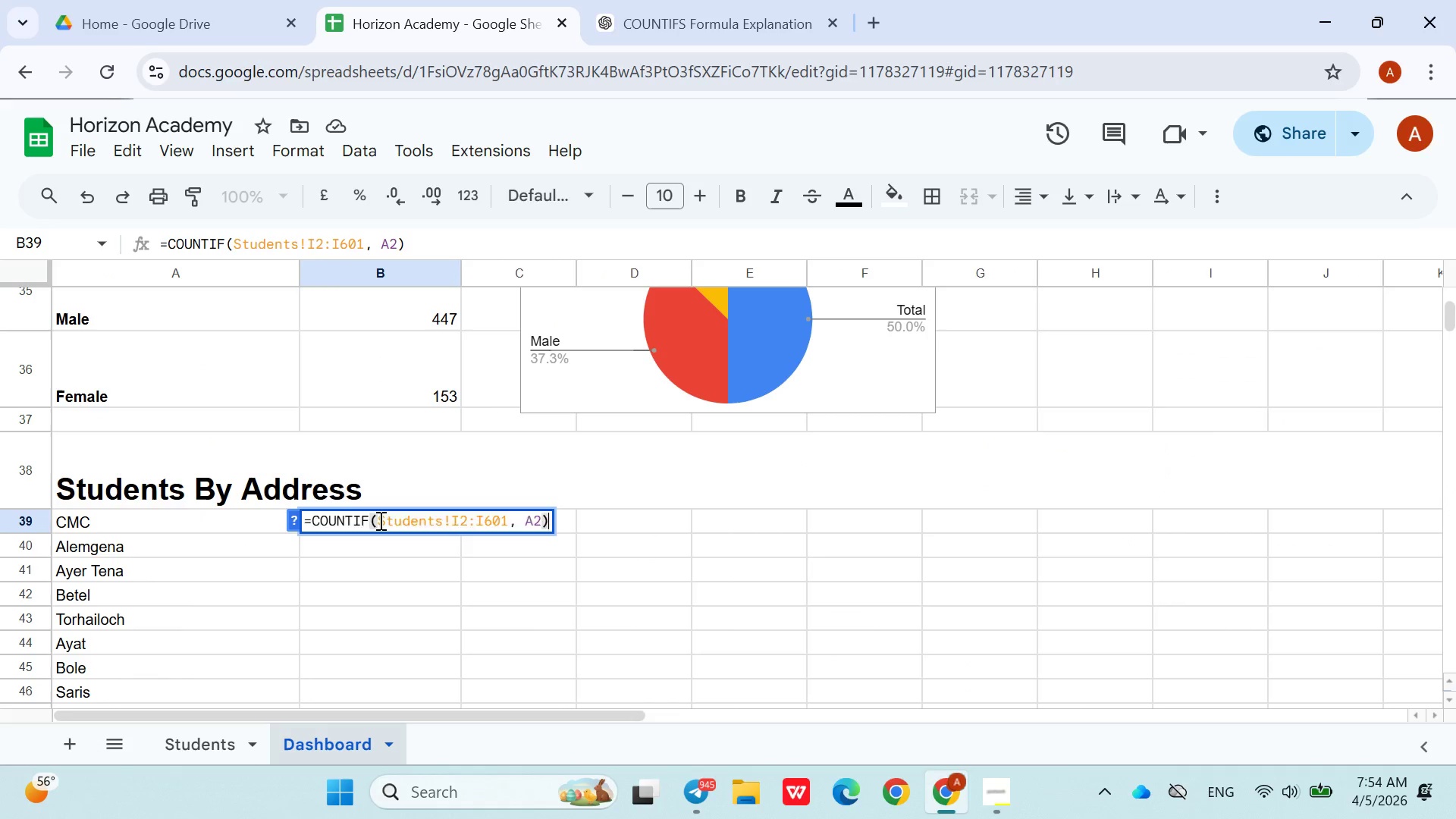 
triple_click([379, 520])
 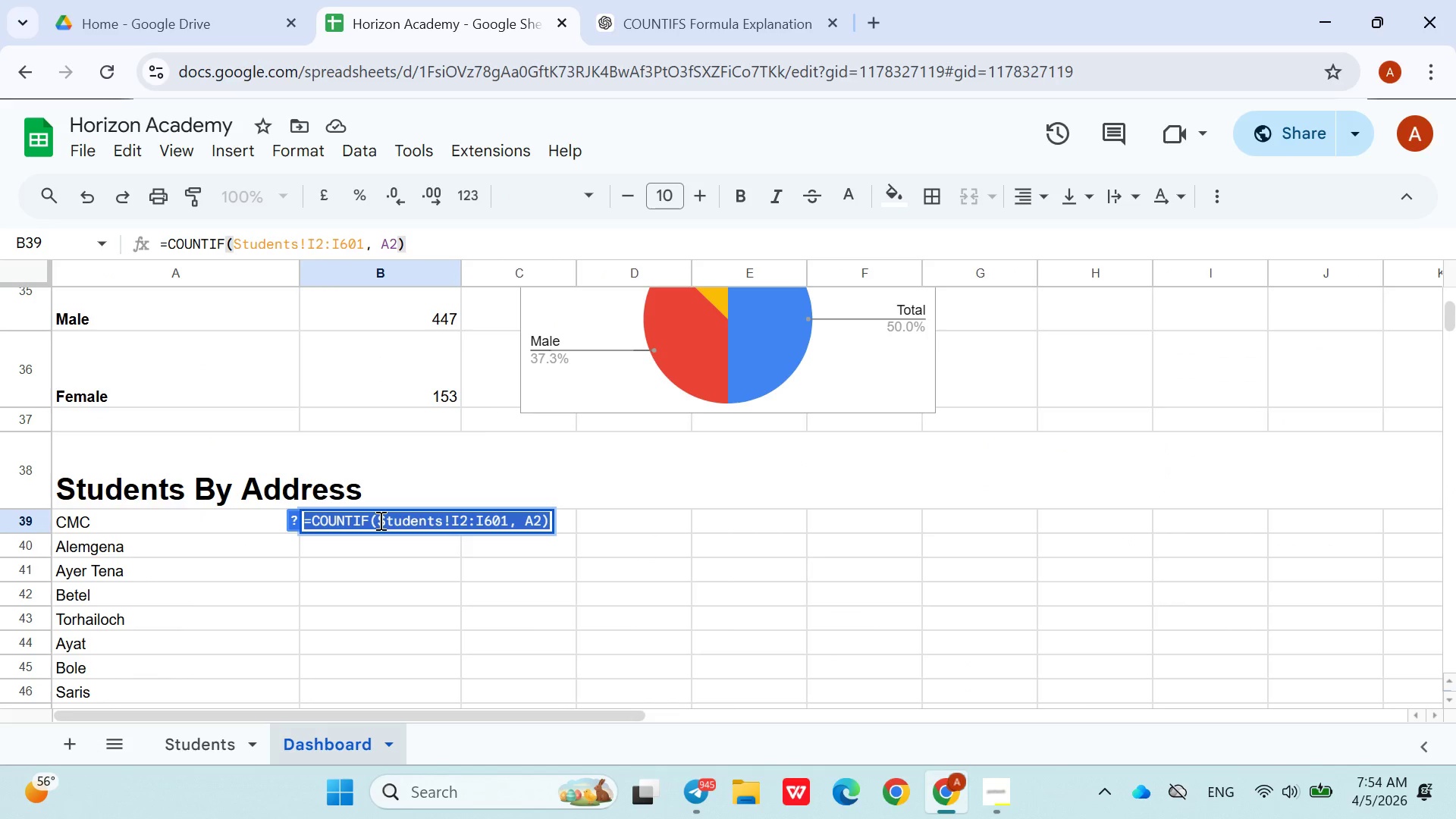 
key(Control+V)
 